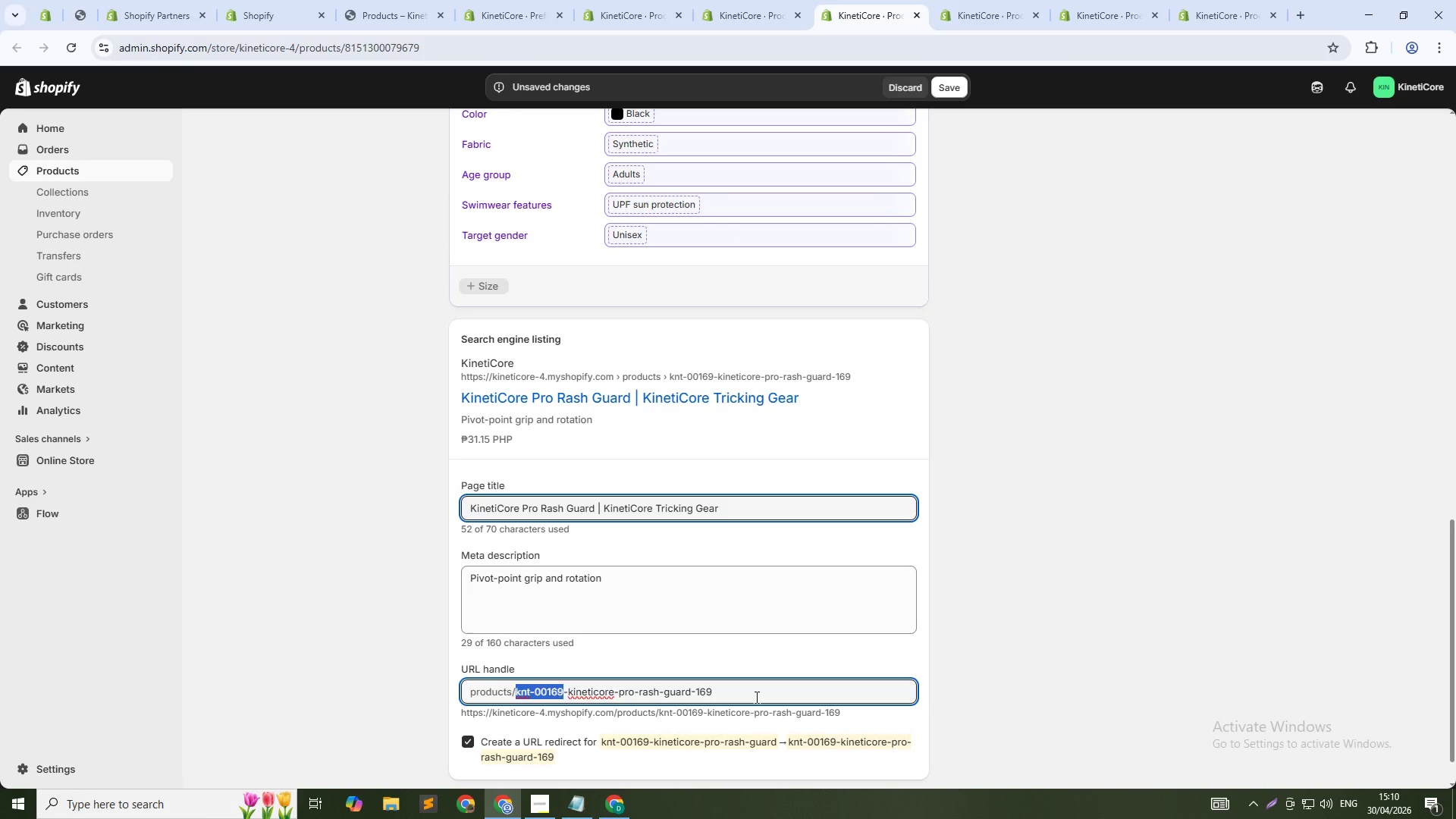 
key(Shift+ArrowRight)
 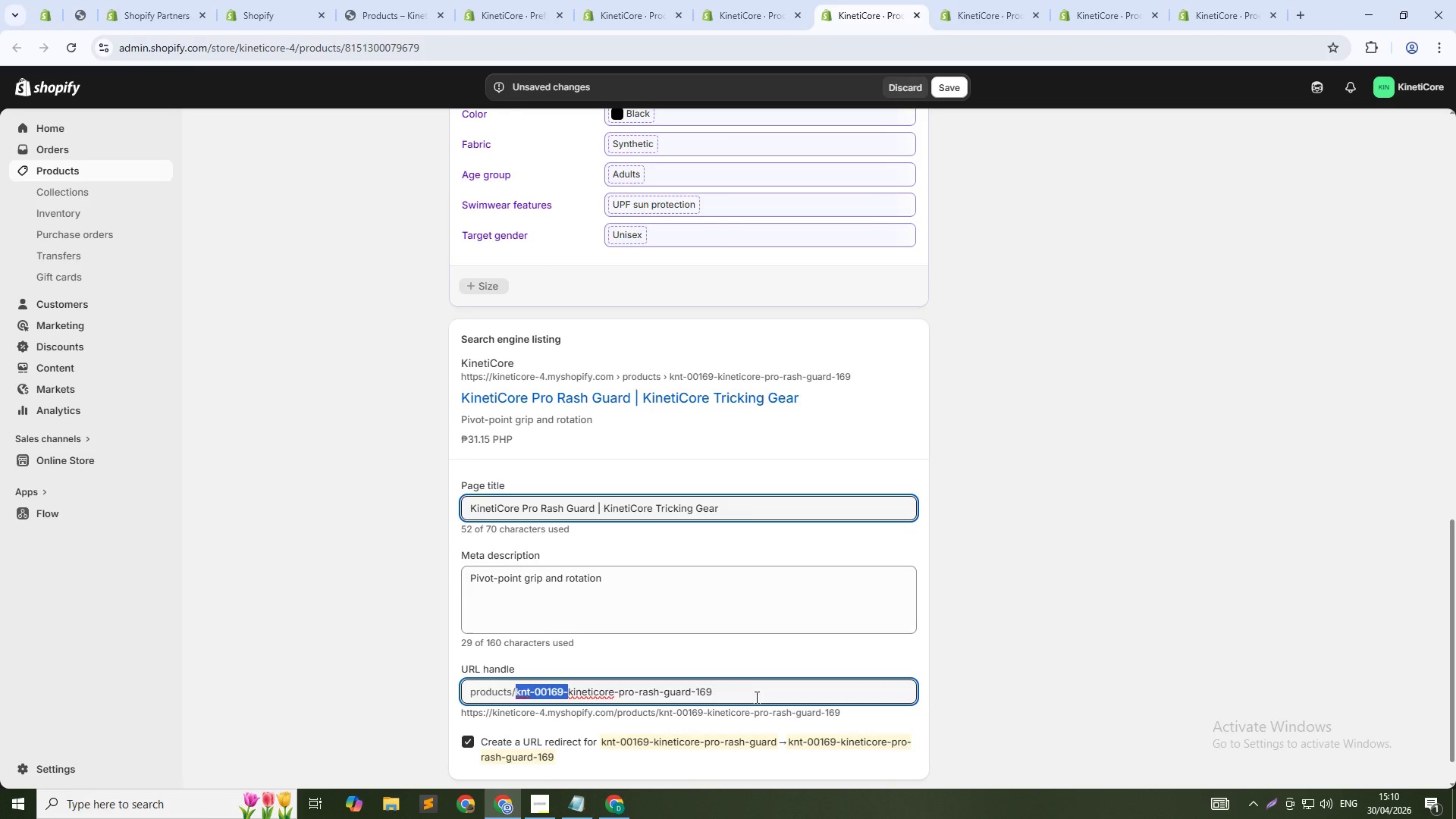 
key(Backspace)
 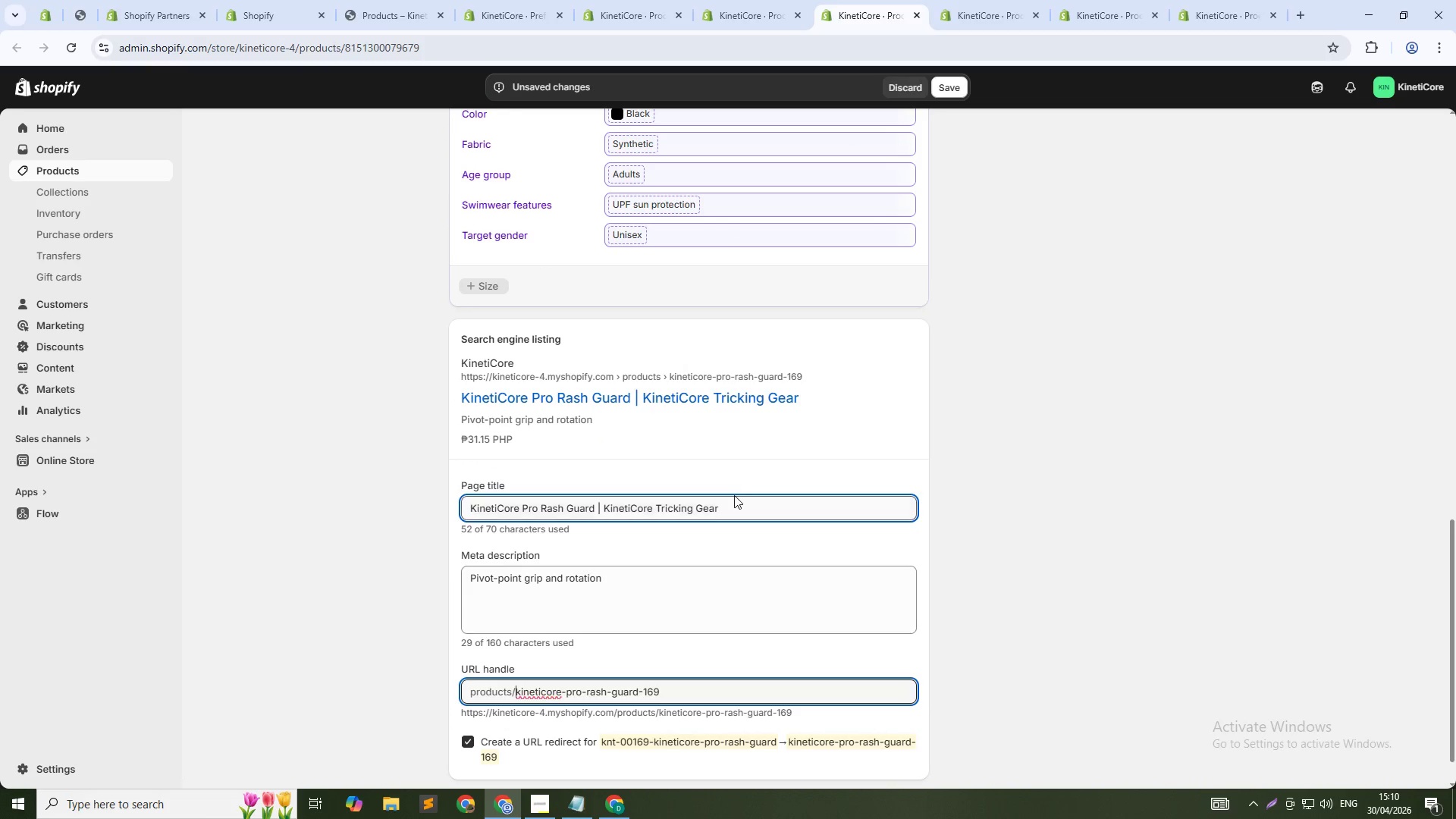 
left_click([733, 513])
 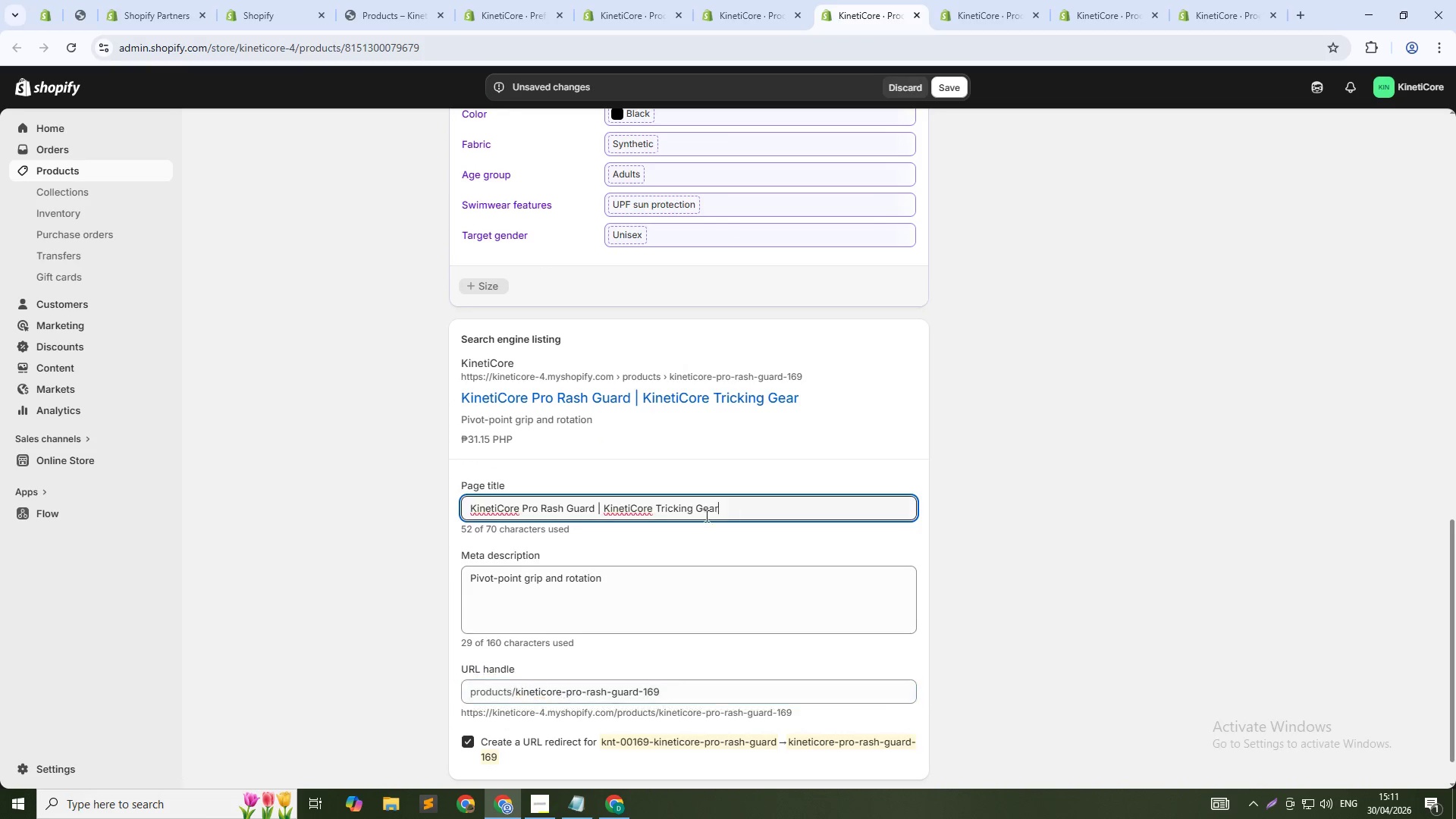 
hold_key(key=ControlLeft, duration=1.94)
hold_key(key=ShiftLeft, duration=1.5)
left_click([592, 511])
 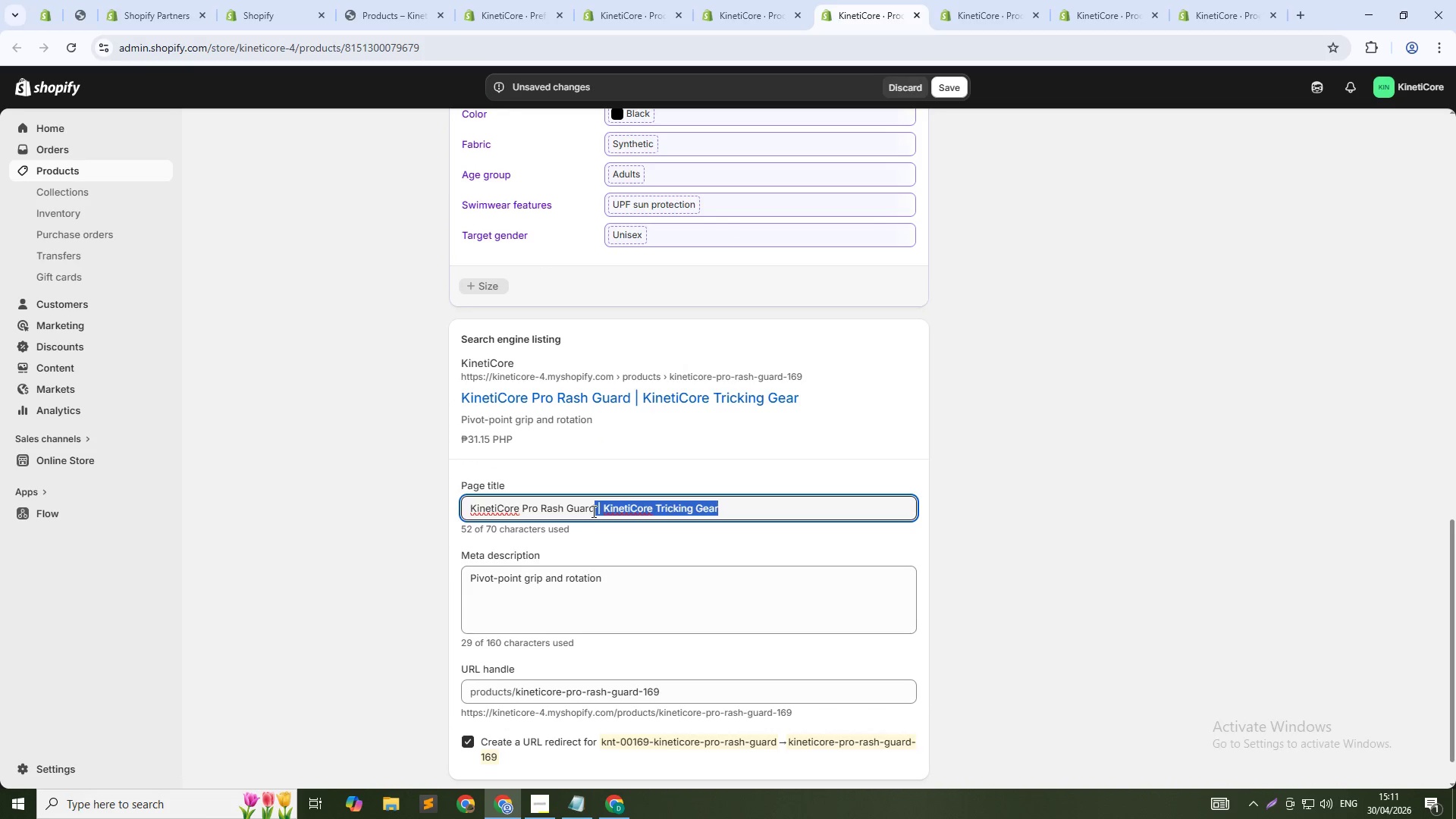 
hold_key(key=ShiftLeft, duration=0.39)
 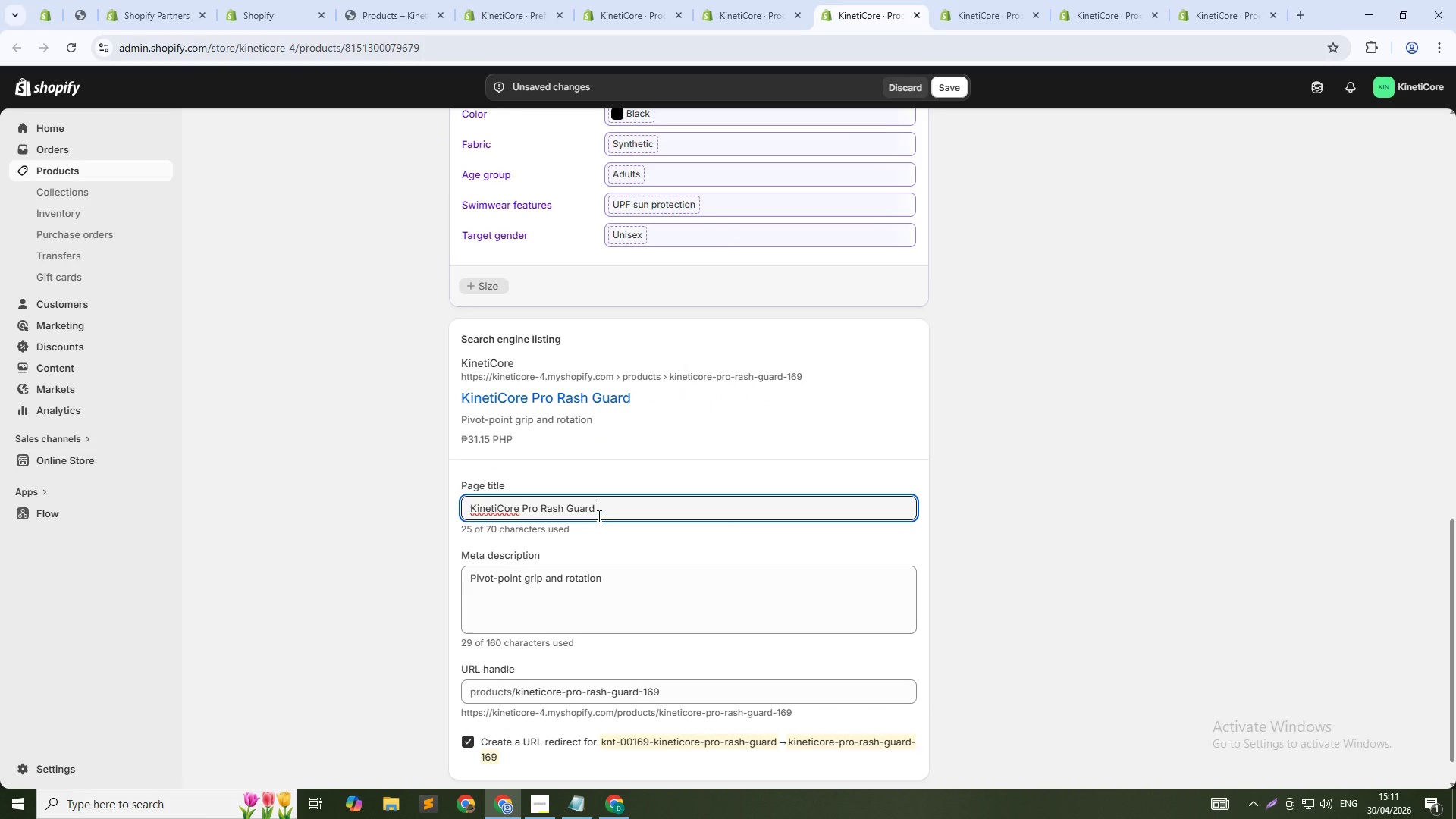 
hold_key(key=ShiftLeft, duration=2.38)
 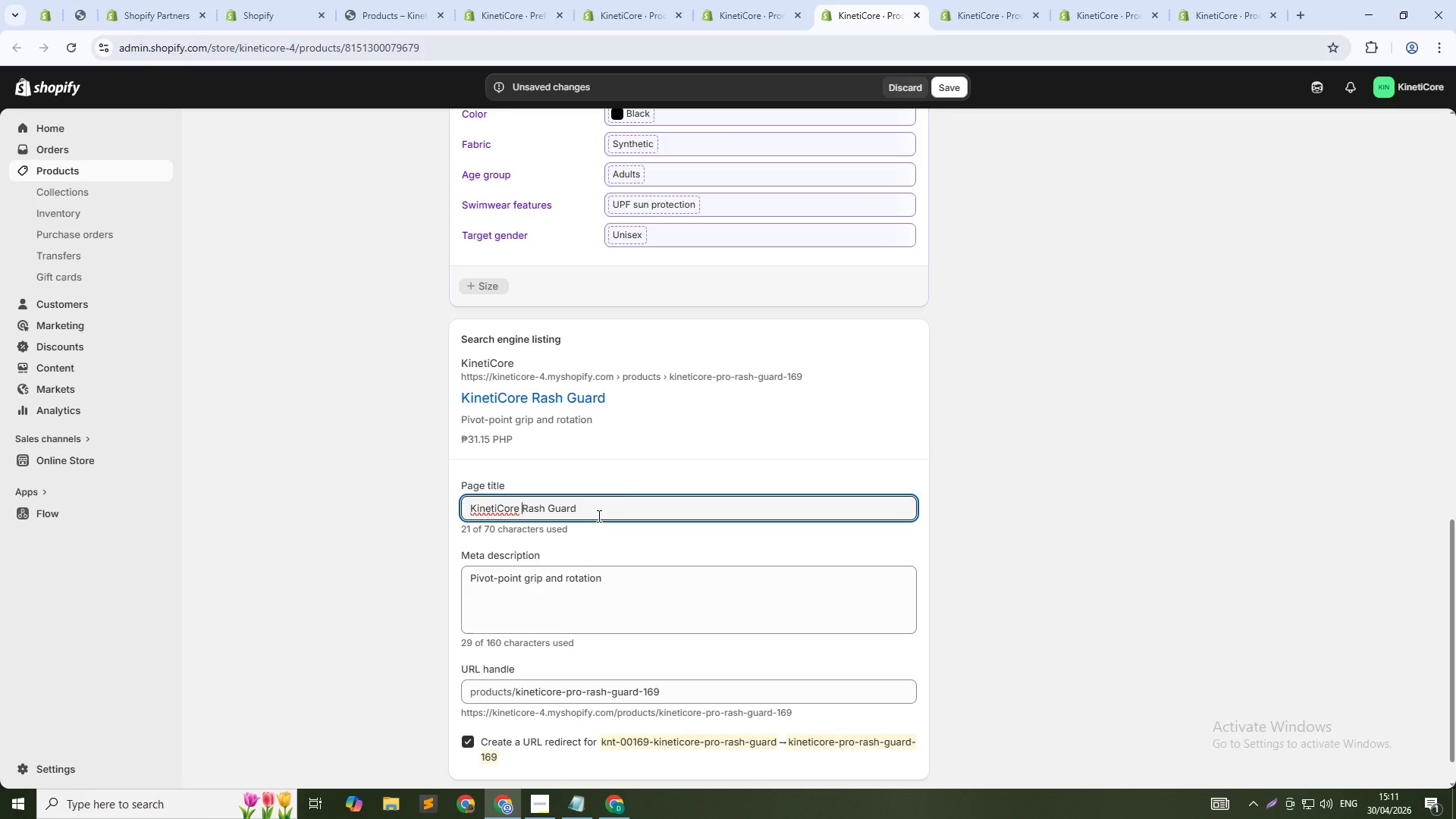 
key(Backspace)
 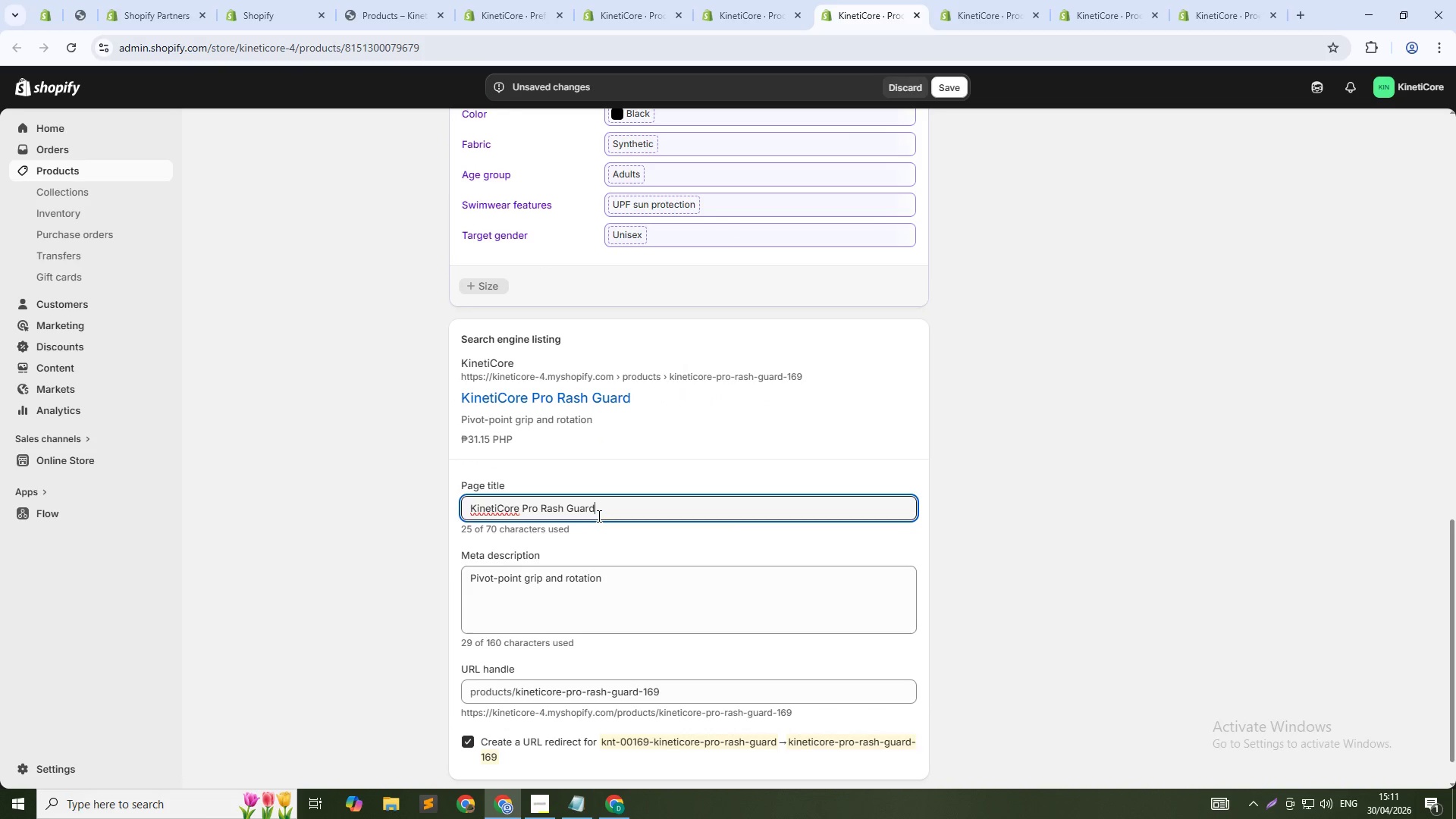 
hold_key(key=ArrowLeft, duration=0.86)
 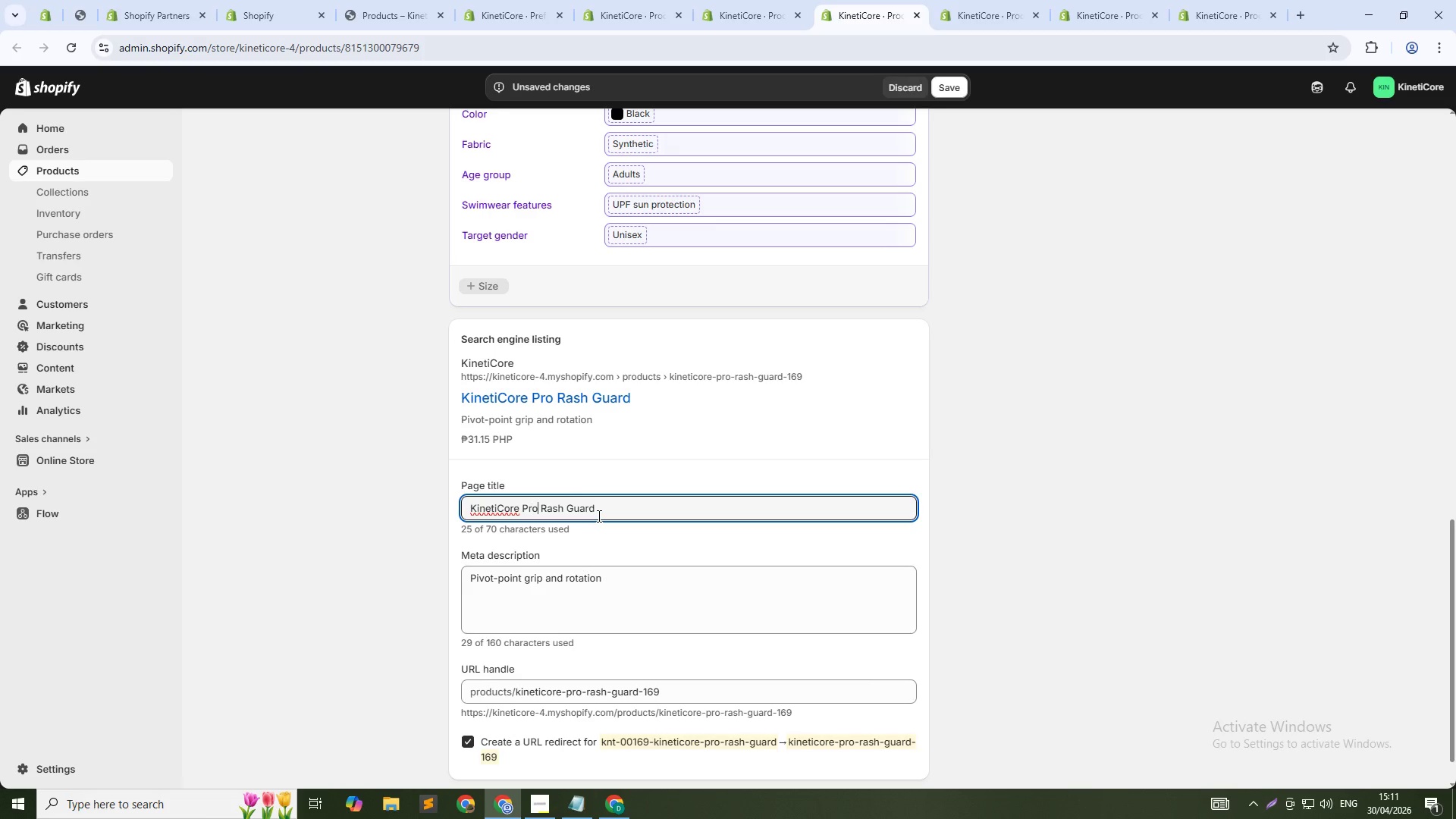 
key(ArrowRight)
 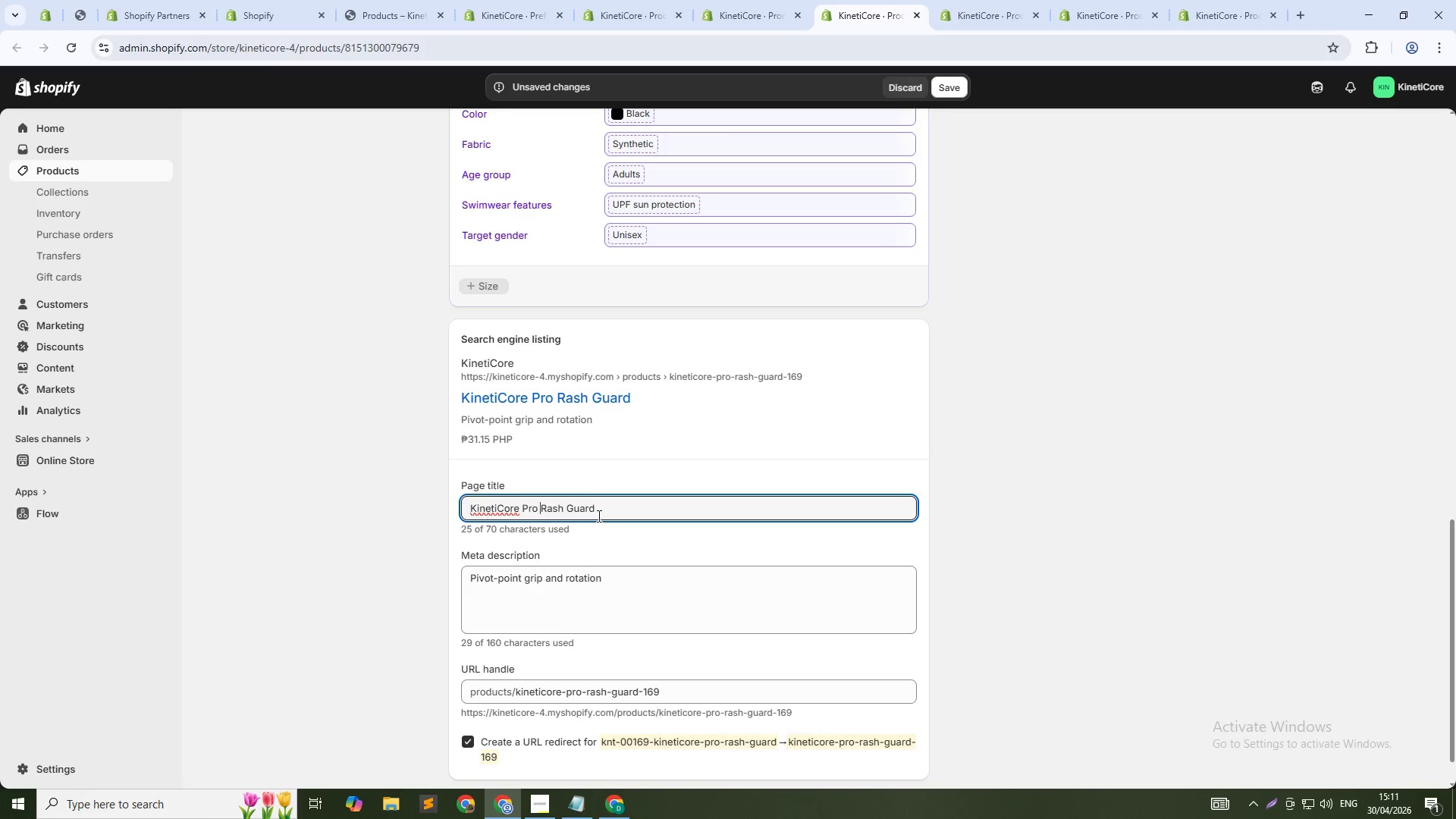 
key(ArrowRight)
 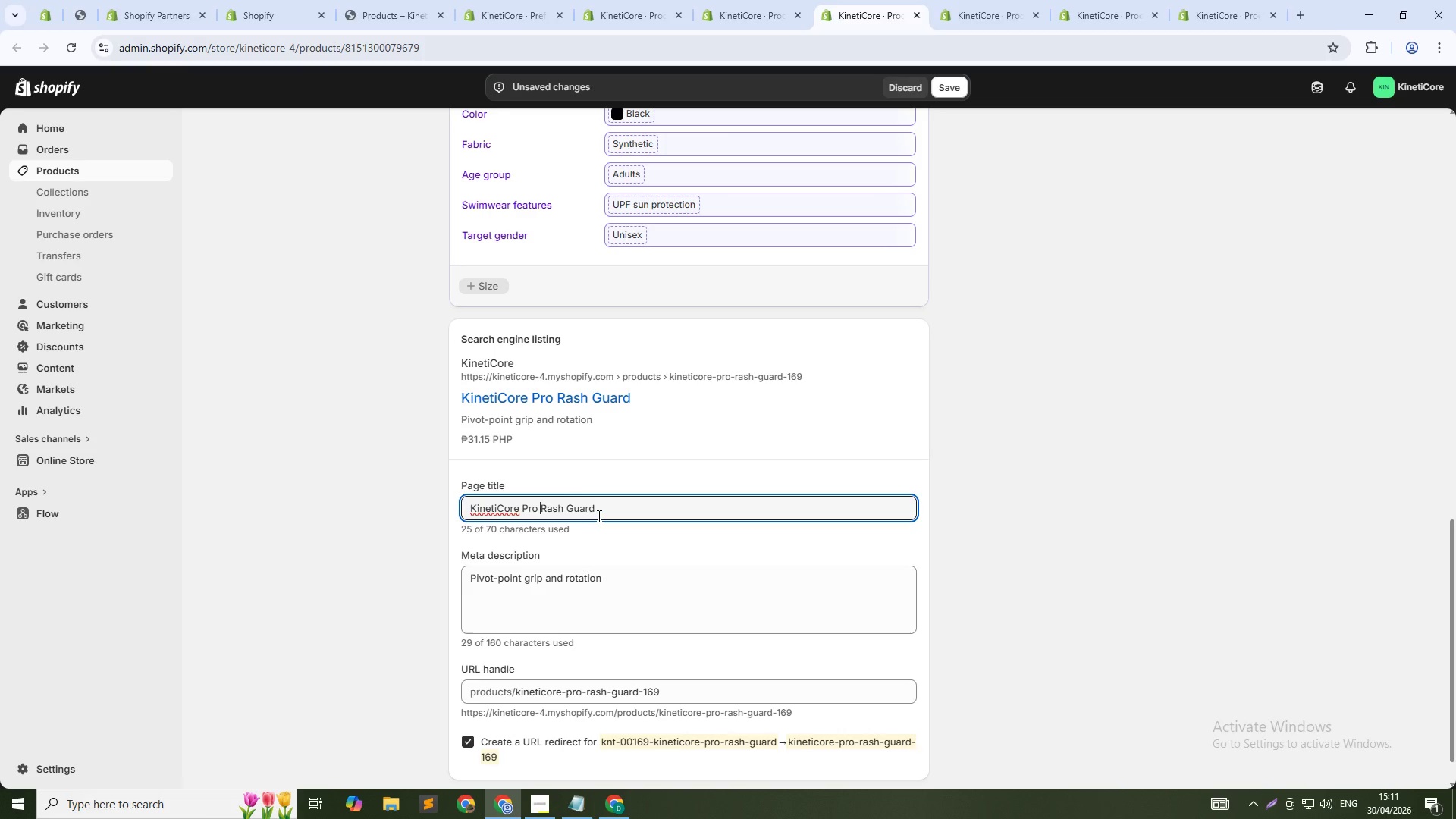 
key(Control+Shift+ArrowLeft)
 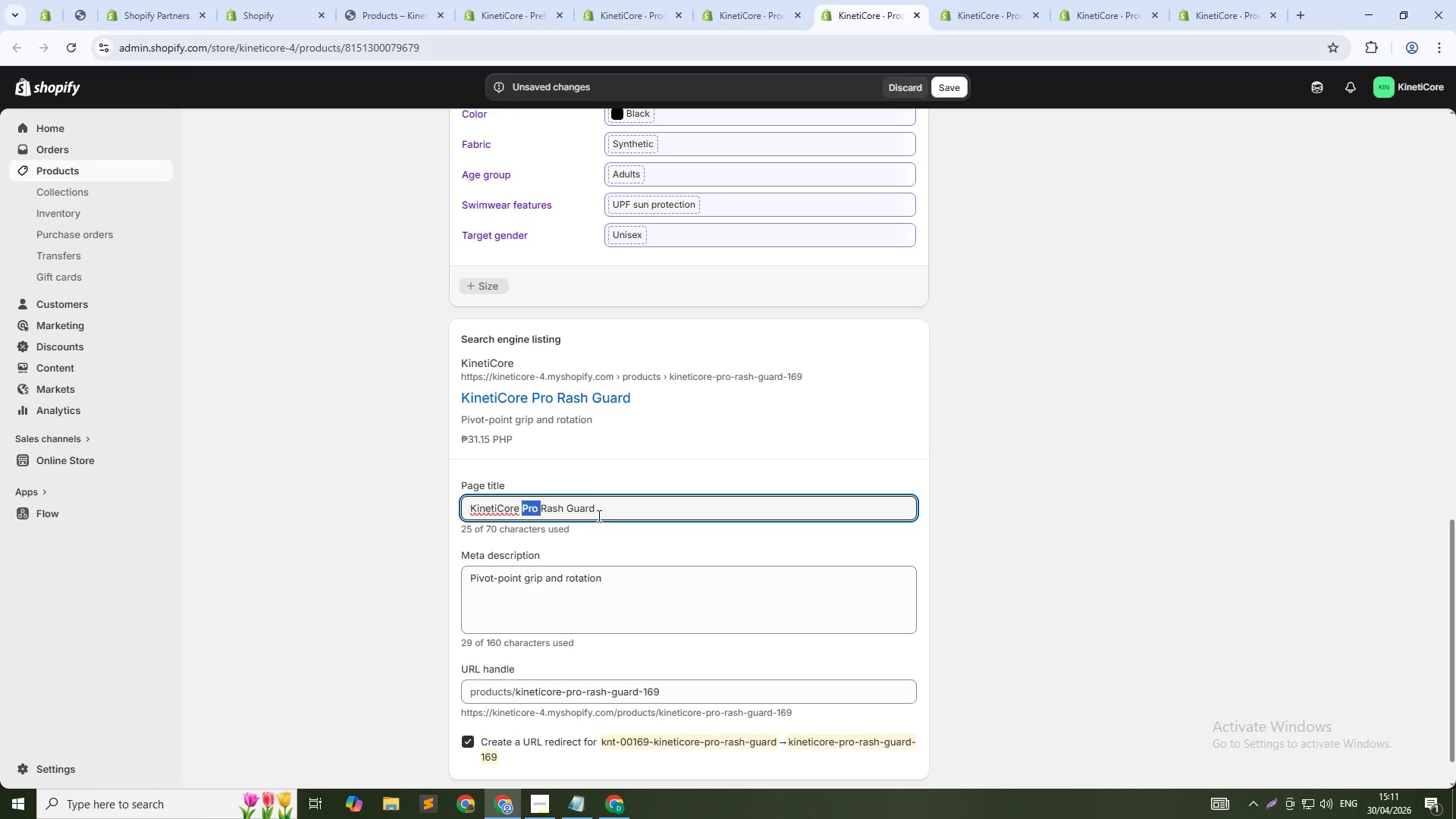 
key(Backspace)
 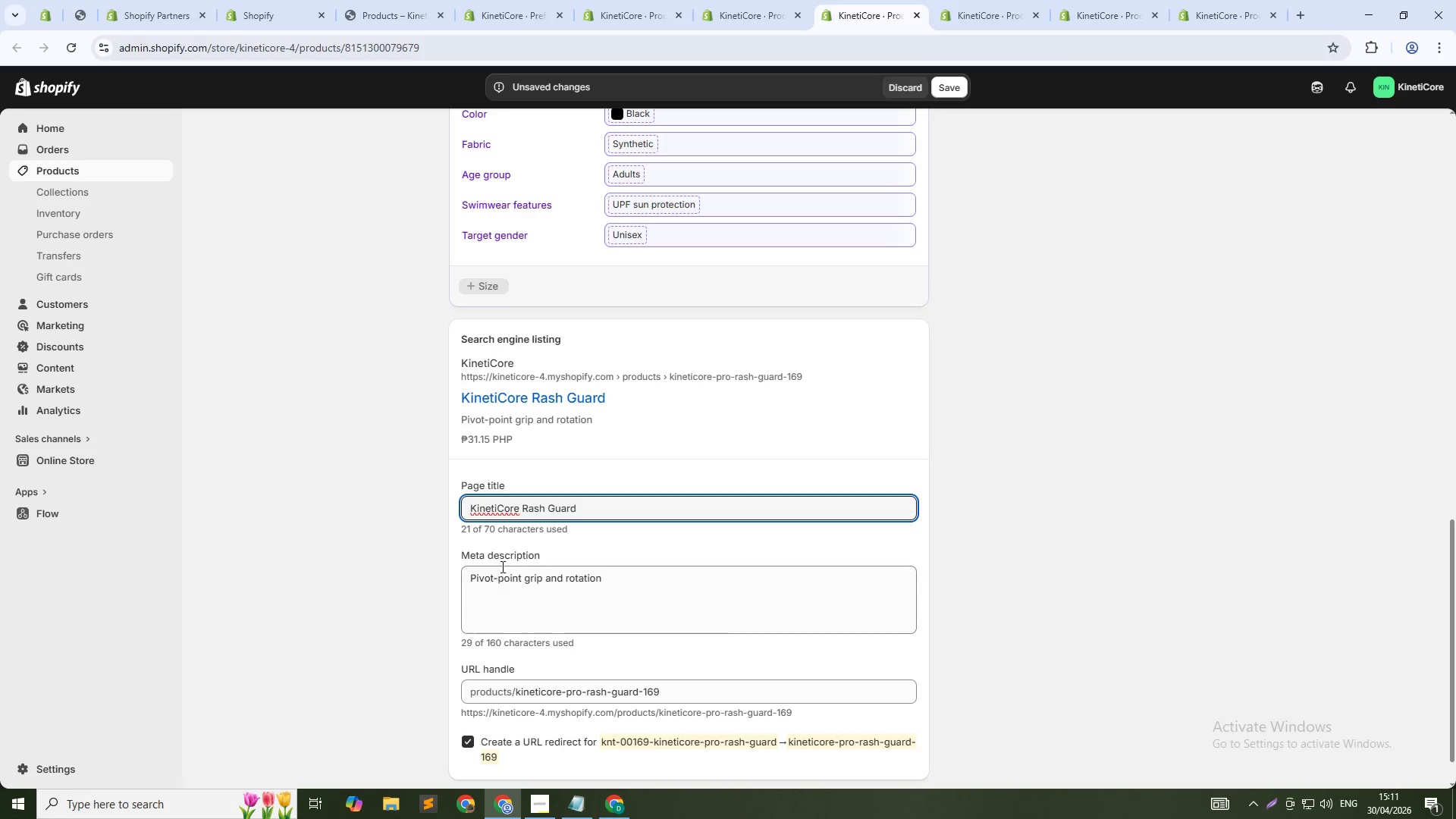 
left_click([545, 580])
 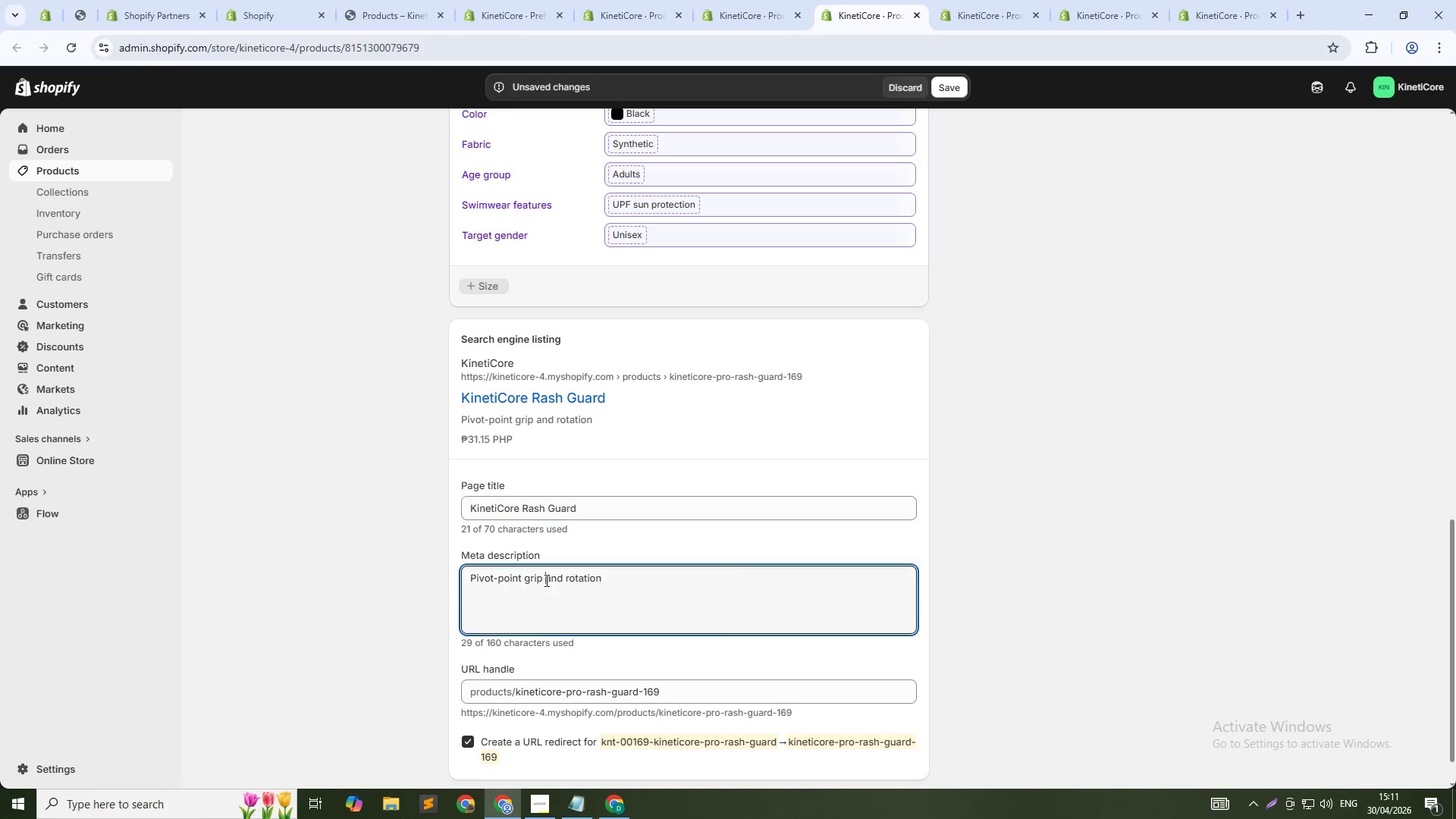 
key(Control+A)
 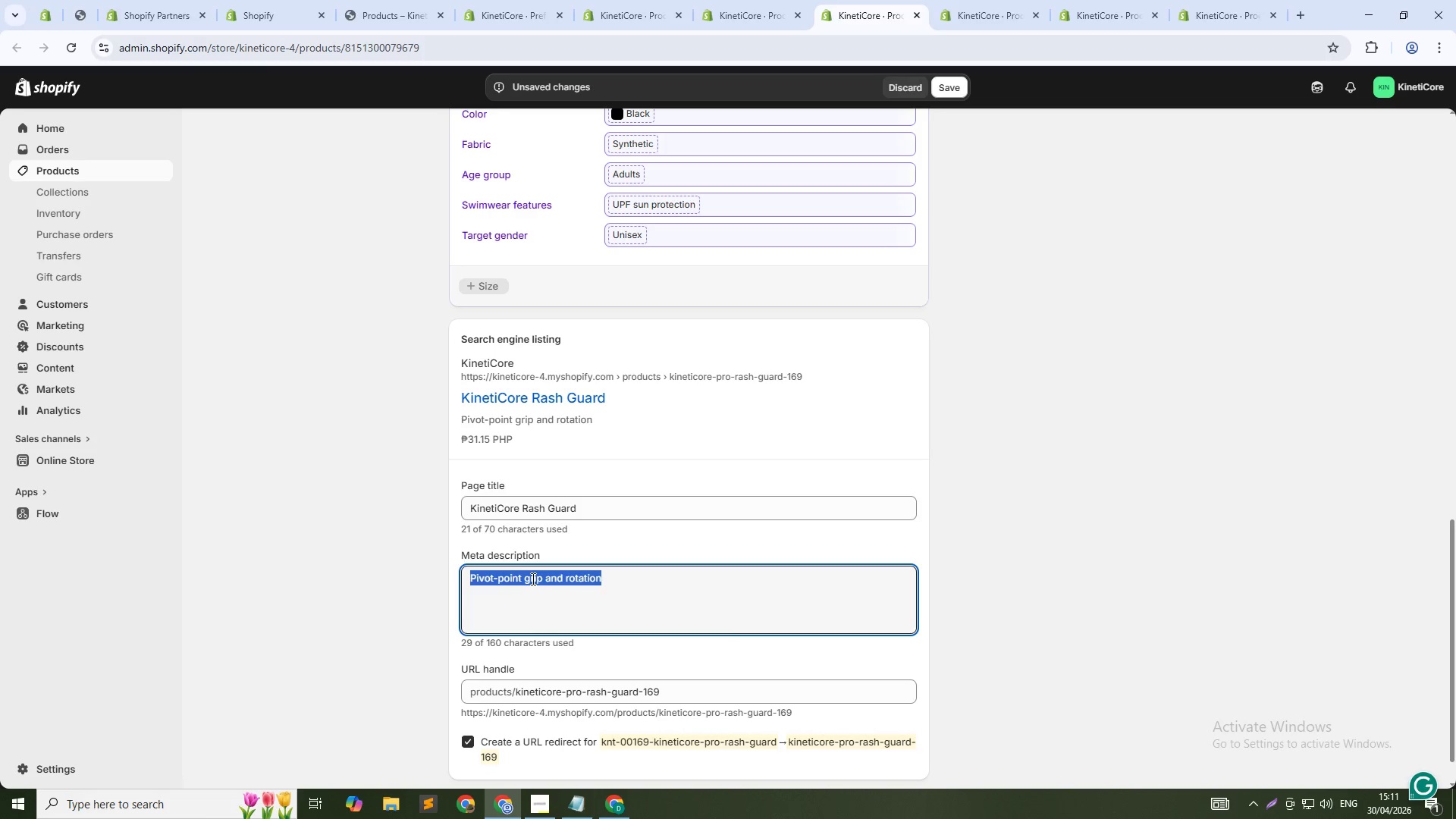 
type(Lightweight sume)
key(Backspace)
type(mer training rash guard. MOisture-wicking. For outdoor sessions)
 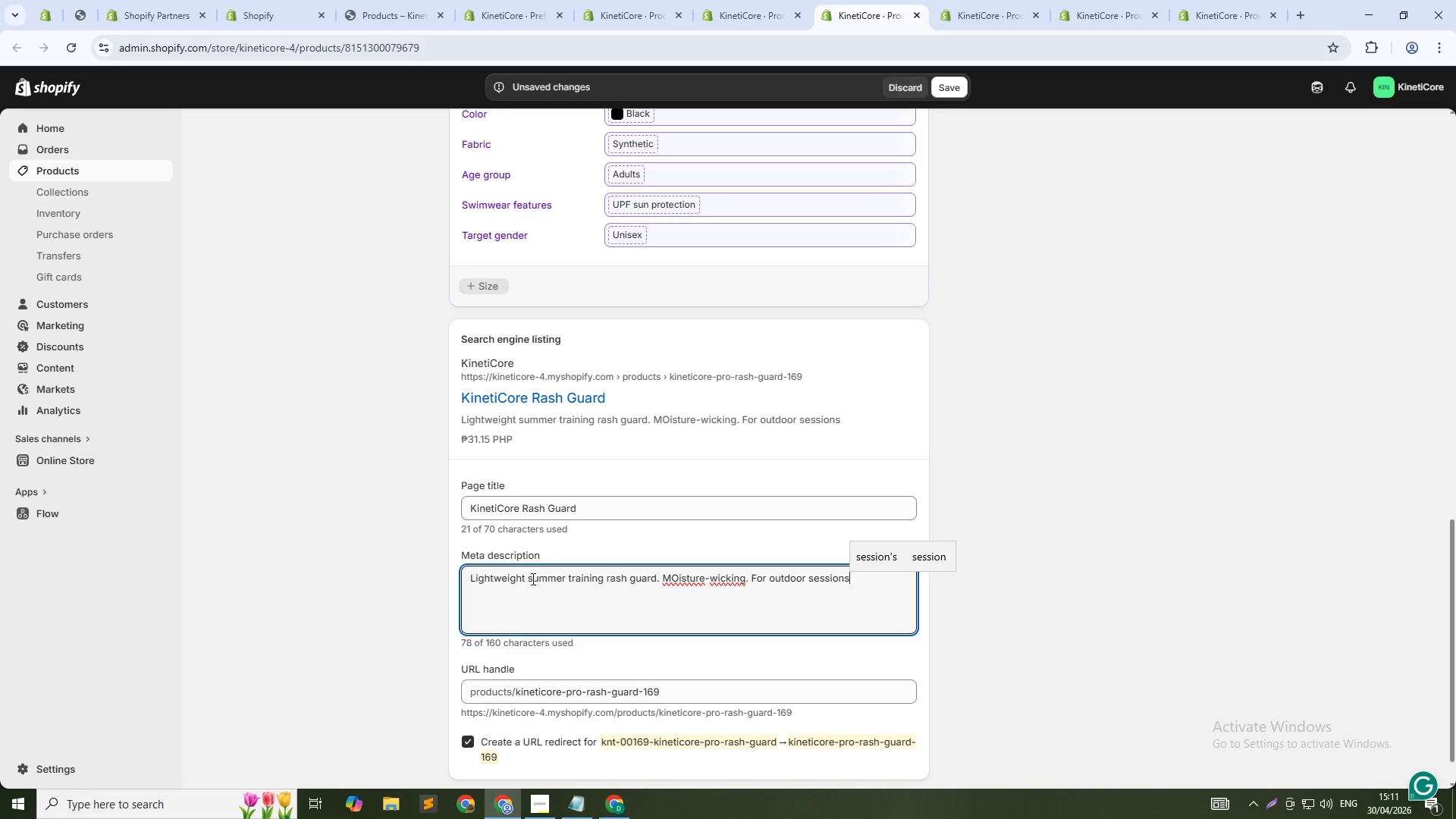 
hold_key(key=ArrowLeft, duration=1.5)
 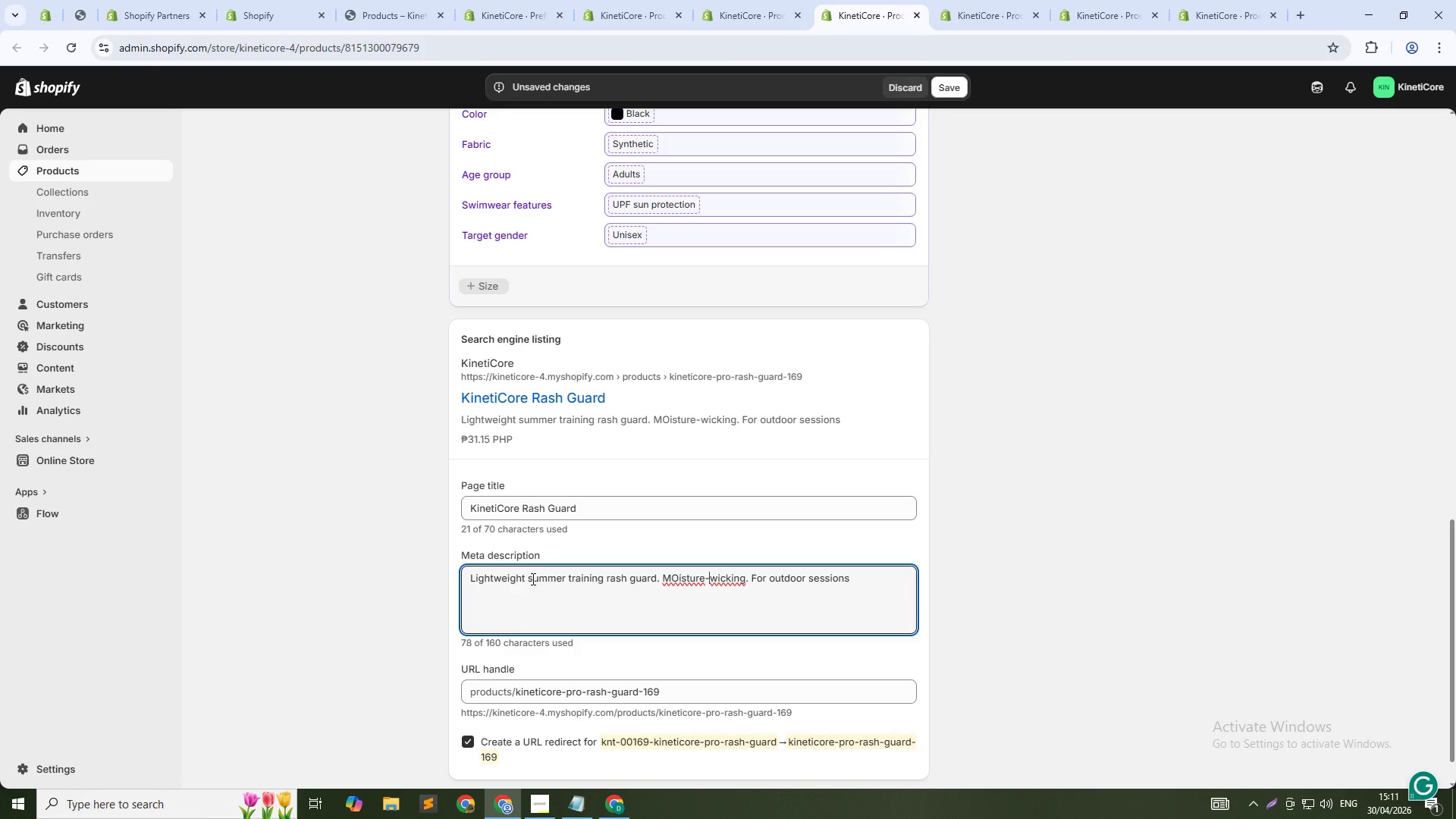 
key(ArrowLeft)
 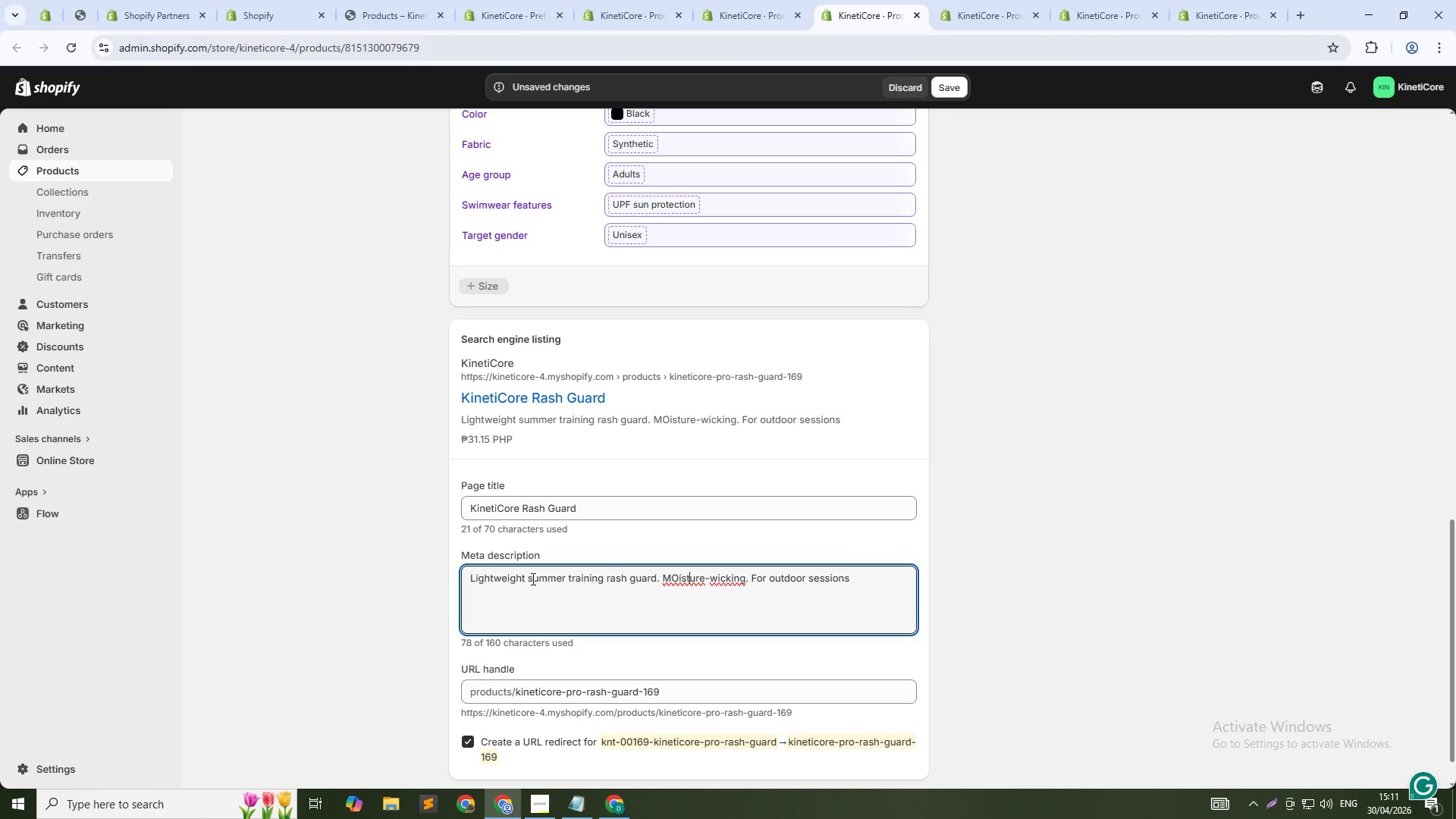 
key(ArrowLeft)
 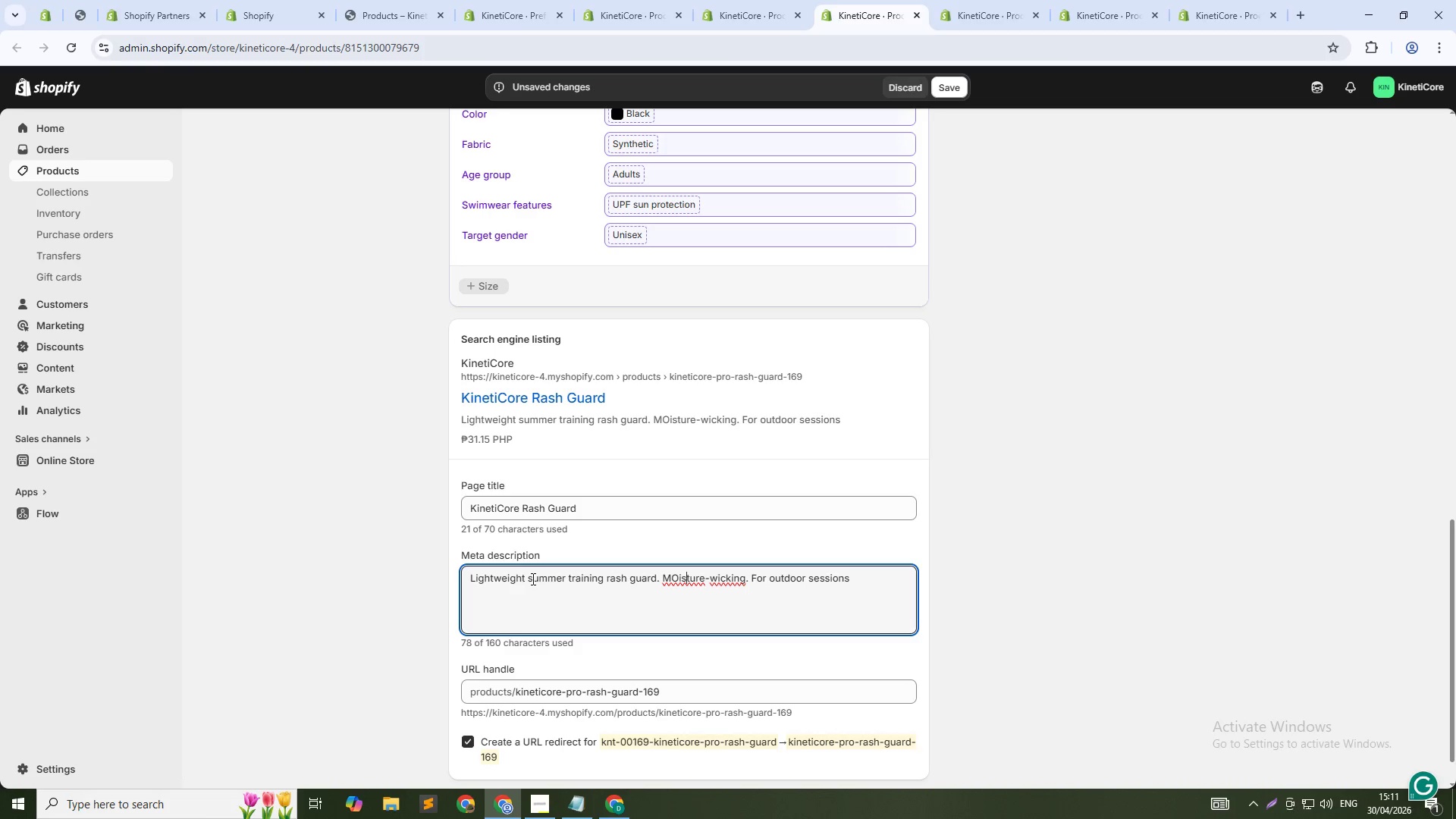 
key(ArrowLeft)
 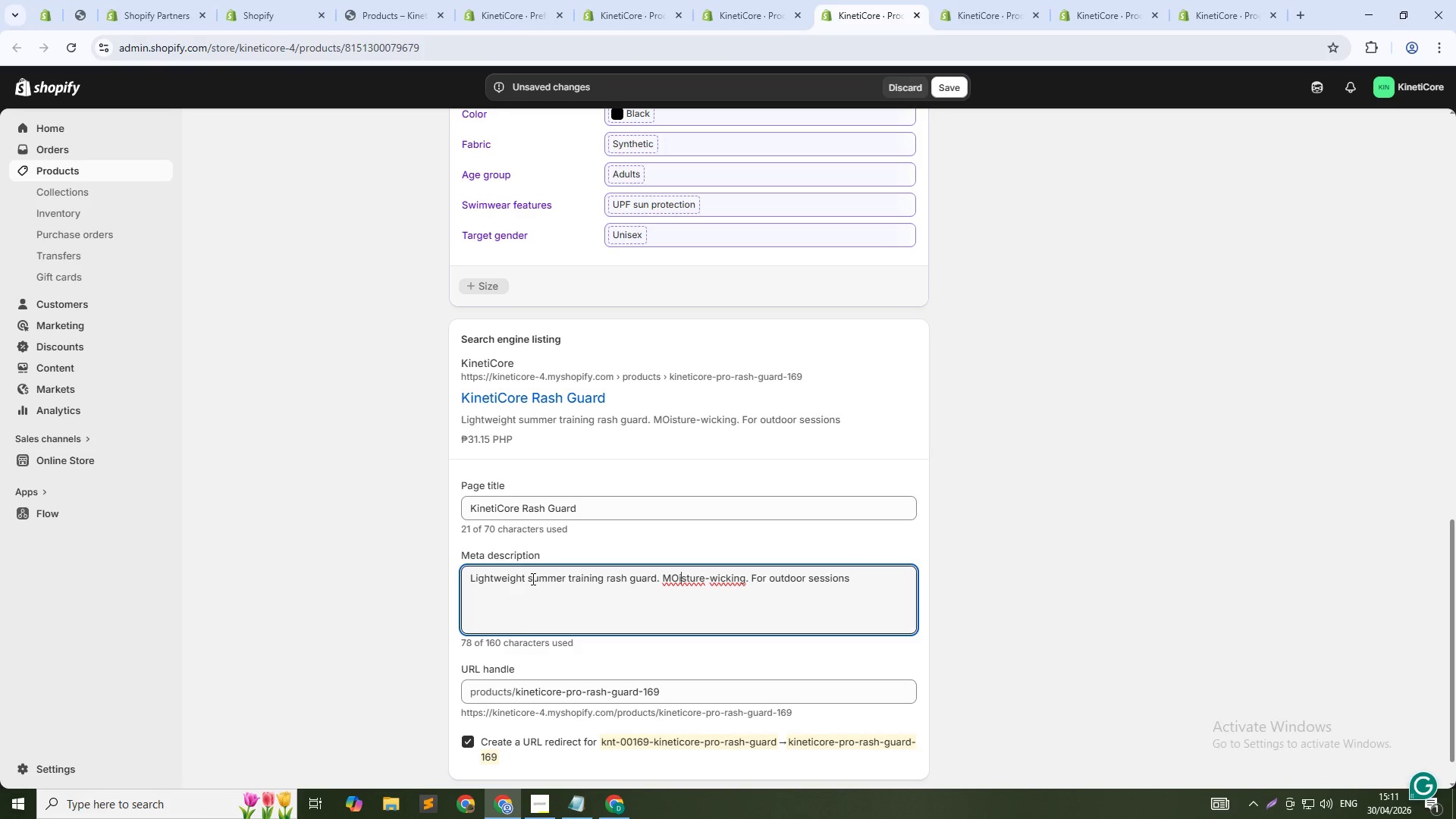 
key(ArrowLeft)
 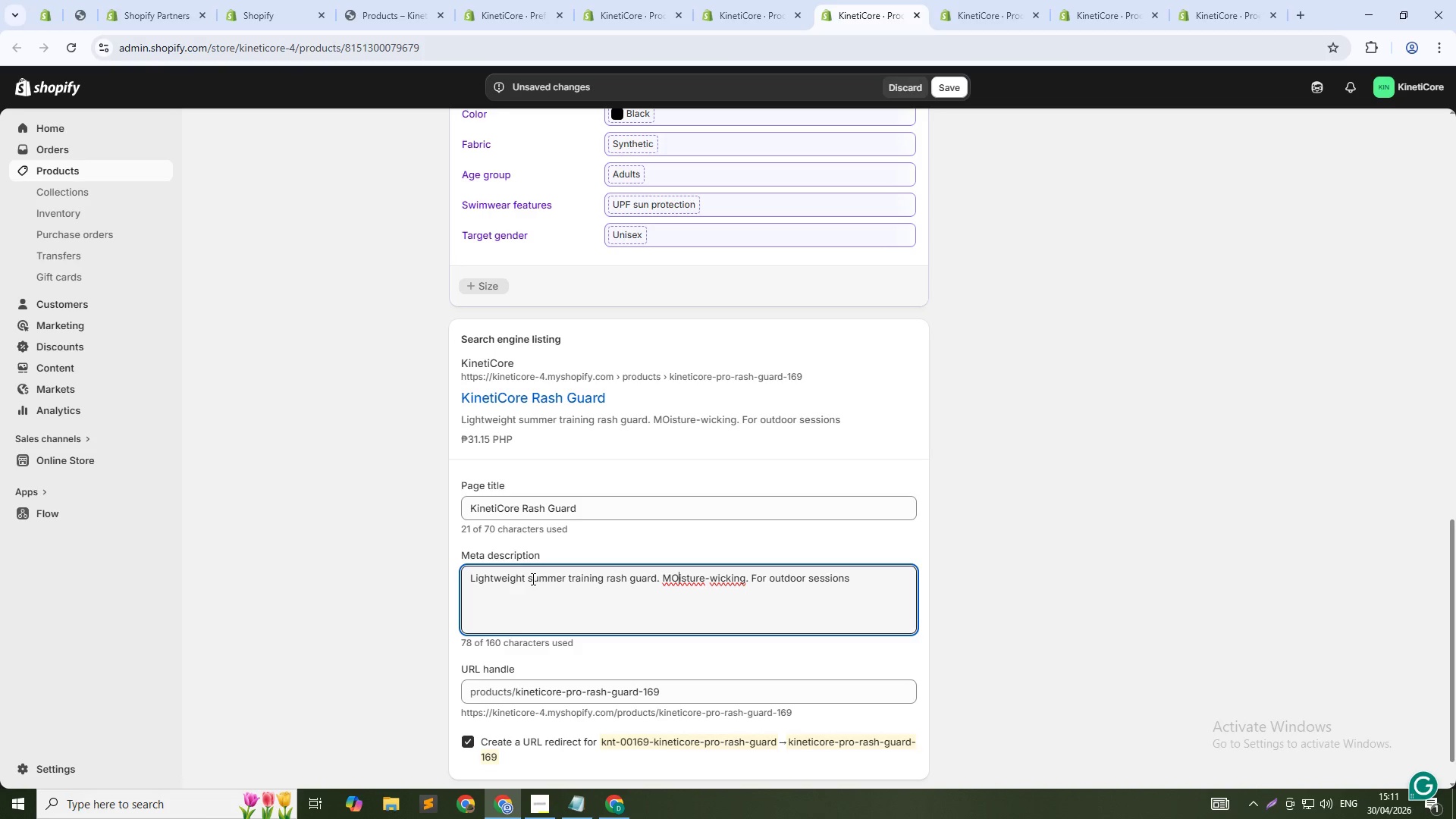 
key(Backspace)
 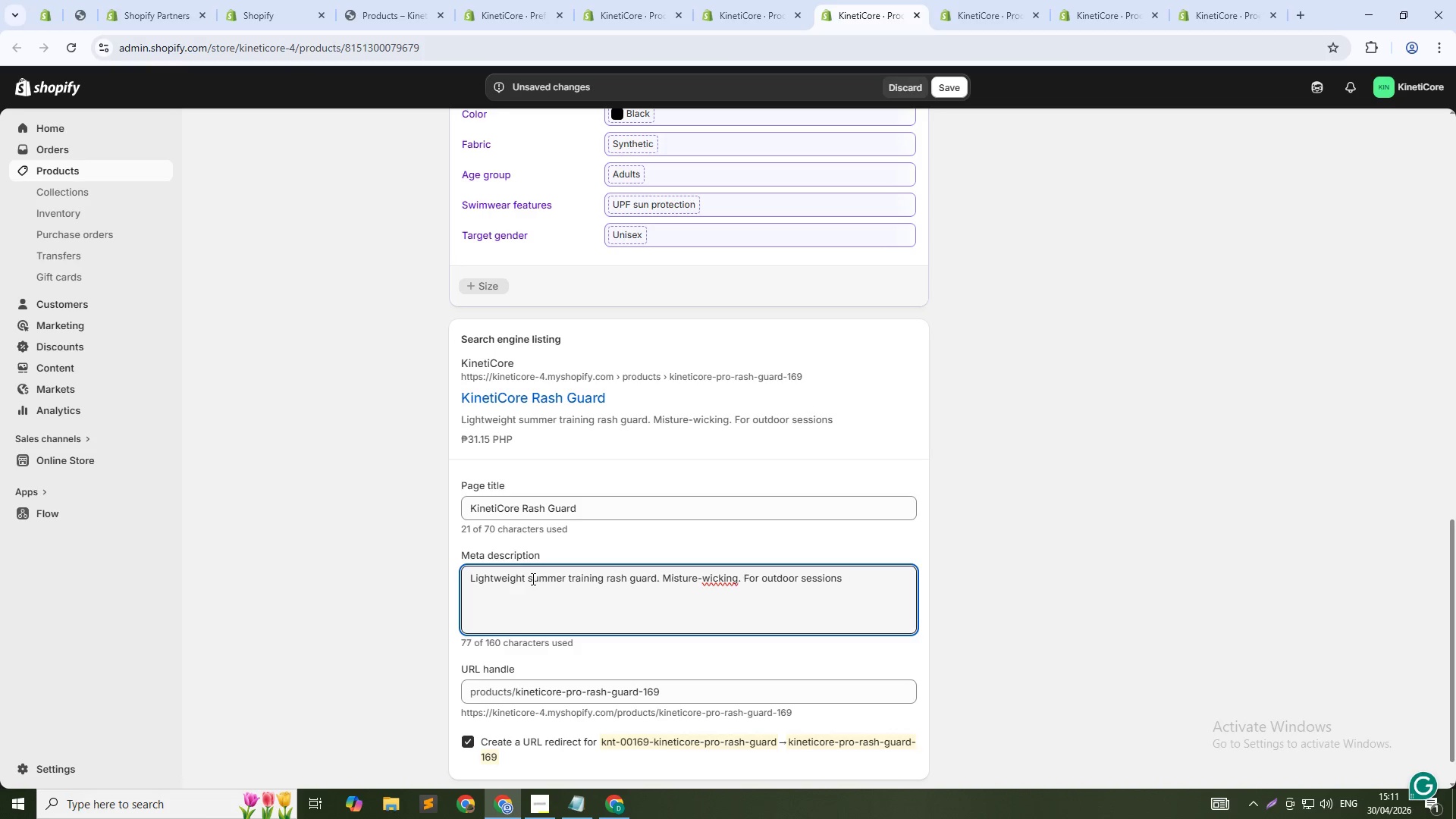 
key(O)
 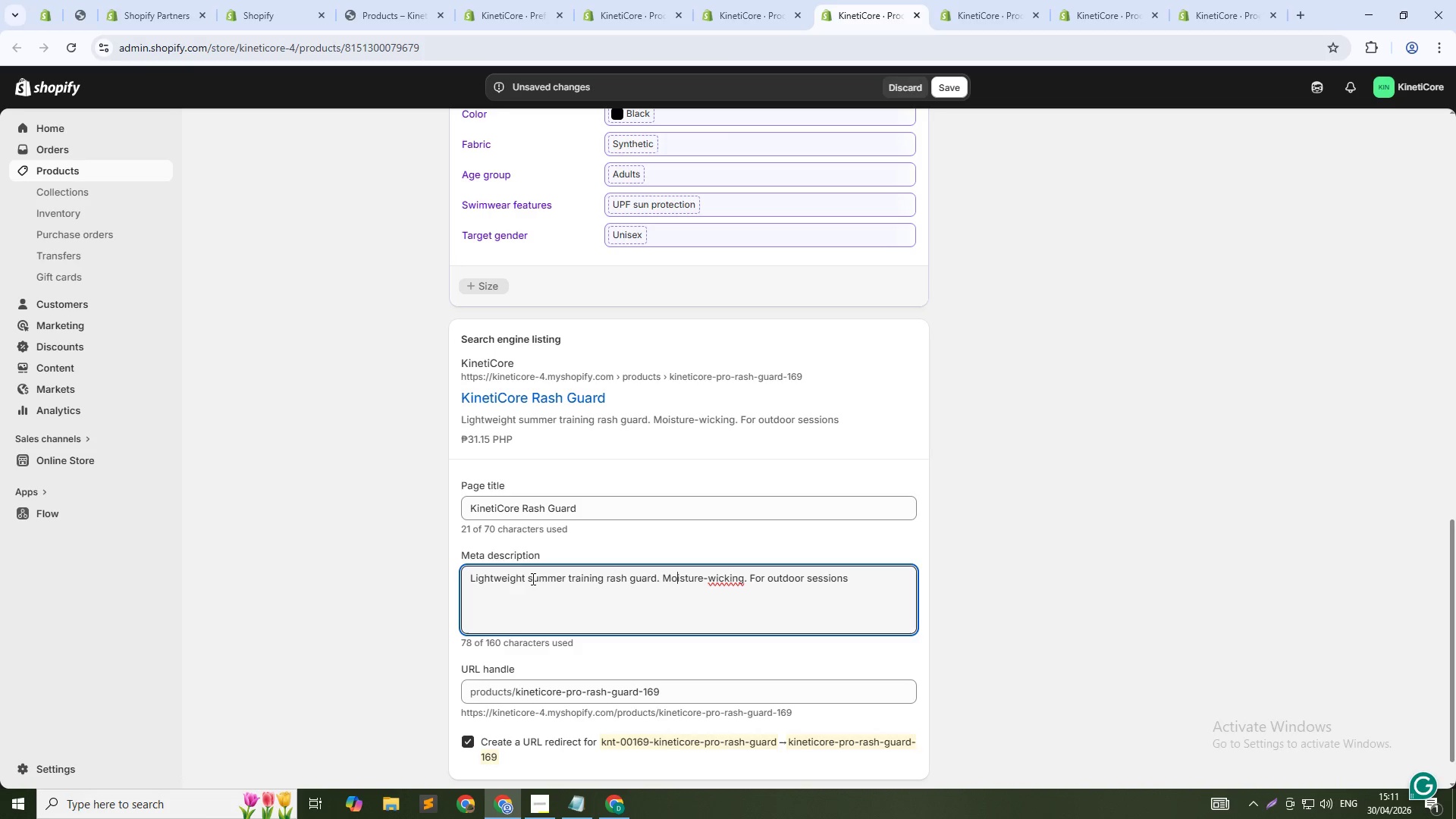 
key(ArrowDown)
 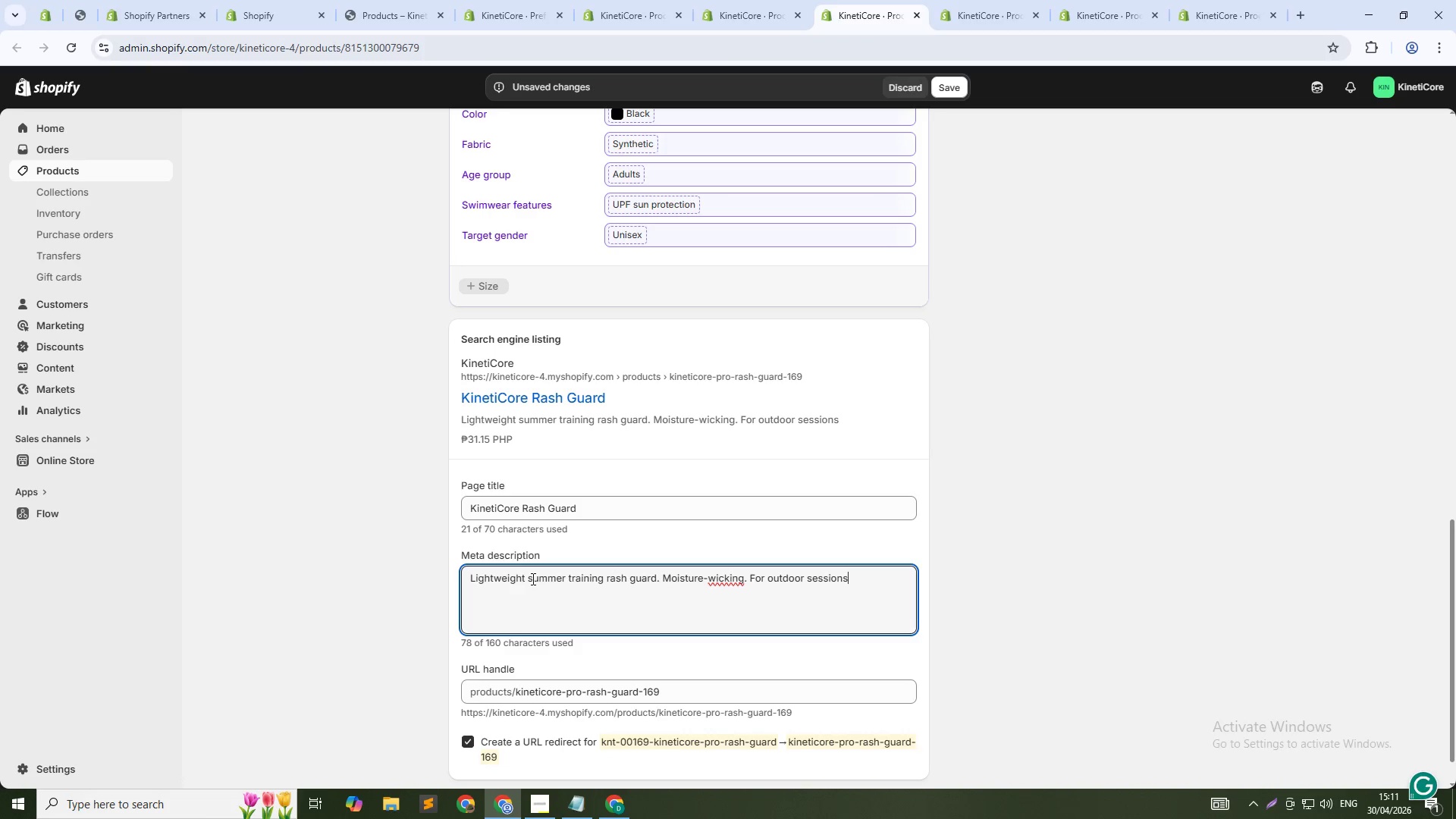 
type(. Shop now.)
 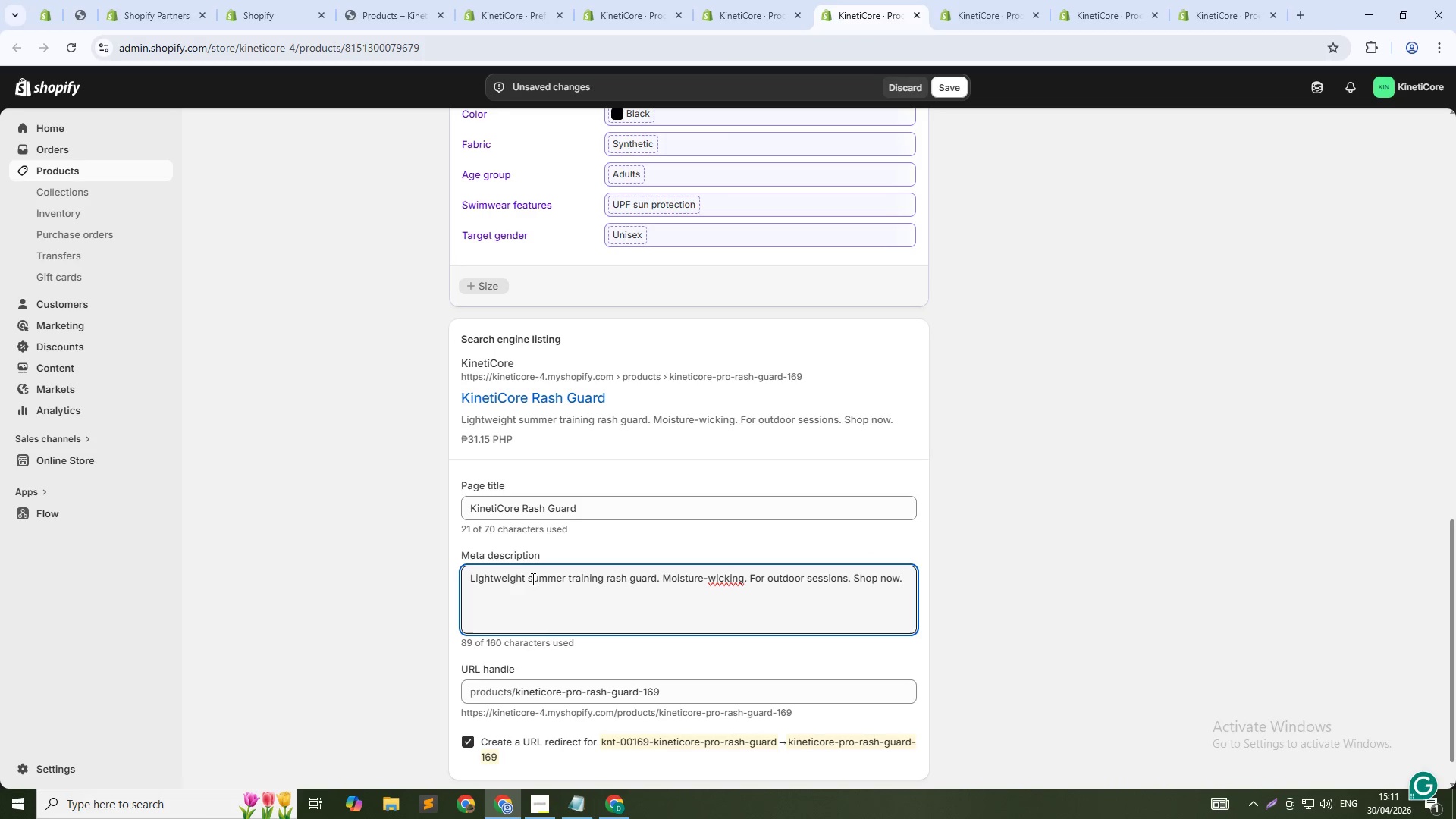 
left_click([946, 88])
 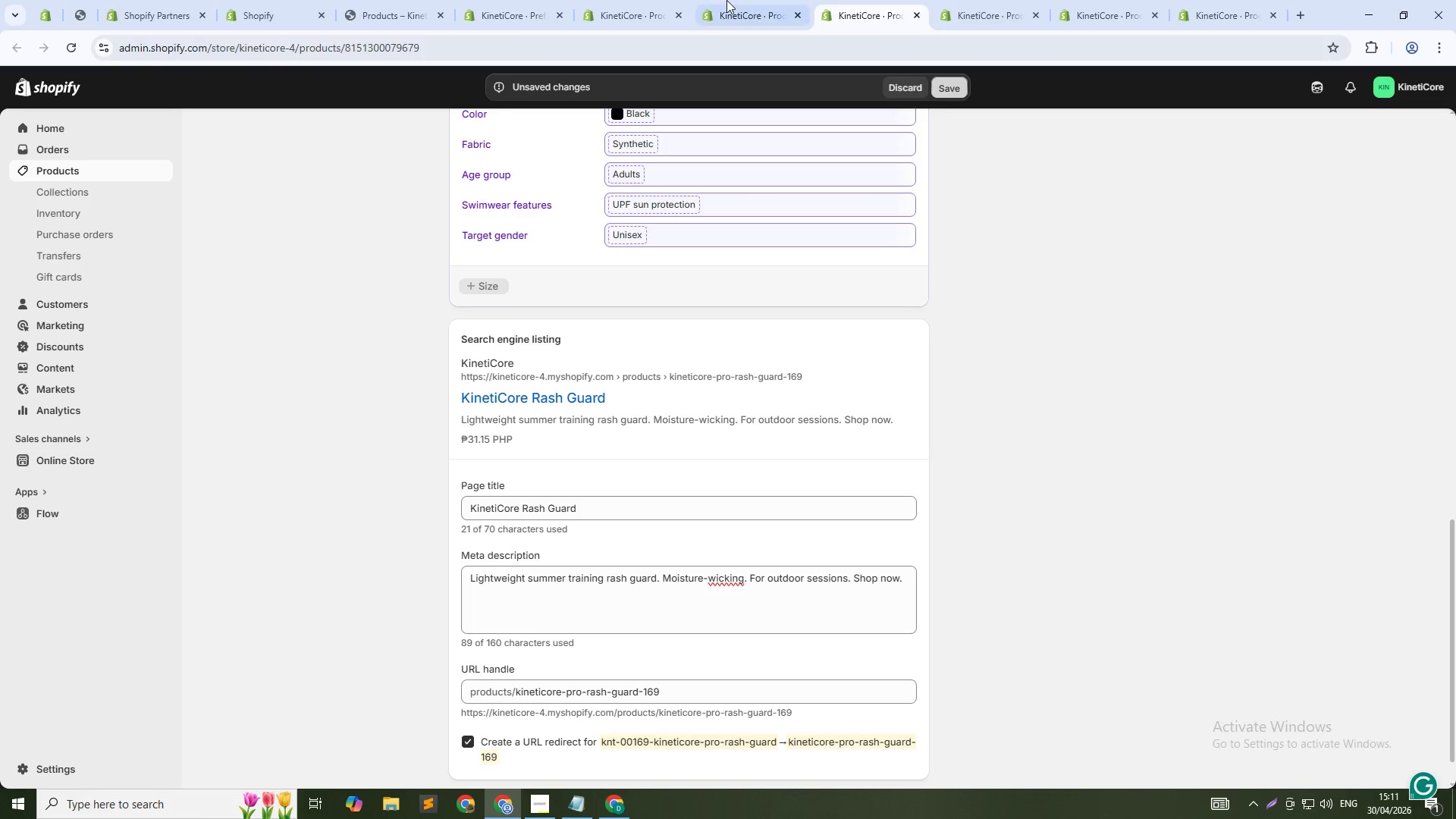 
left_click([726, 0])
 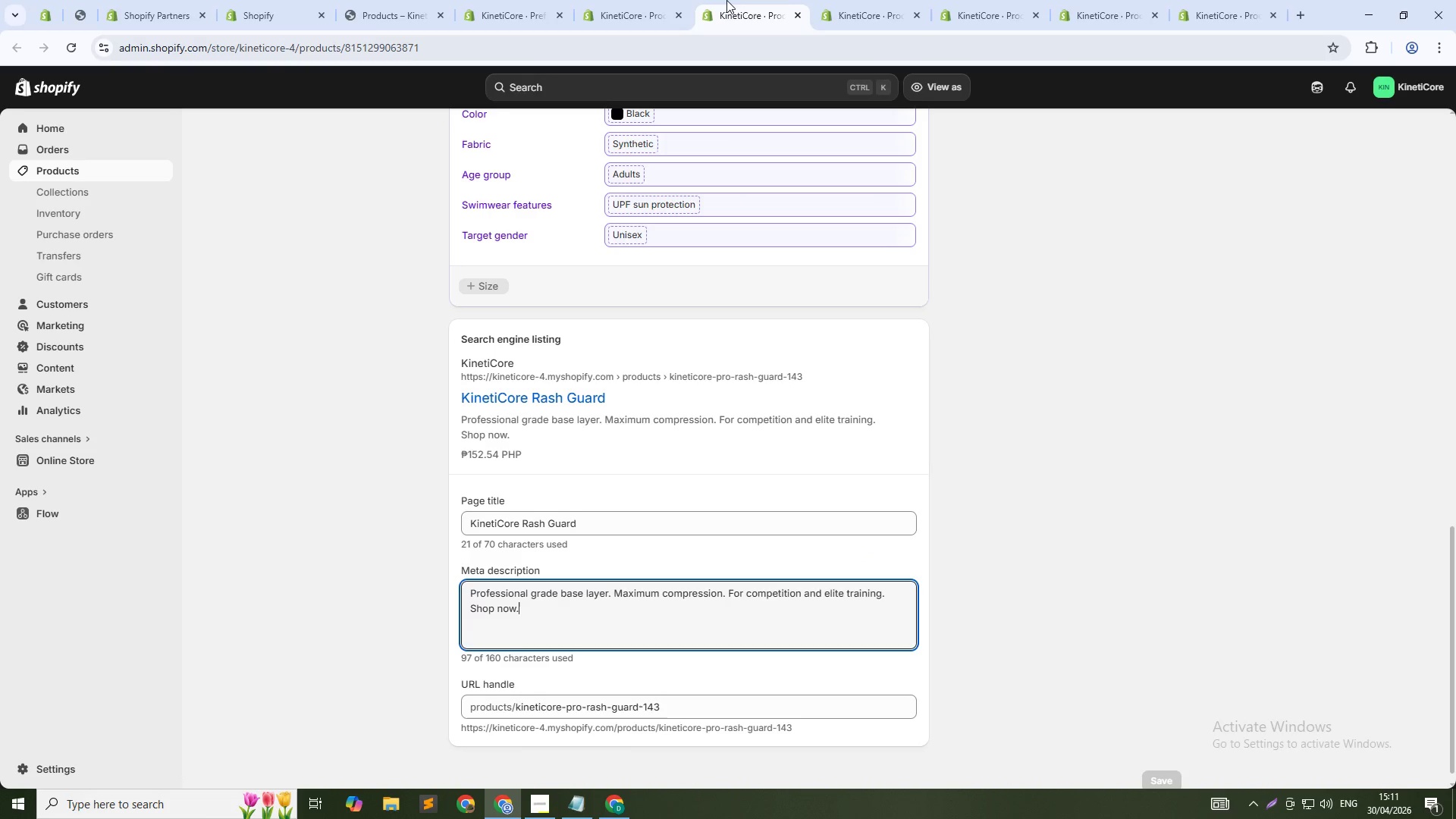 
middle_click([726, 0])
 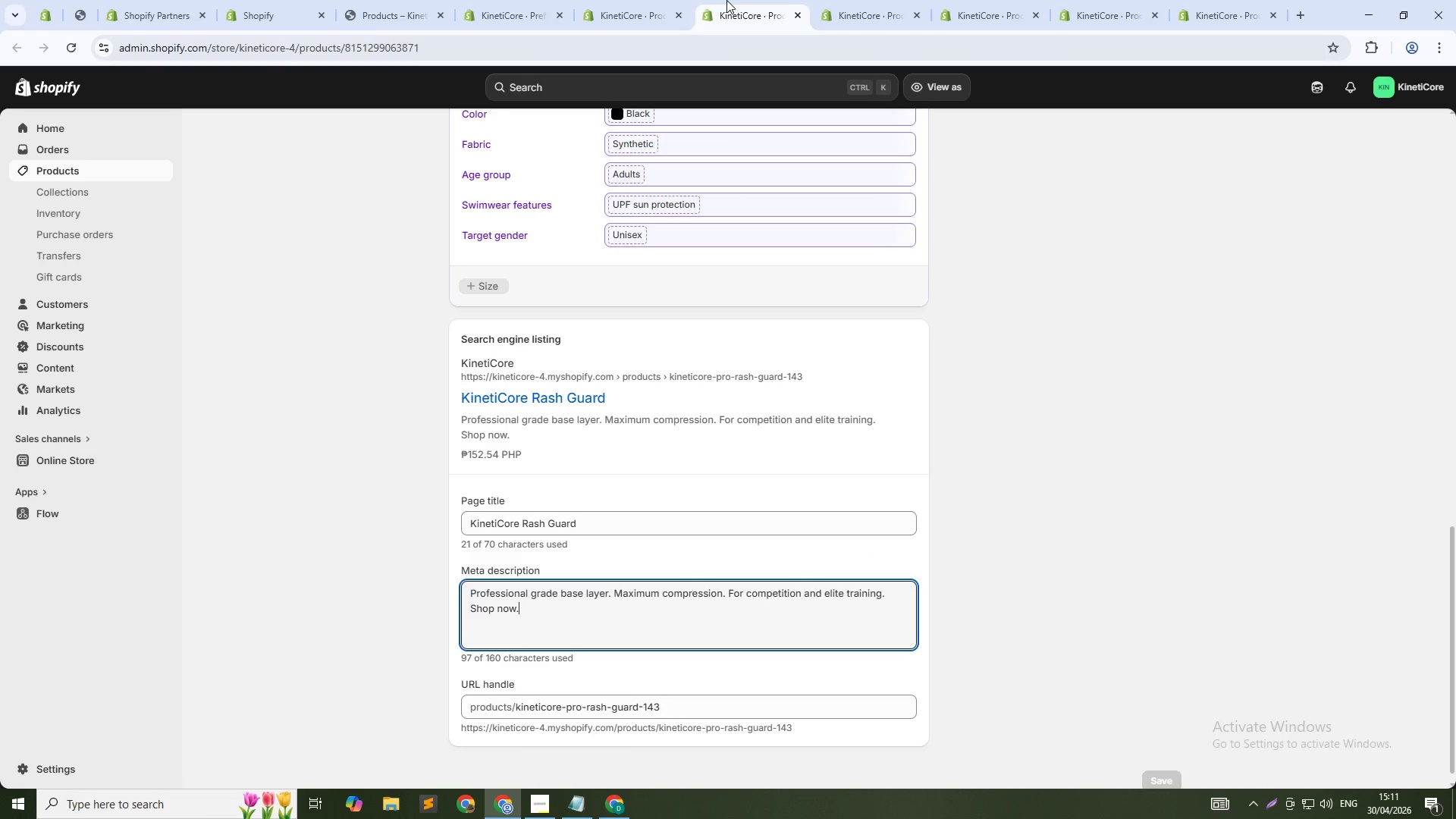 
scroll: coordinate [726, 0], scroll_direction: up, amount: 1.0
 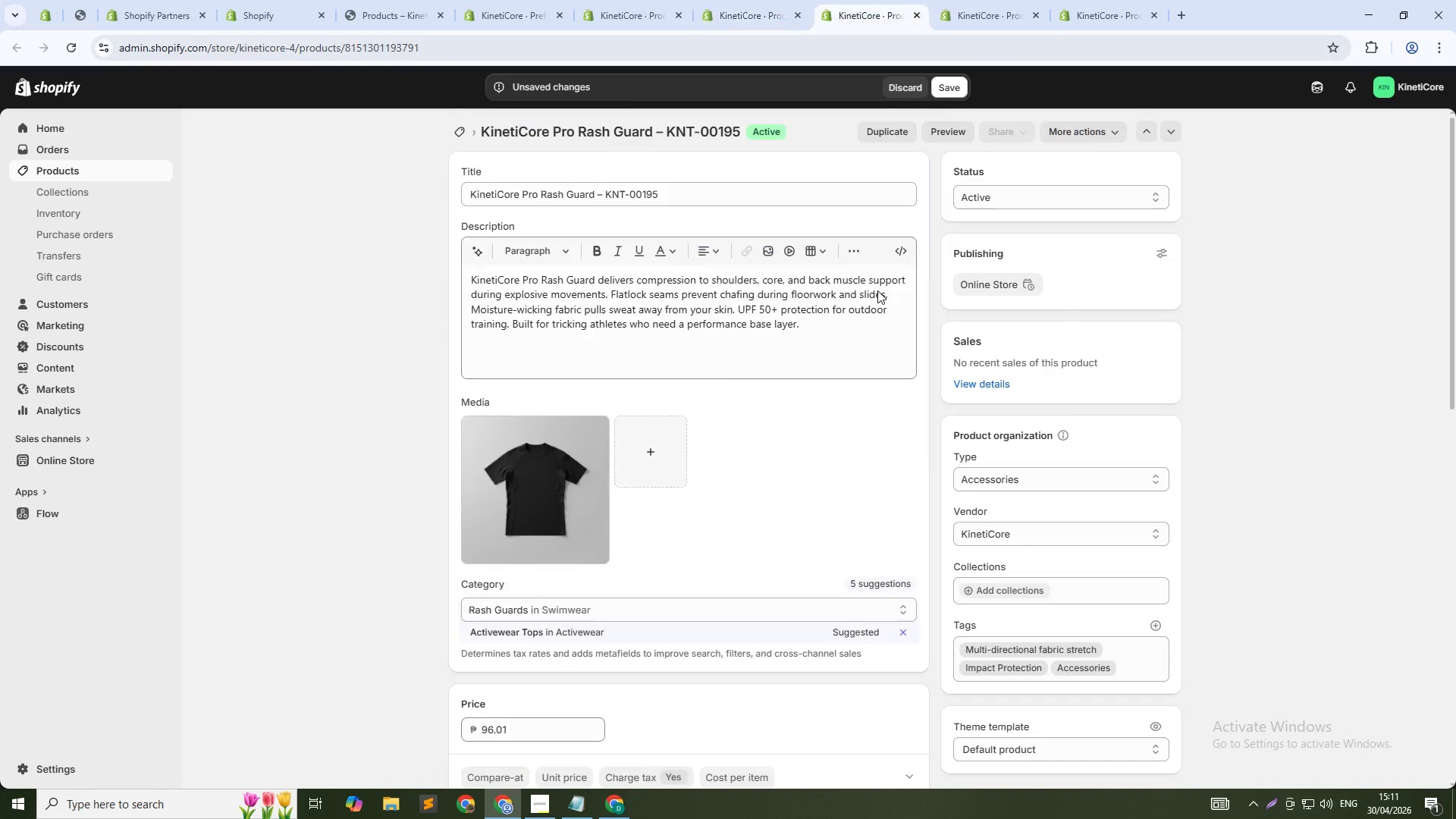 
scroll: coordinate [871, 372], scroll_direction: down, amount: 5.0
 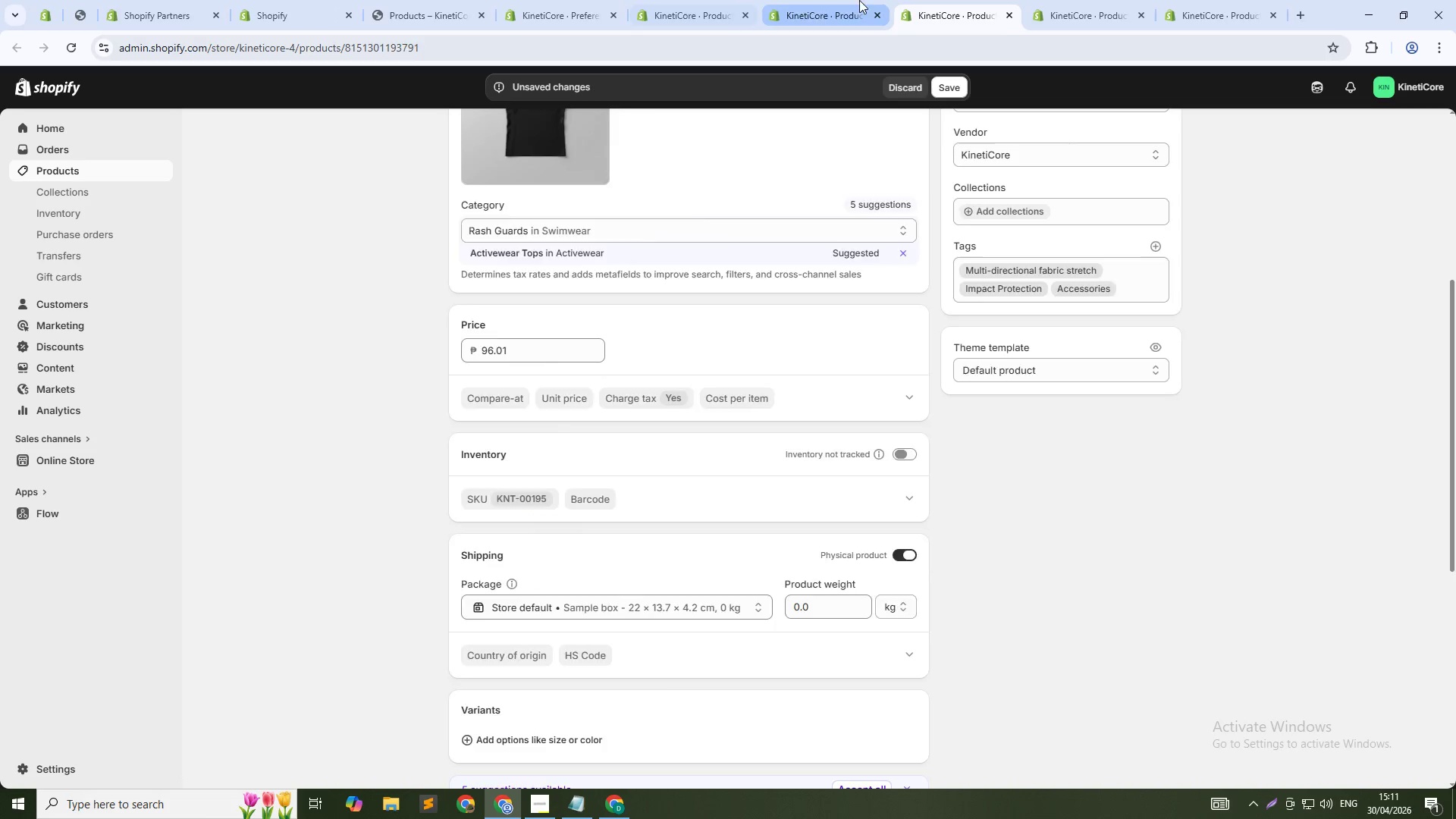 
left_click([859, 0])
 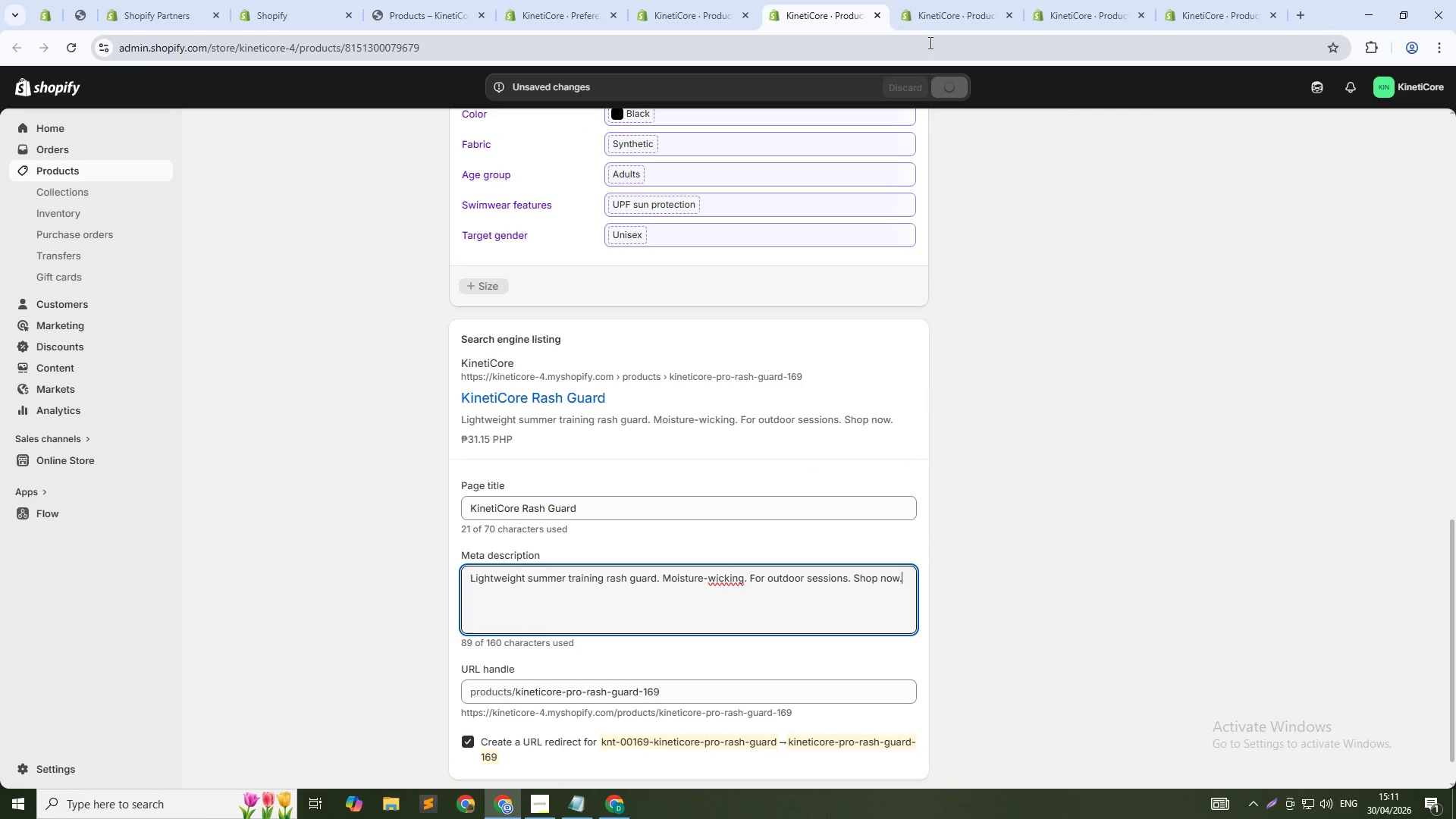 
left_click_drag(start_coordinate=[964, 0], to_coordinate=[961, 4])
 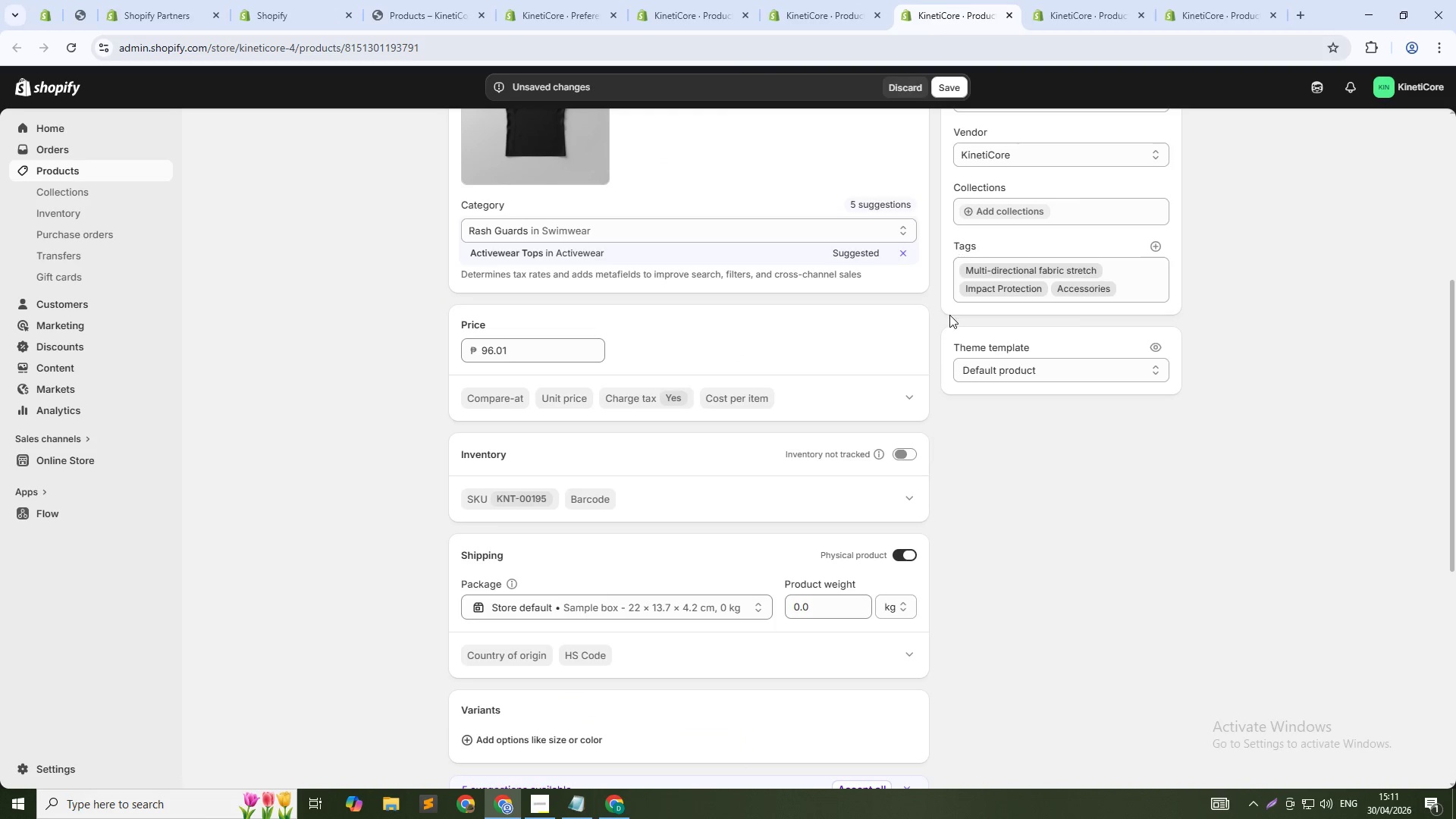 
scroll: coordinate [910, 597], scroll_direction: down, amount: 11.0
 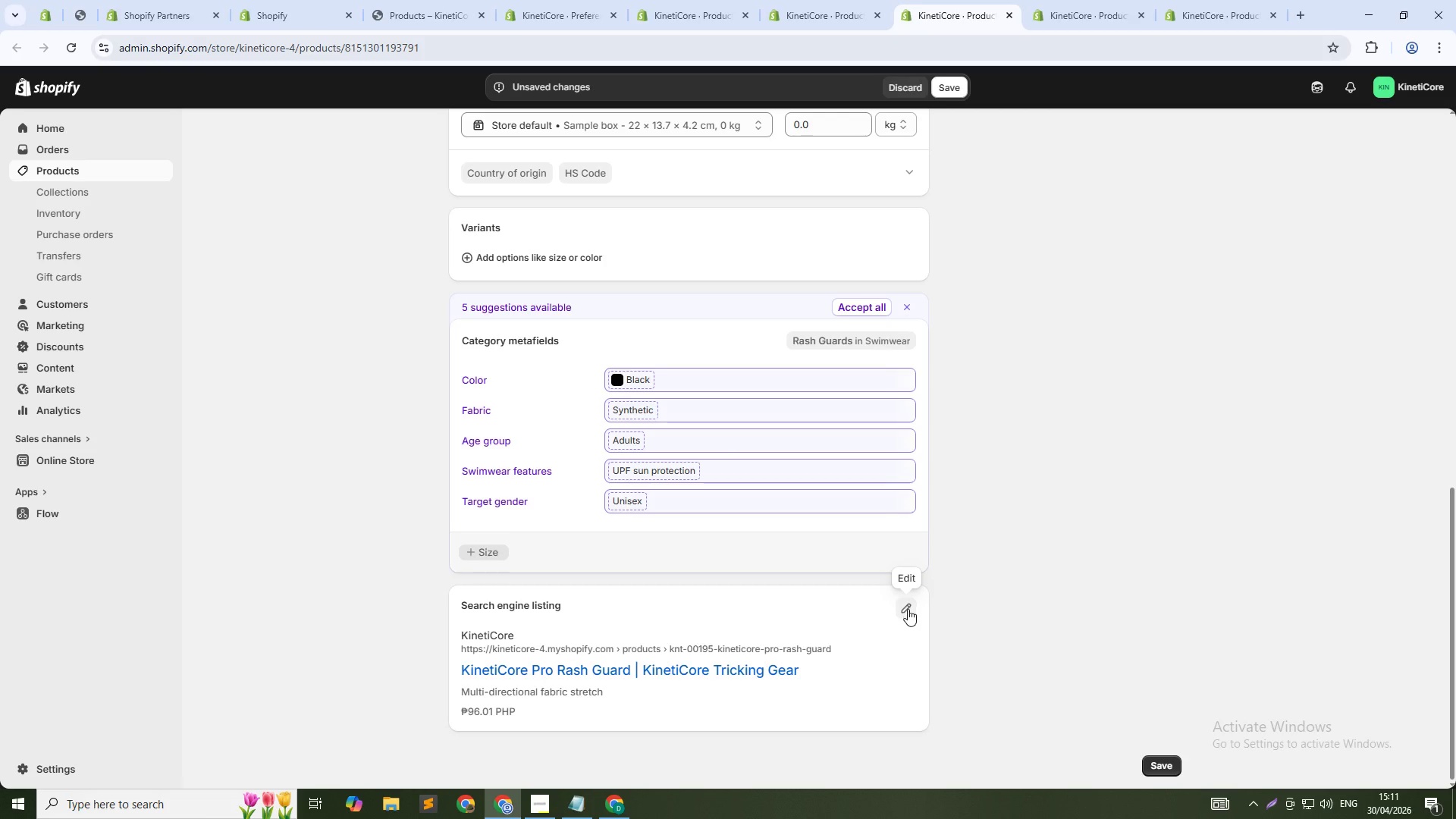 
left_click([908, 609])
 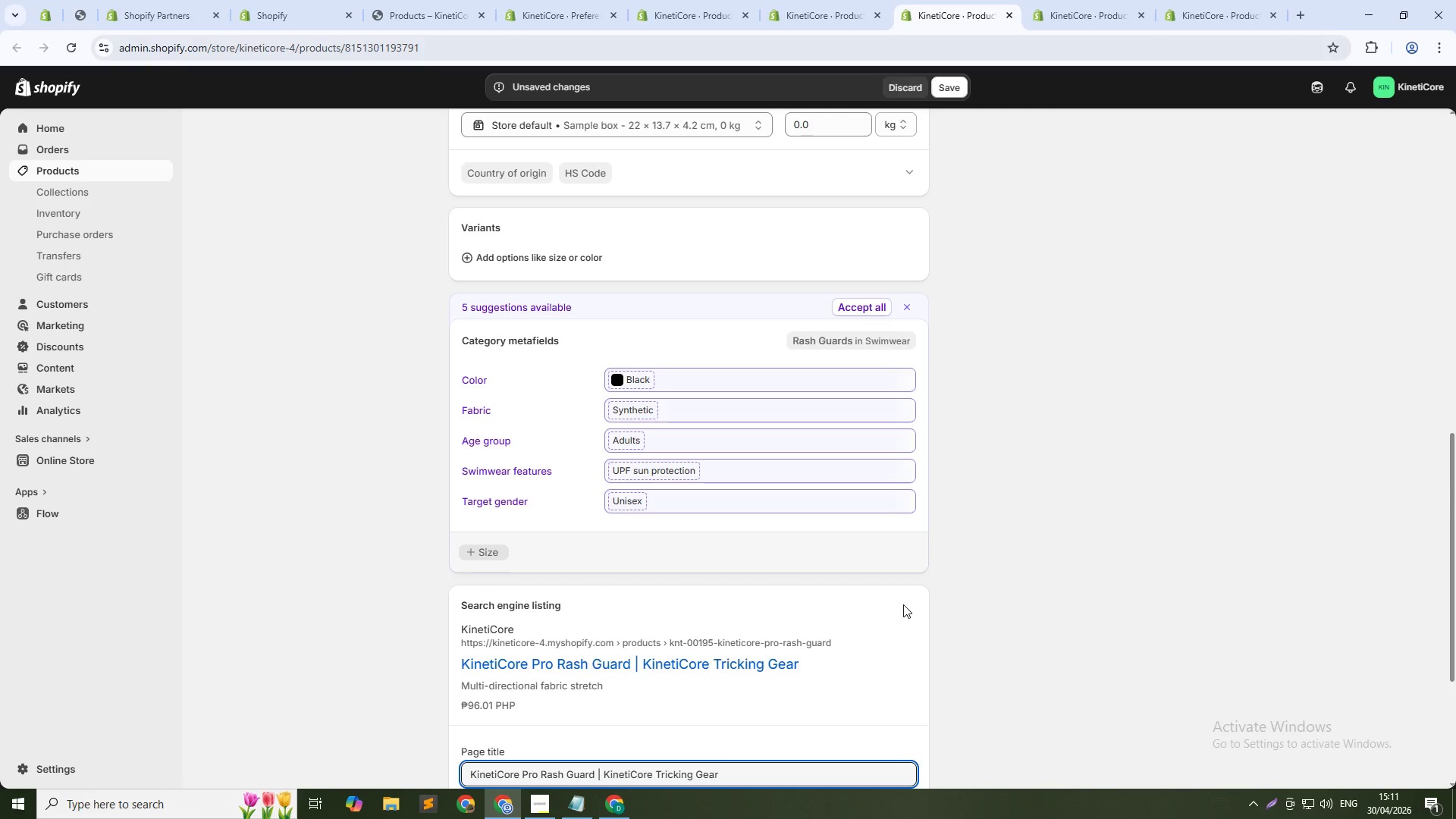 
scroll: coordinate [818, 591], scroll_direction: down, amount: 5.0
 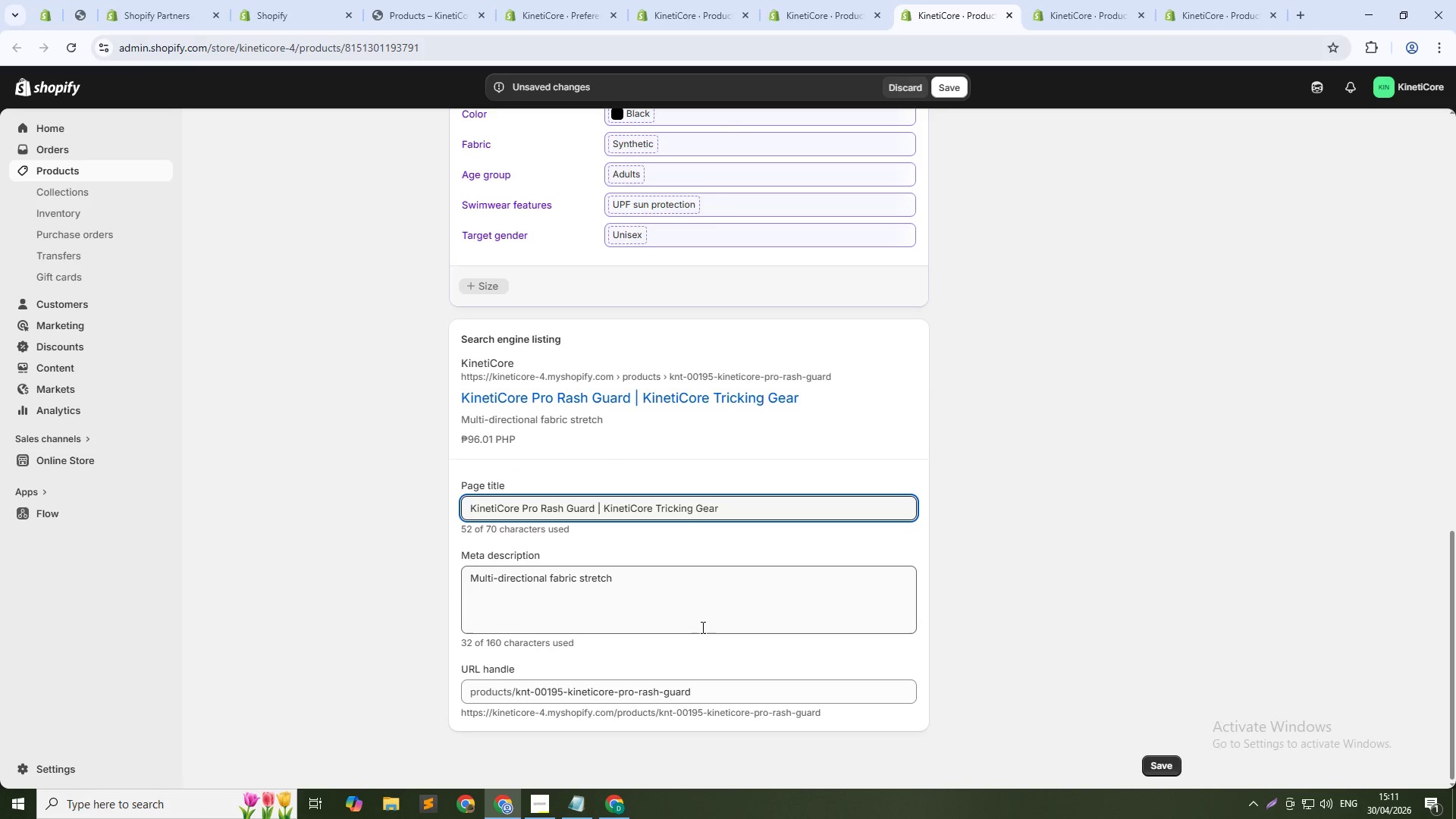 
left_click([704, 605])
 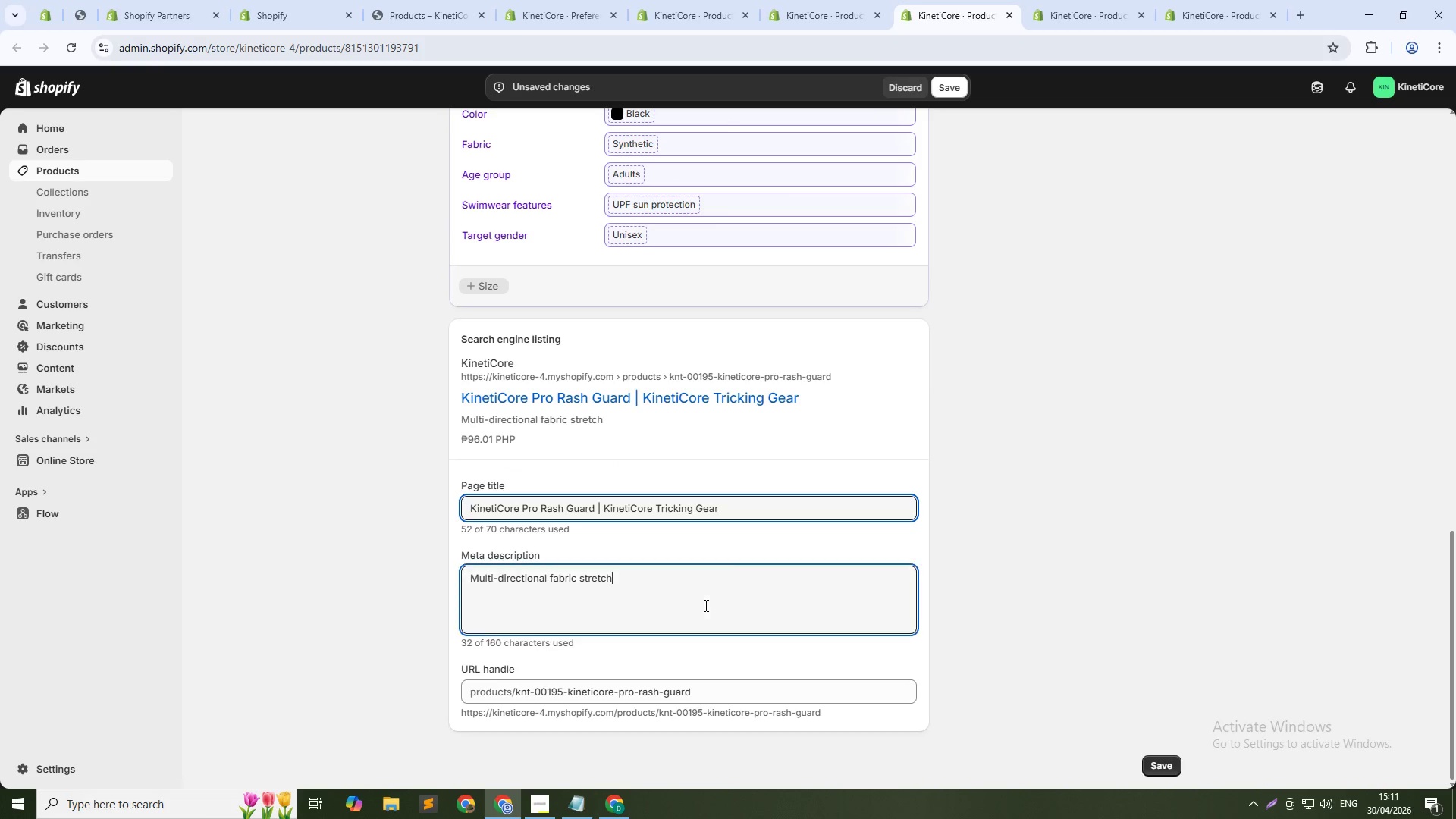 
key(Control+ControlLeft)
 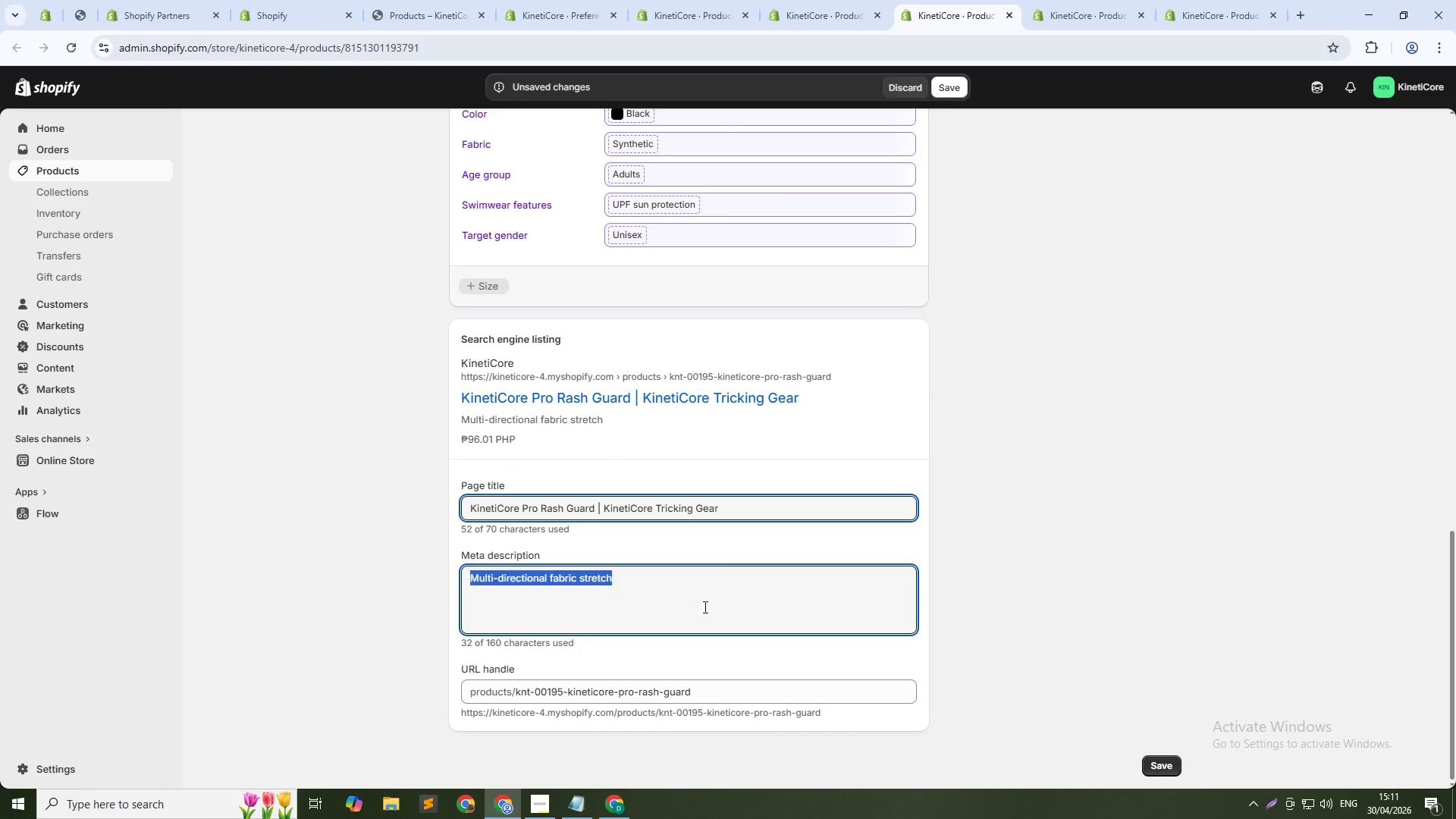 
key(Control+A)
 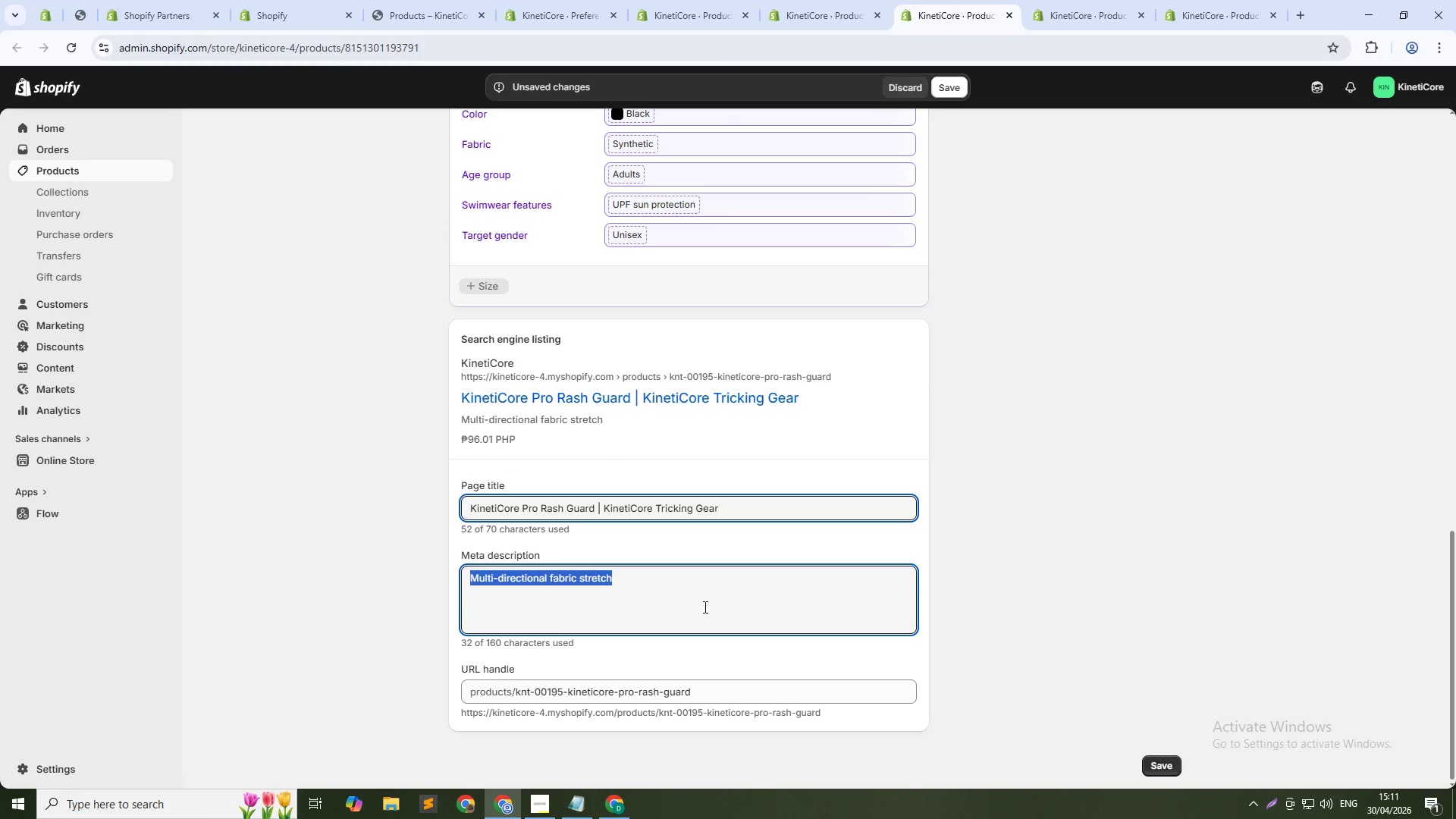 
type(ELite)
key(Backspace)
key(Backspace)
key(Backspace)
key(Backspace)
type(lite performance compression shirt. UPF 650)
key(Backspace)
key(Backspace)
key(Backspace)
type(50+ protection. For serious athletes. Shop now.)
 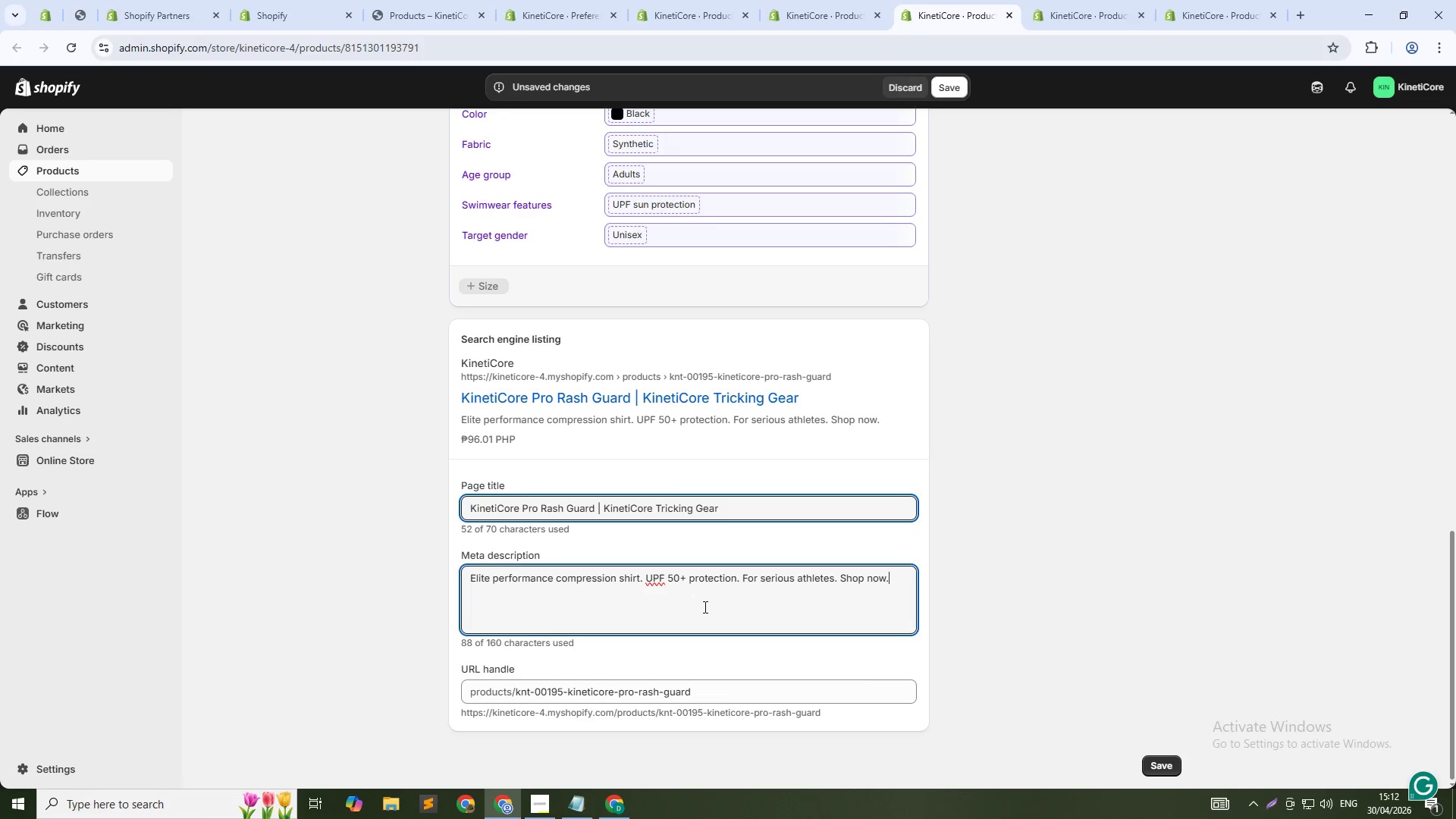 
left_click([743, 507])
 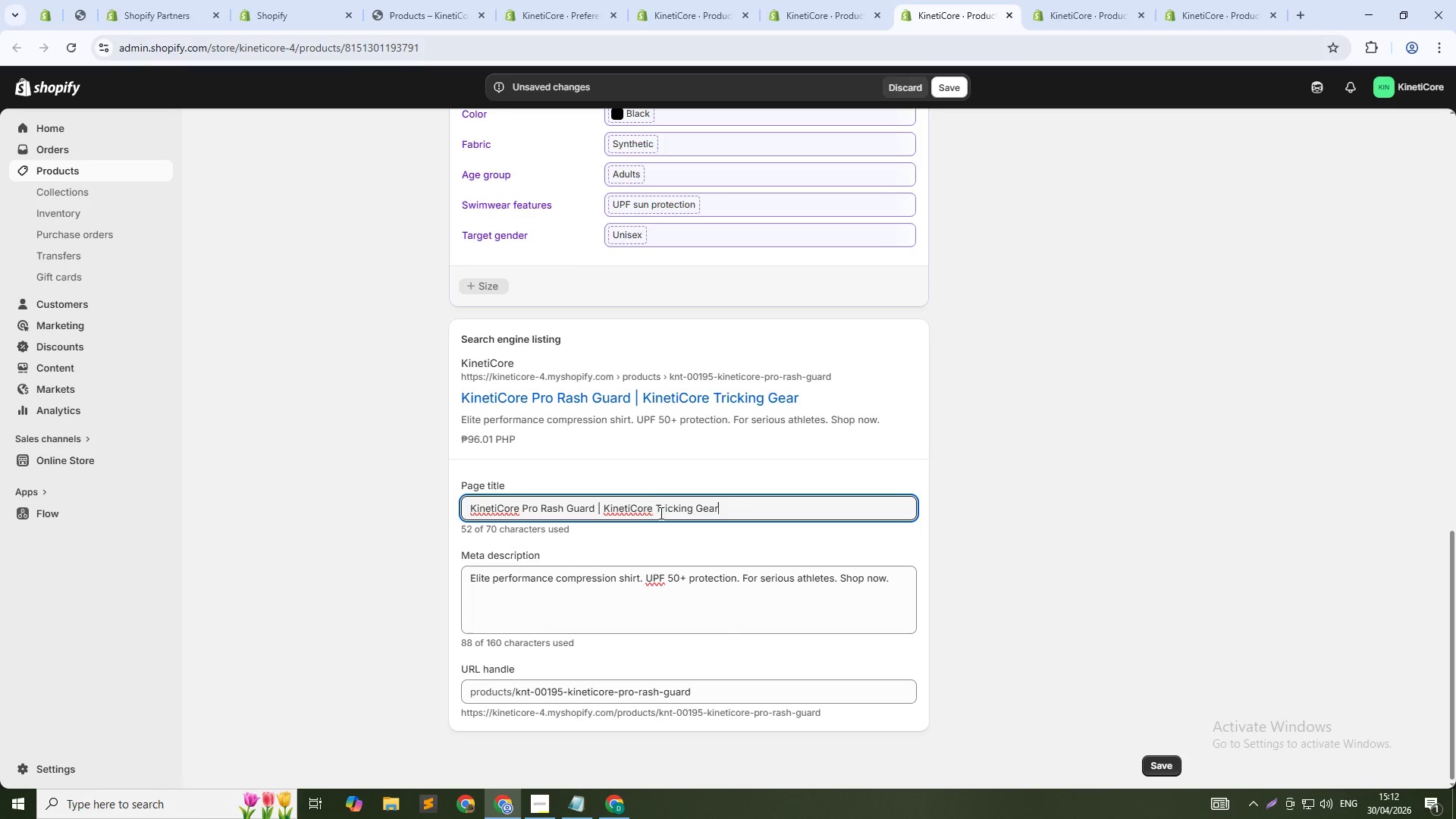 
hold_key(key=ControlLeft, duration=0.81)
hold_key(key=ShiftLeft, duration=0.69)
left_click([593, 506])
 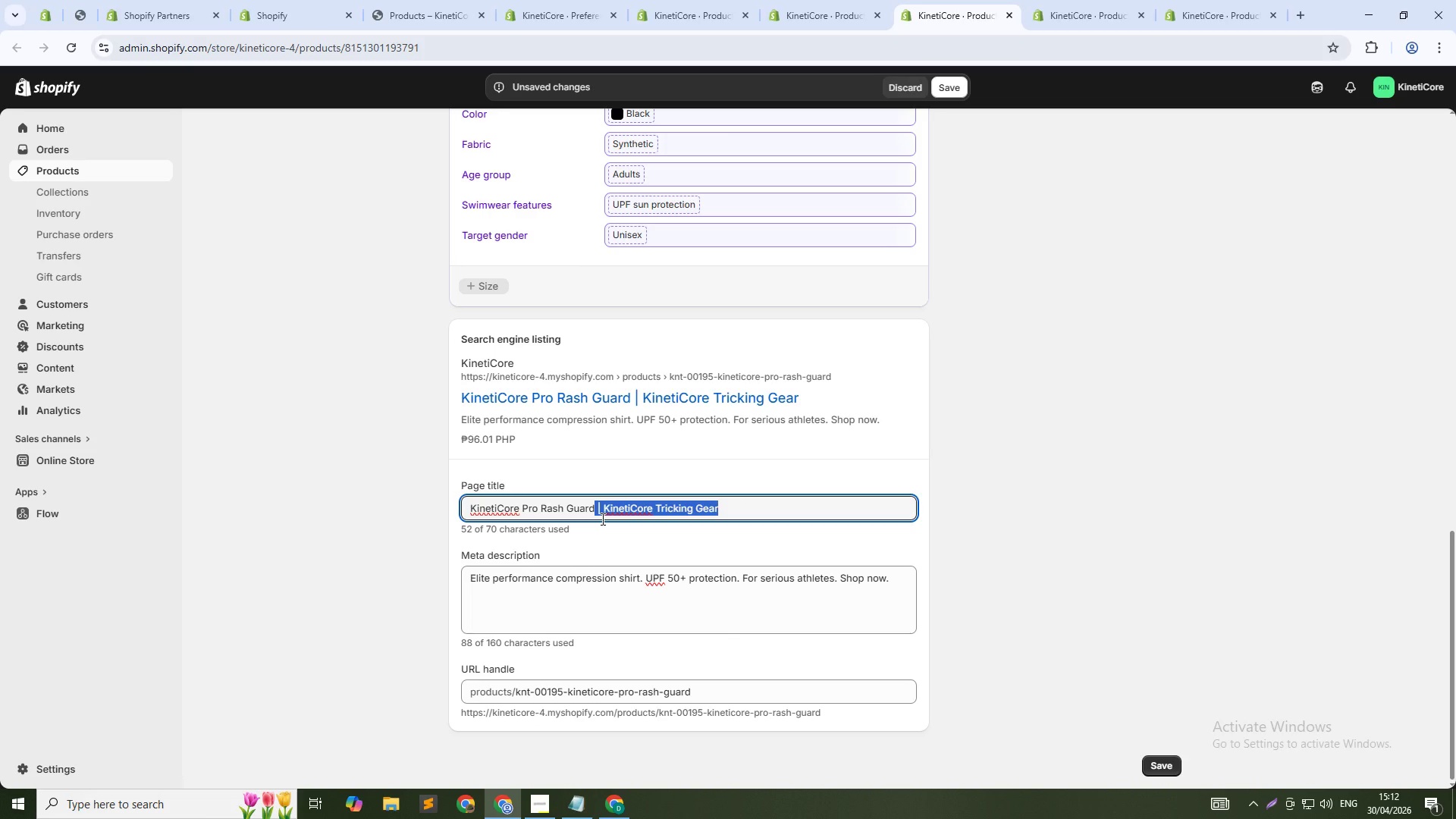 
key(Backspace)
 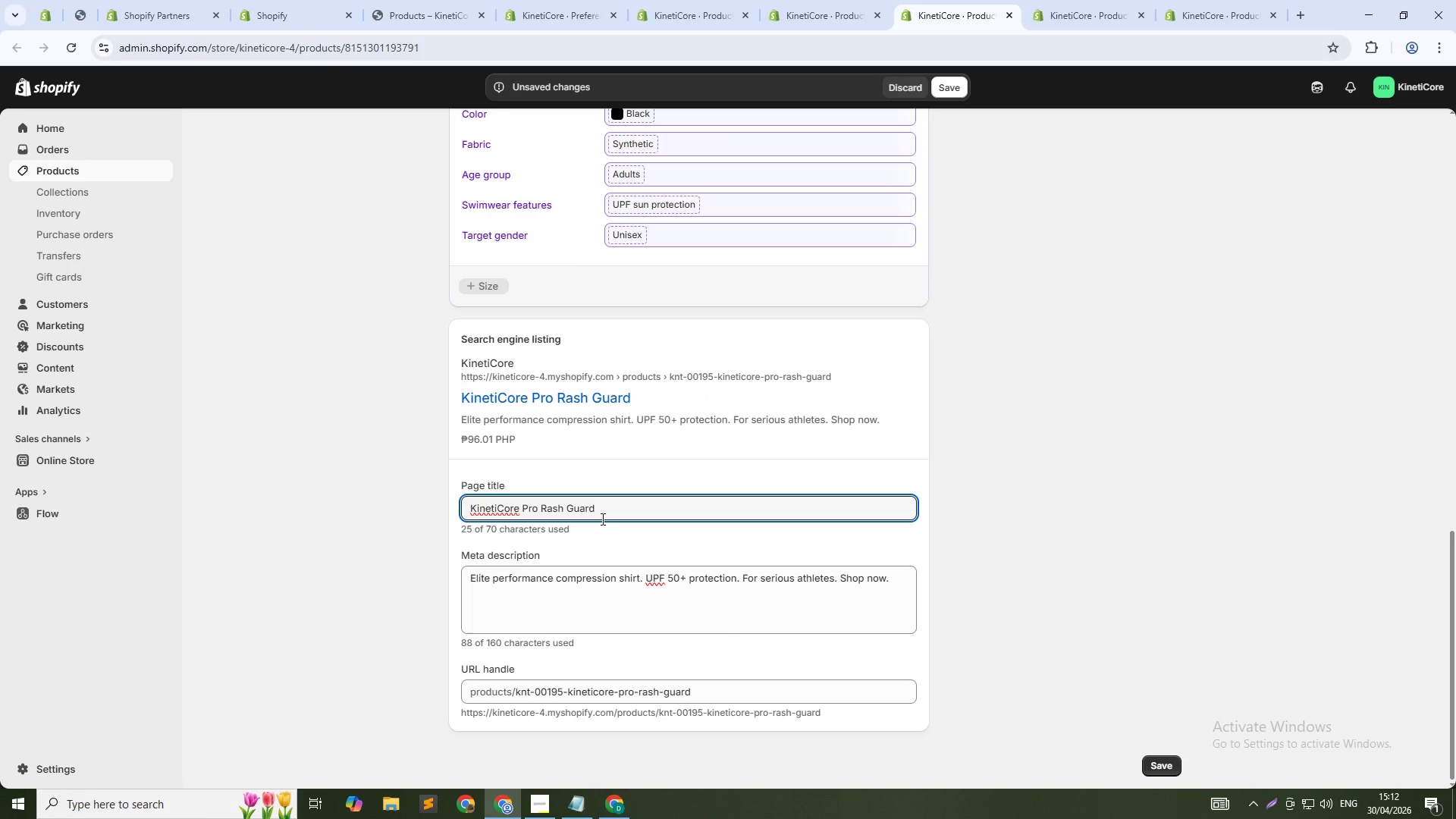 
hold_key(key=ArrowLeft, duration=0.73)
 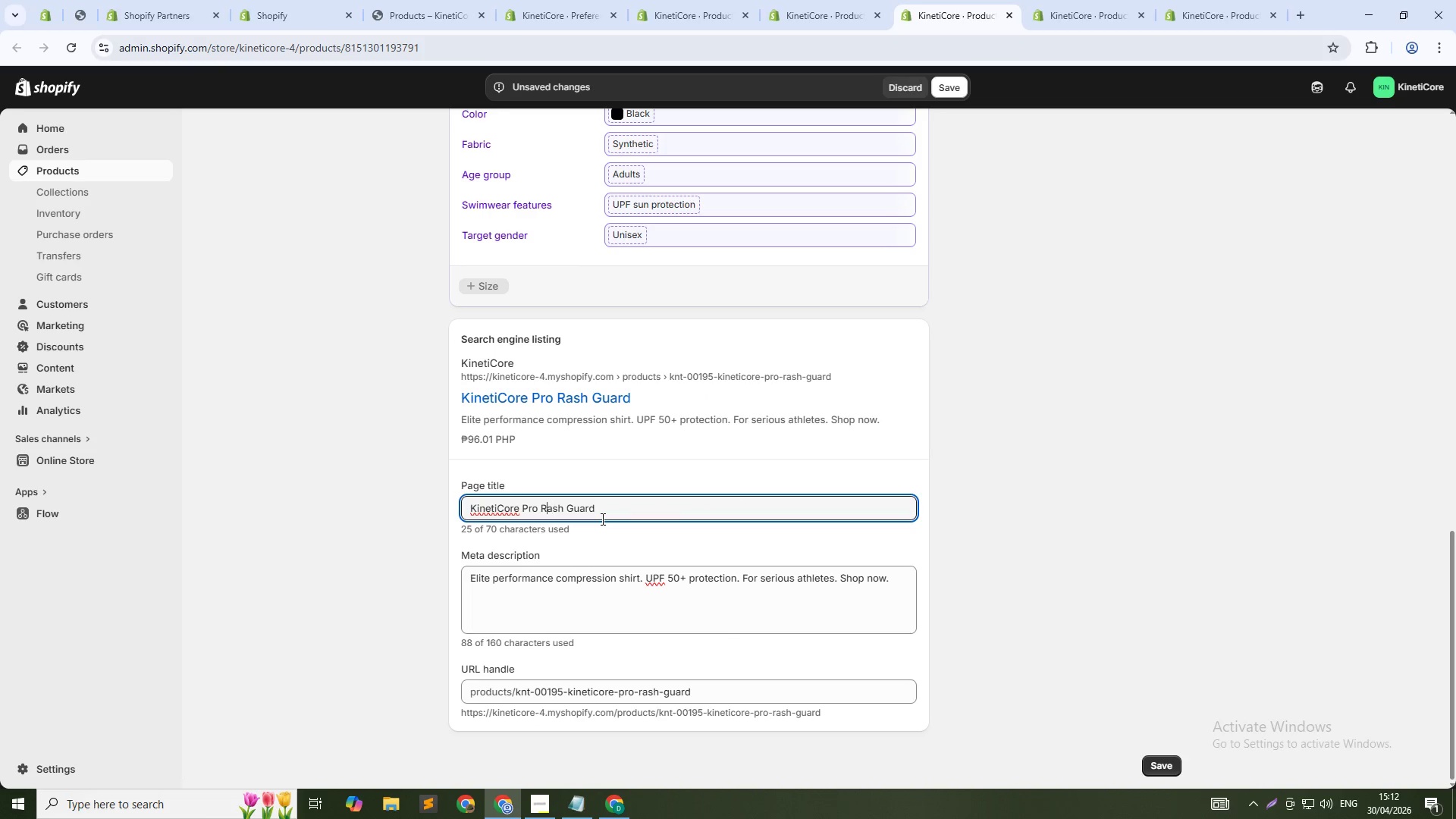 
key(ArrowLeft)
 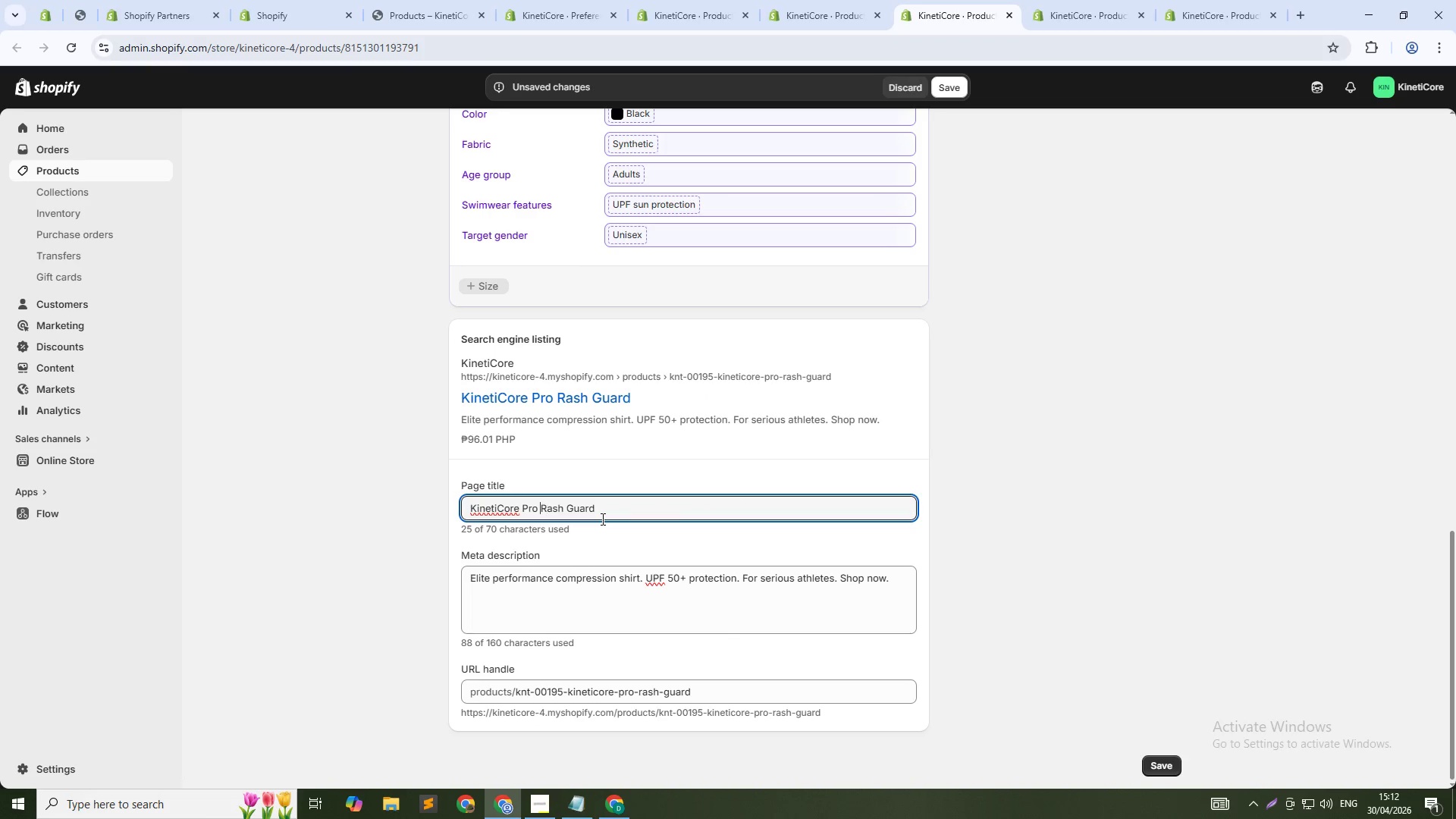 
key(ArrowLeft)
 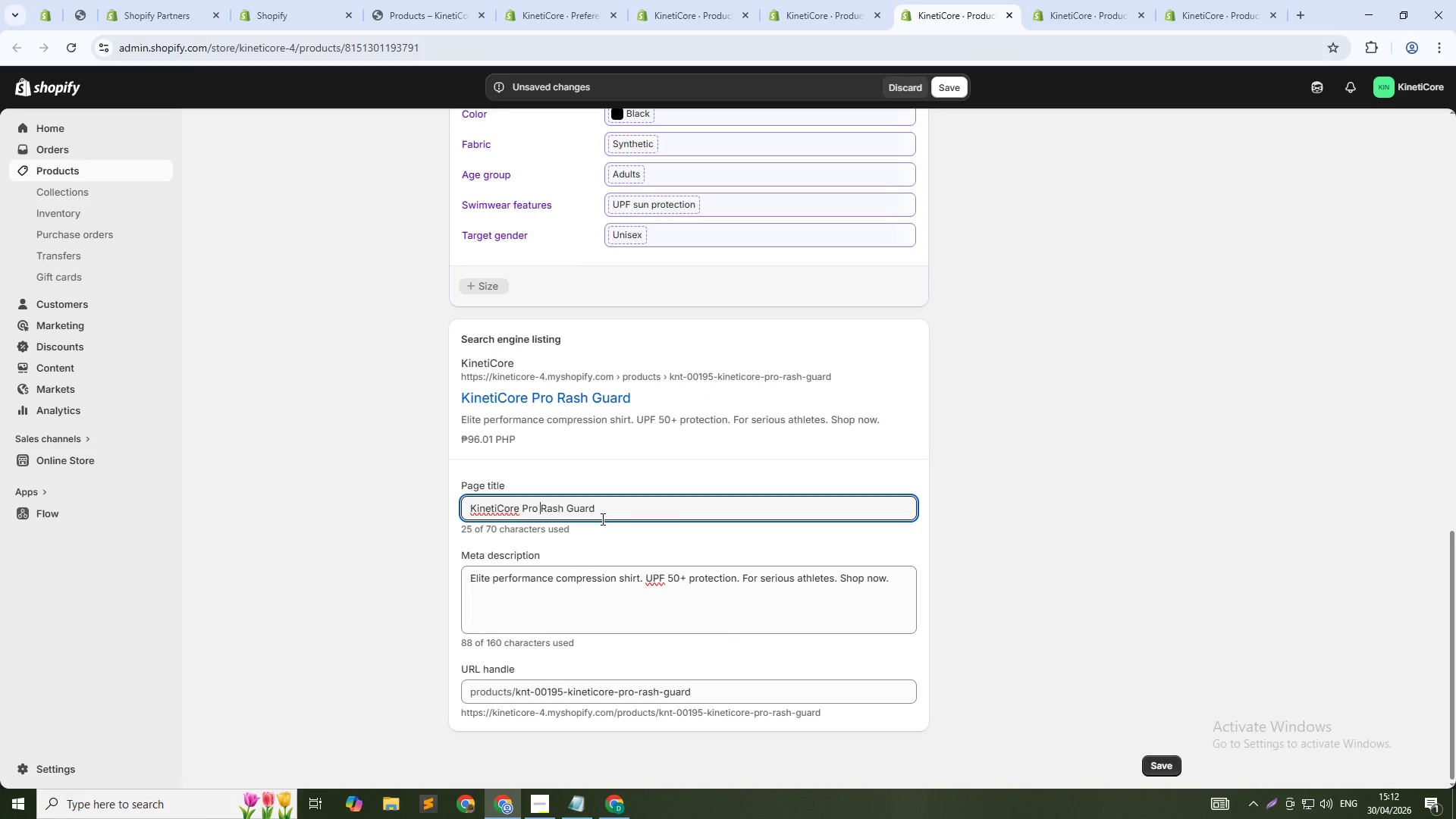 
key(Control+Shift+ArrowLeft)
 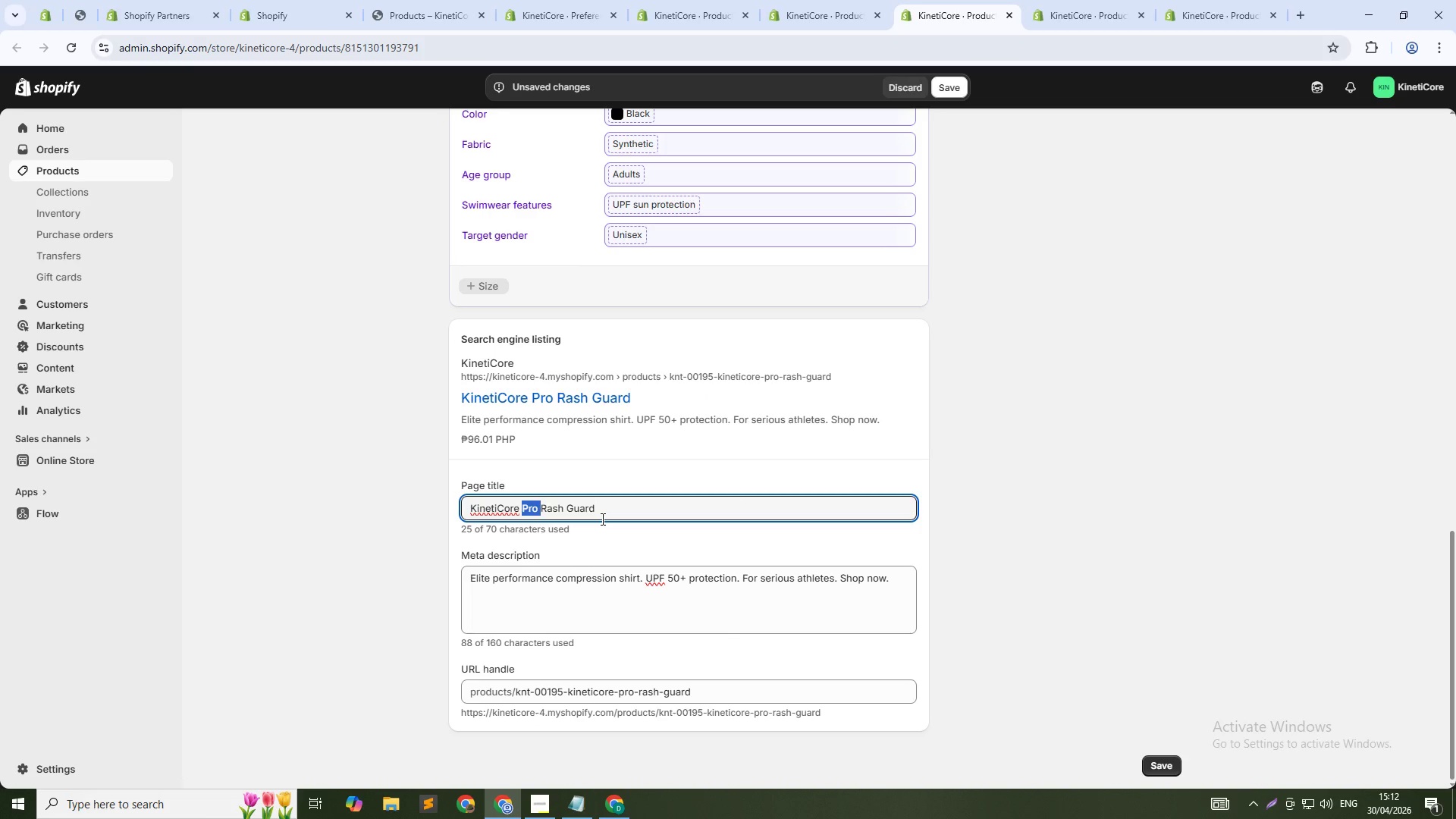 
key(Backspace)
 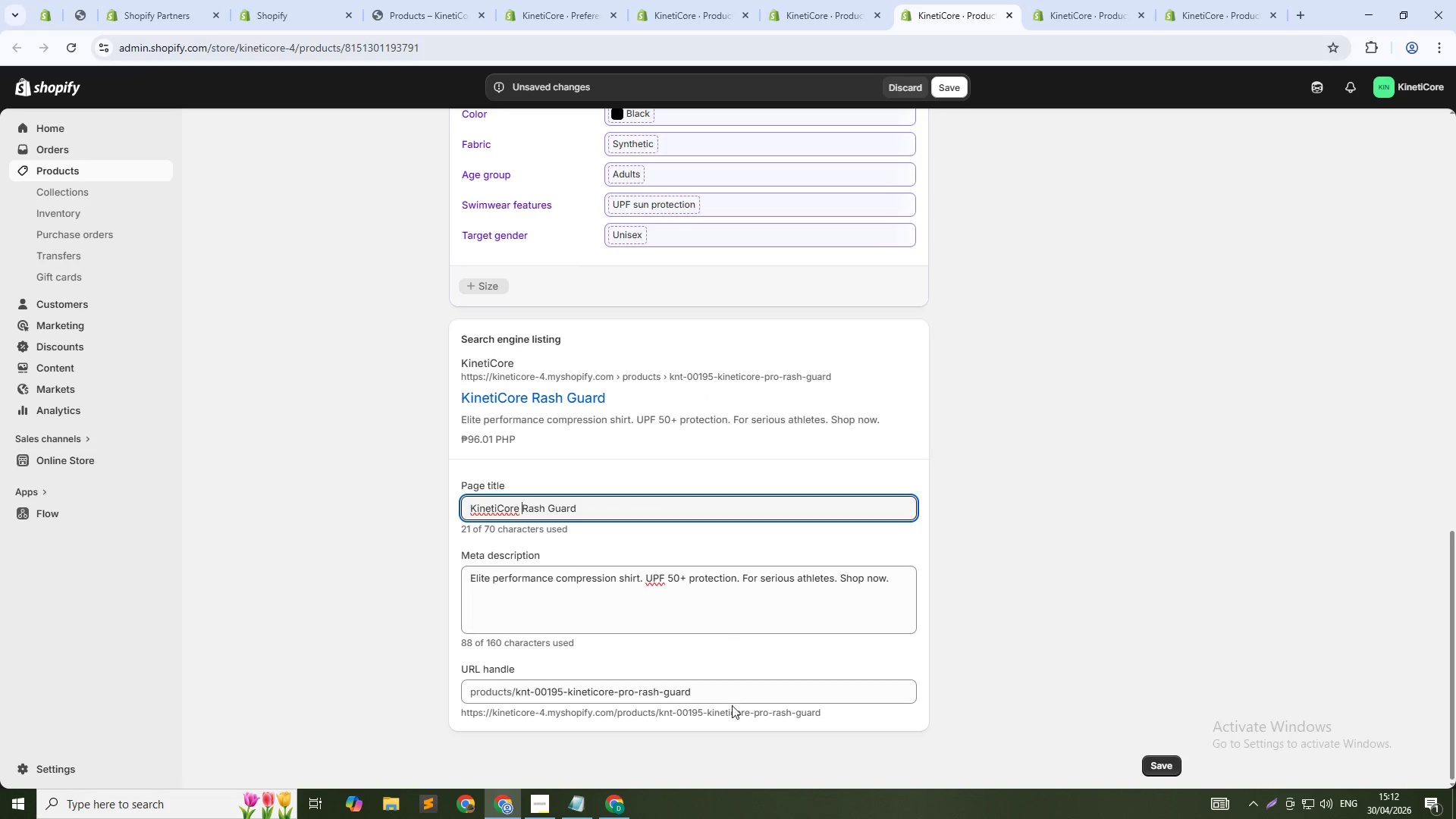 
left_click_drag(start_coordinate=[740, 704], to_coordinate=[746, 700])
 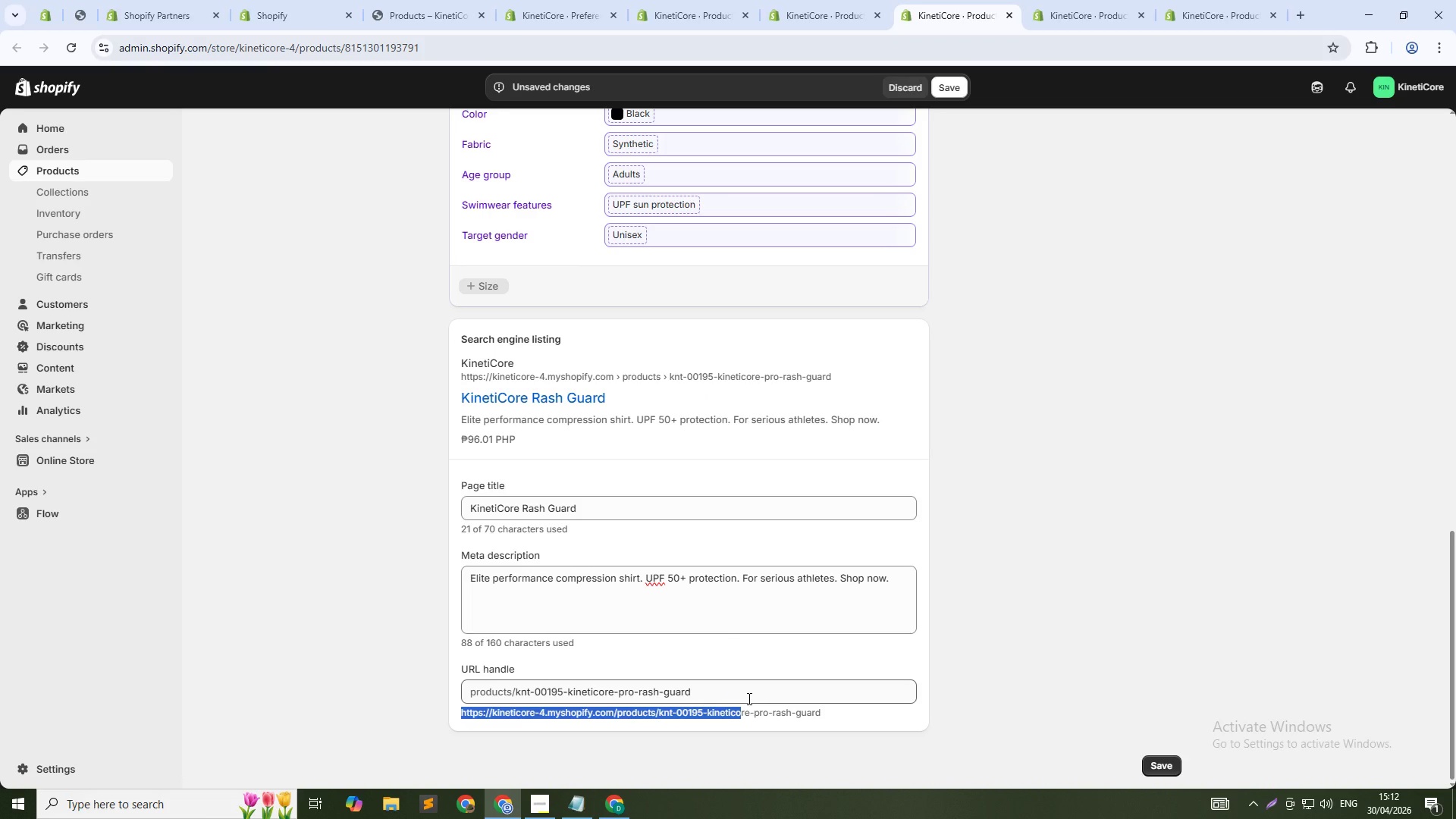 
left_click([748, 698])
 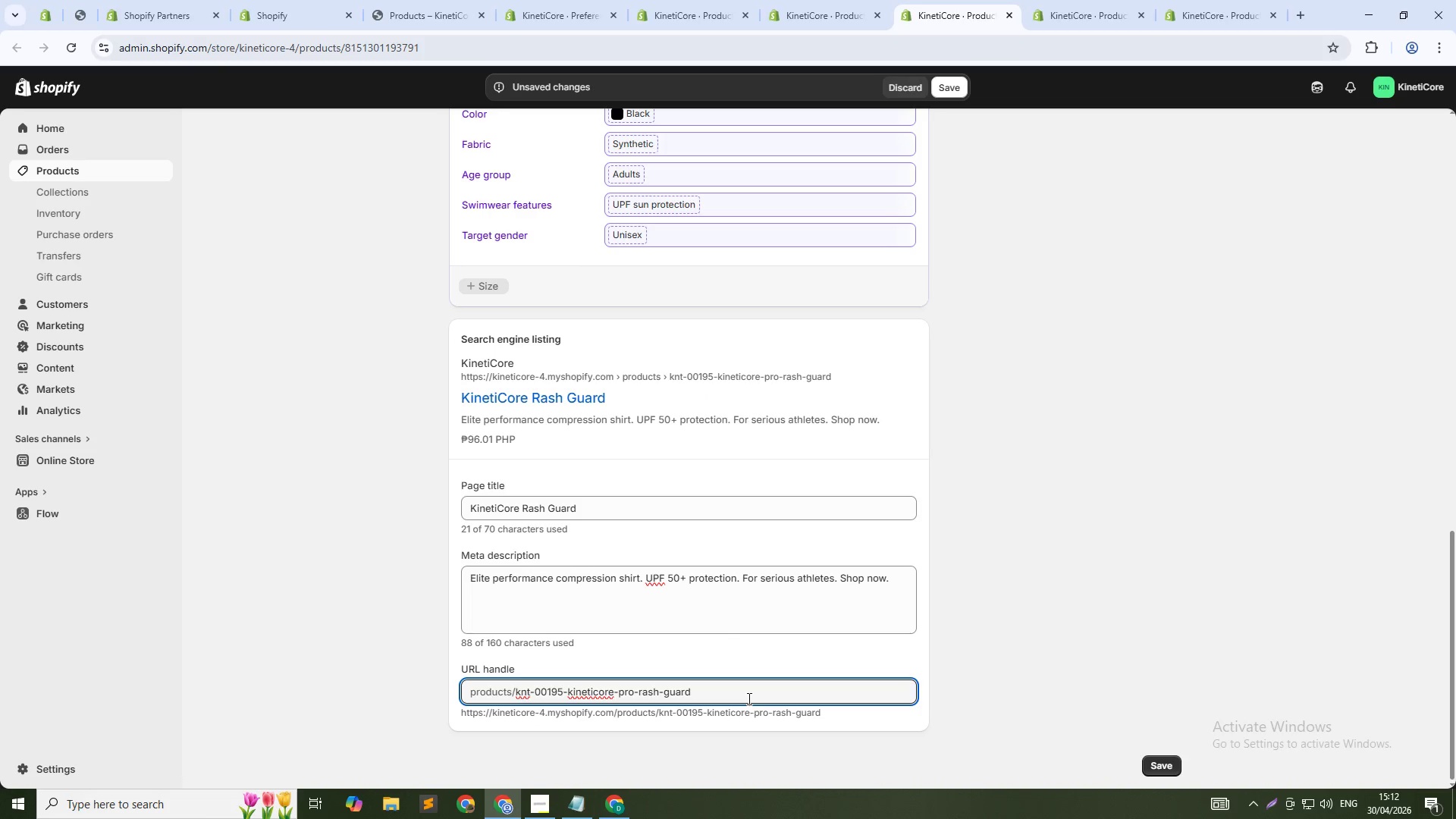 
key(NumpadSubtract)
 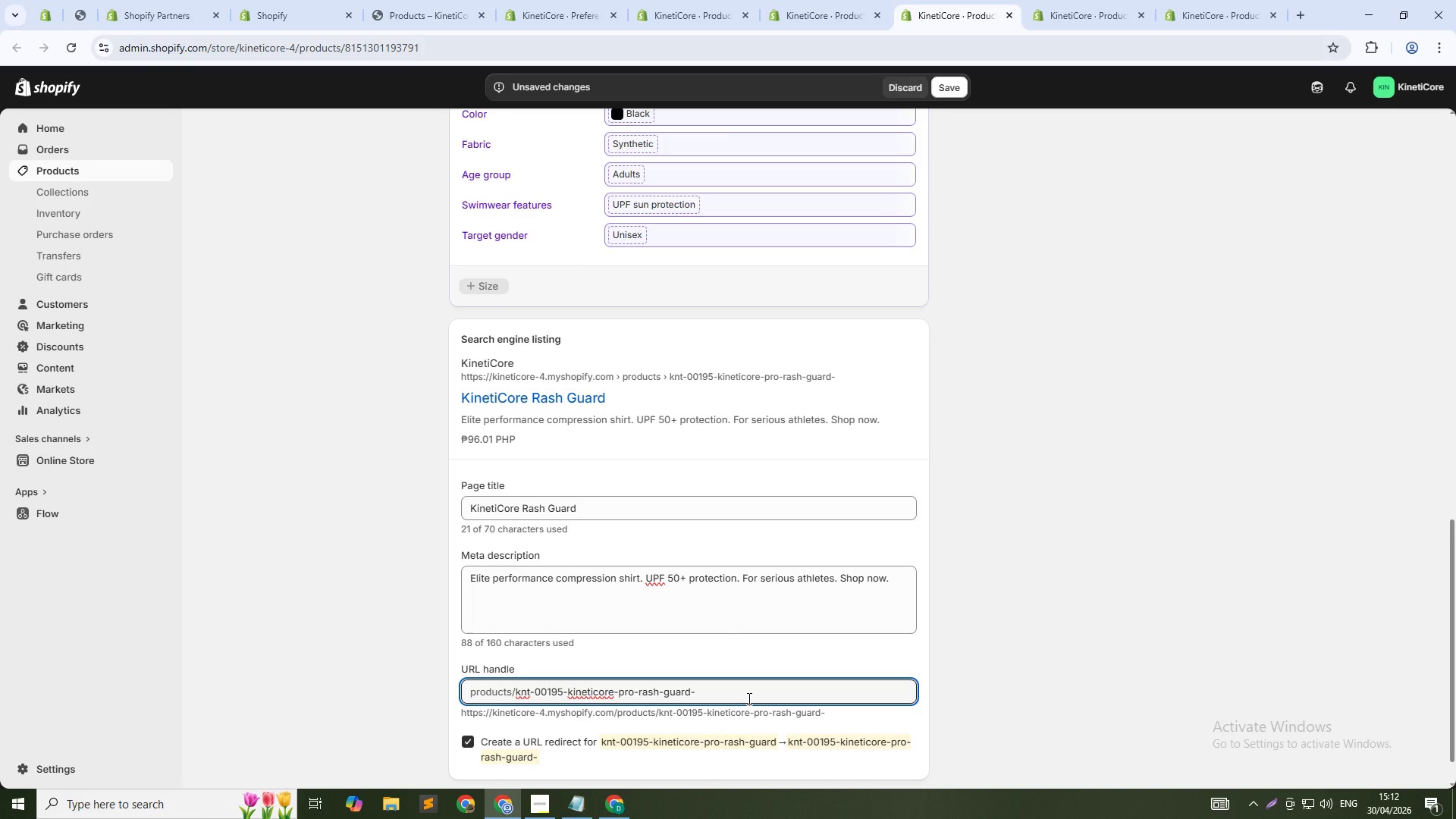 
key(Numpad1)
 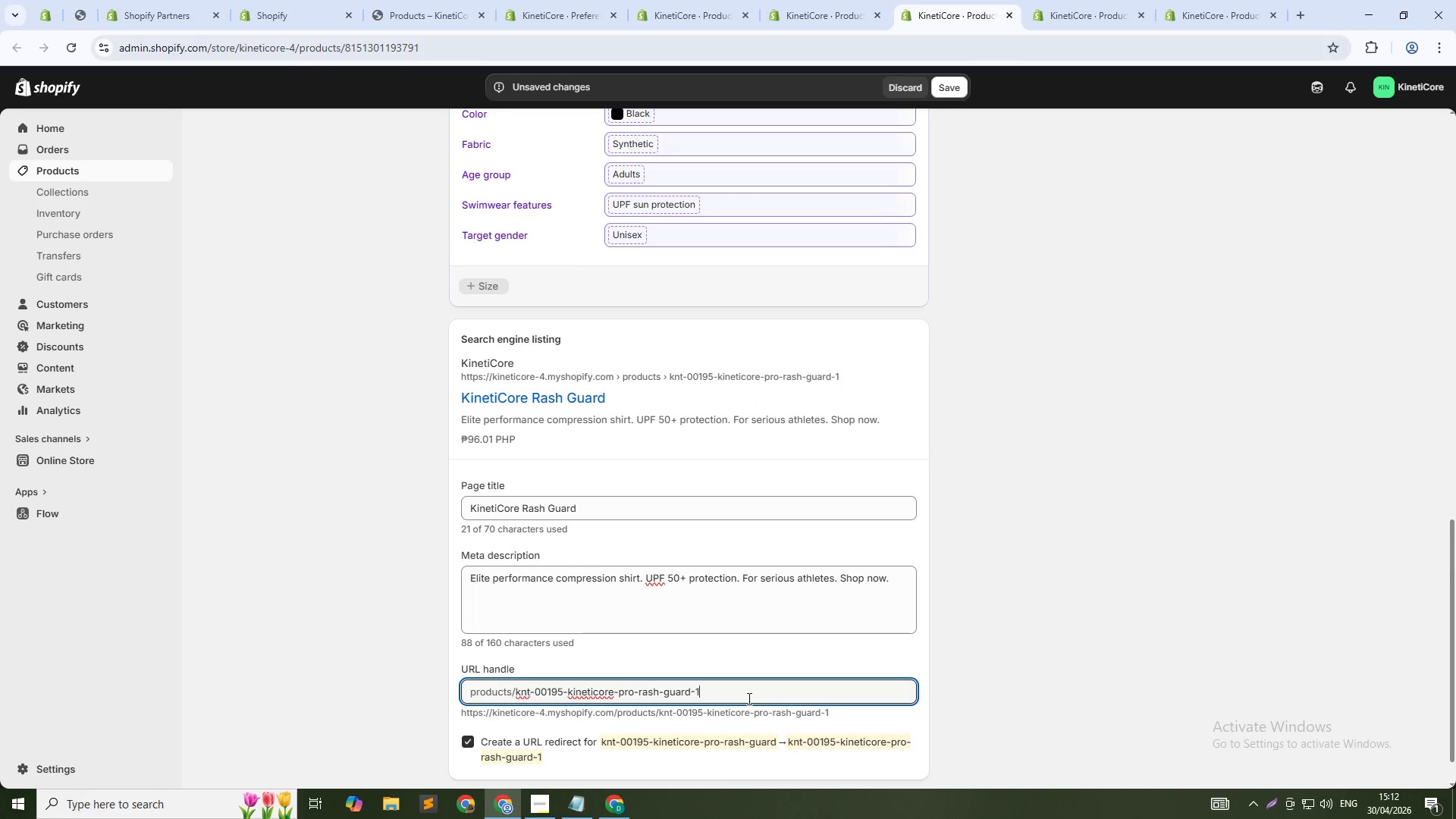 
key(Numpad9)
 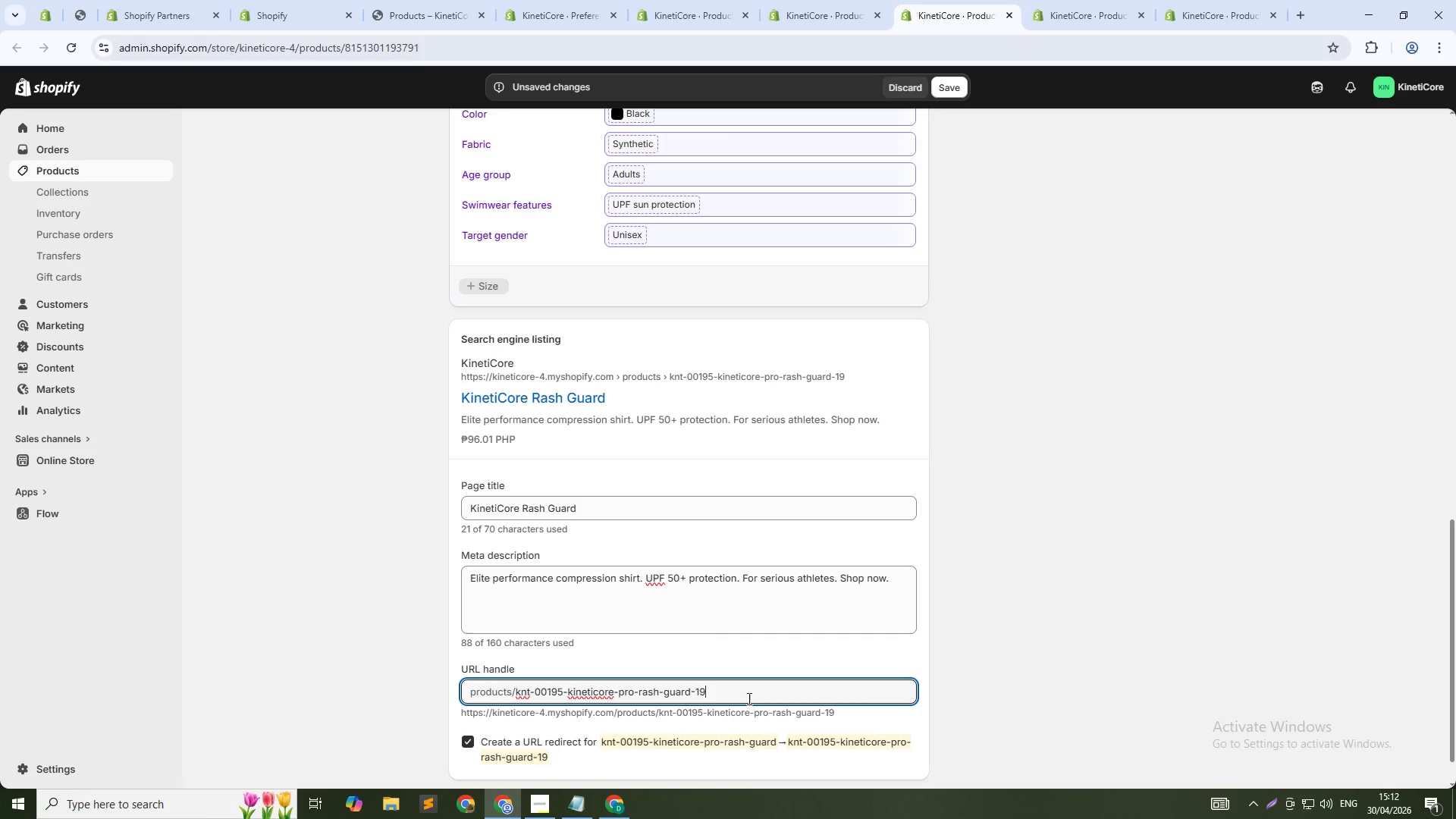 
key(Numpad5)
 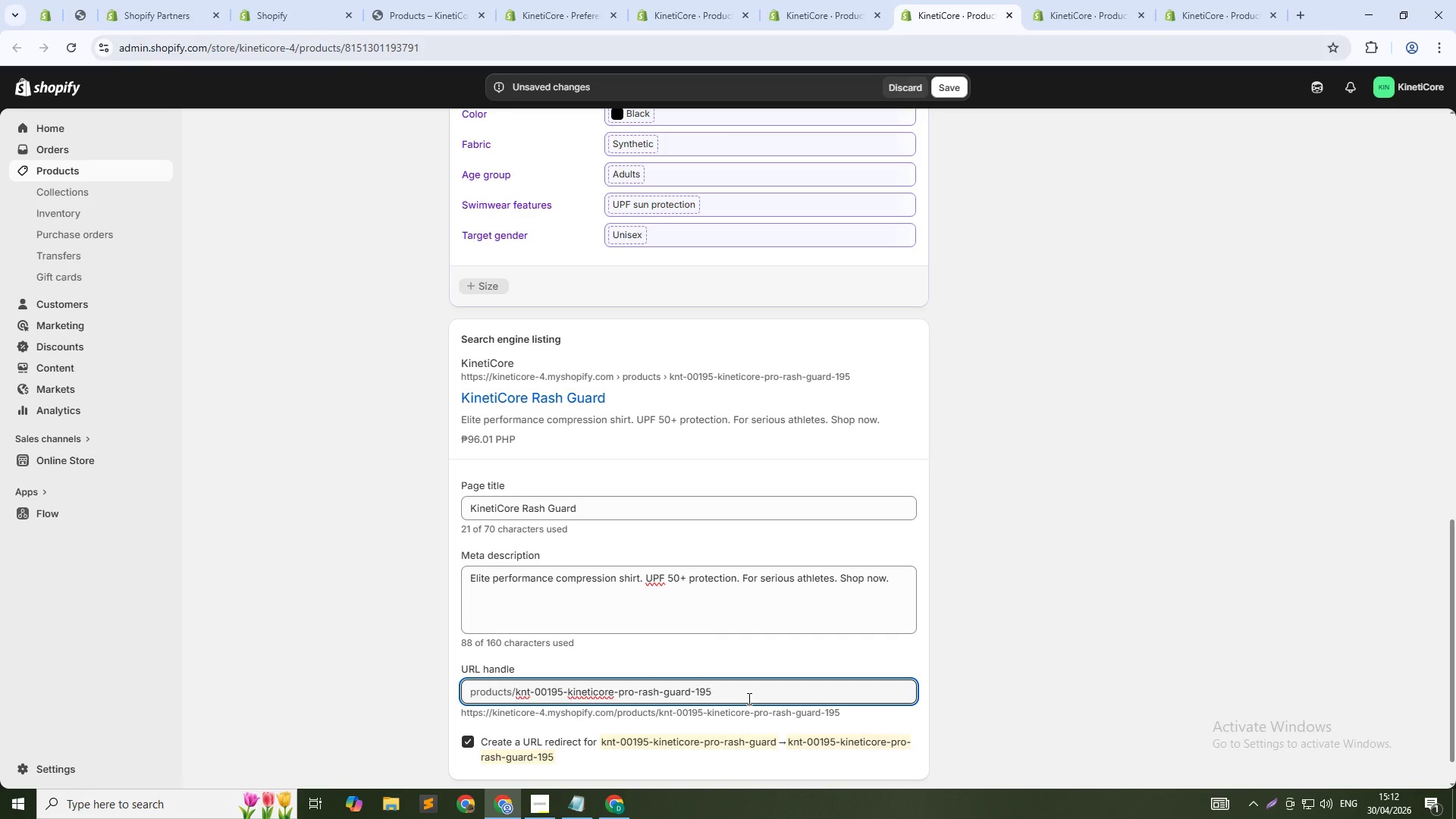 
hold_key(key=ArrowLeft, duration=1.33)
 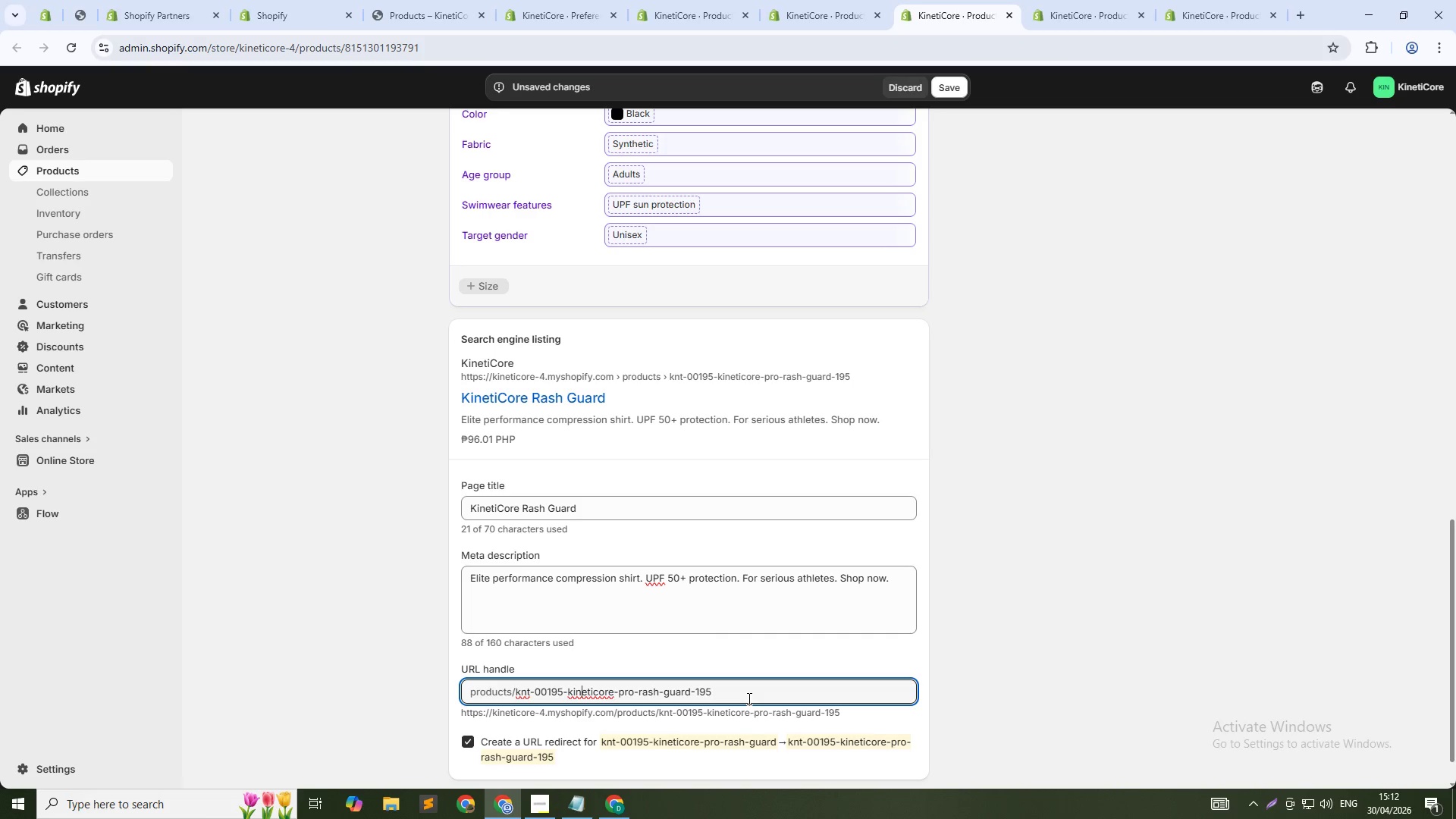 
key(ArrowLeft)
 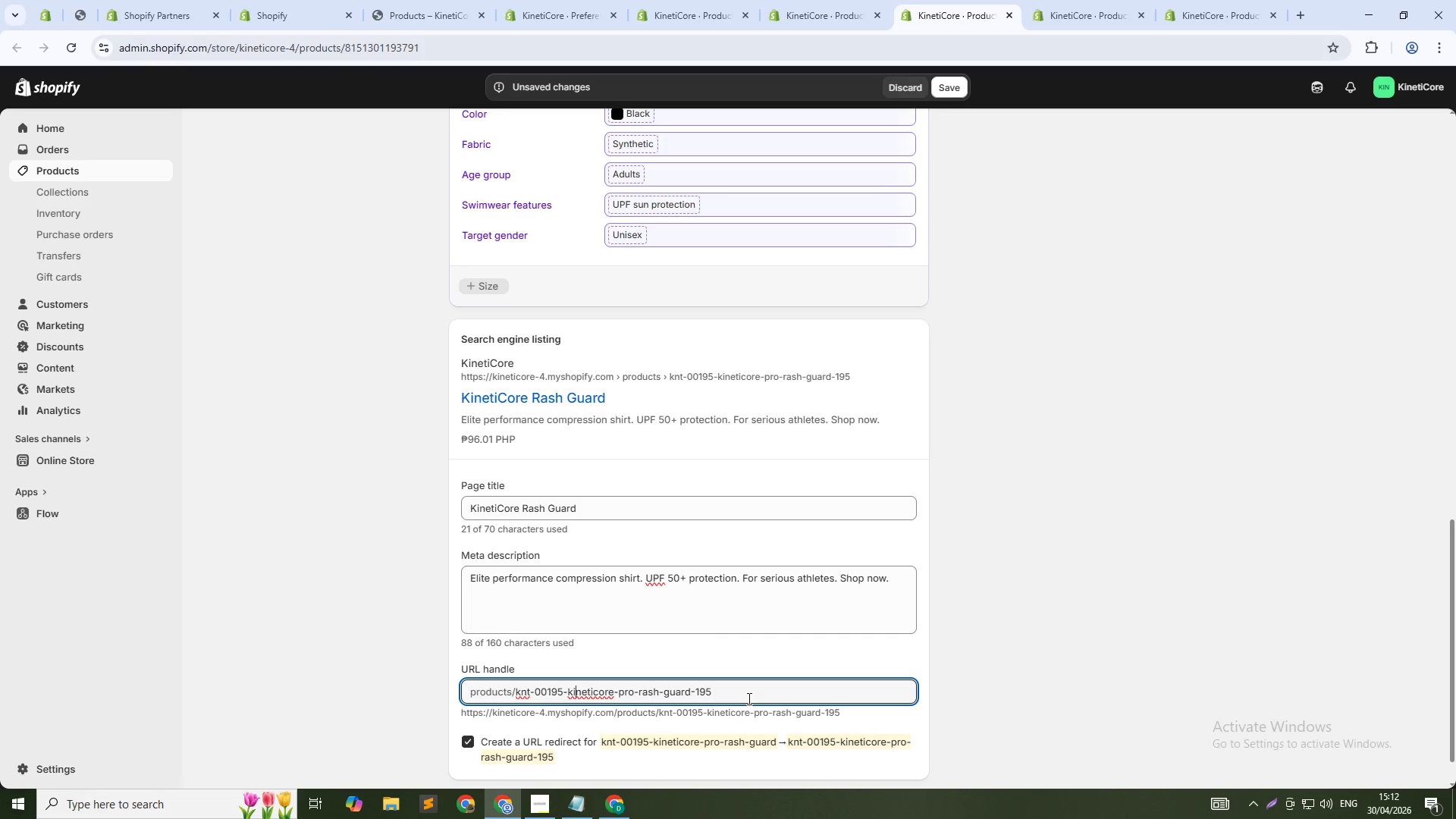 
key(ArrowLeft)
 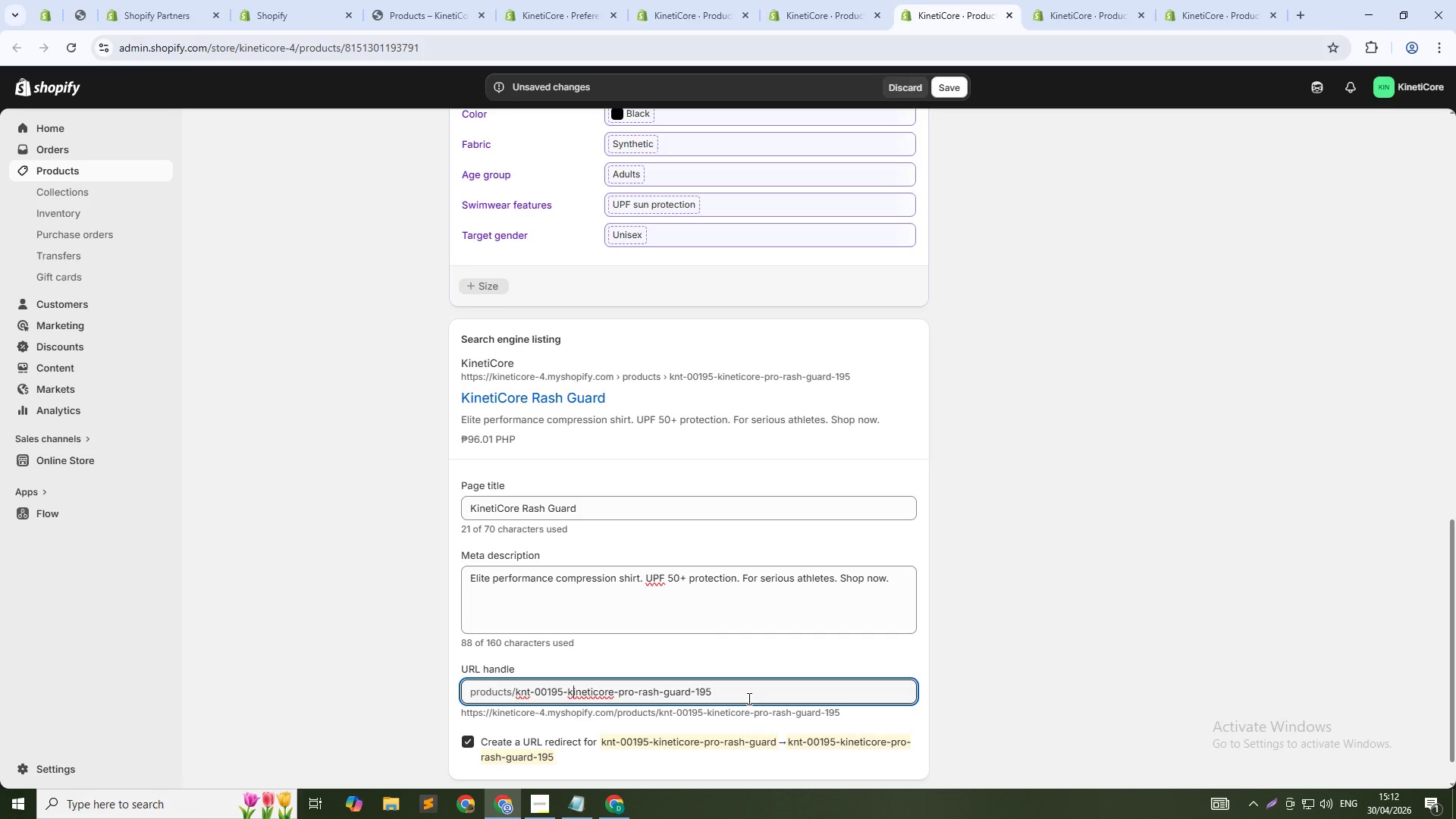 
key(ArrowLeft)
 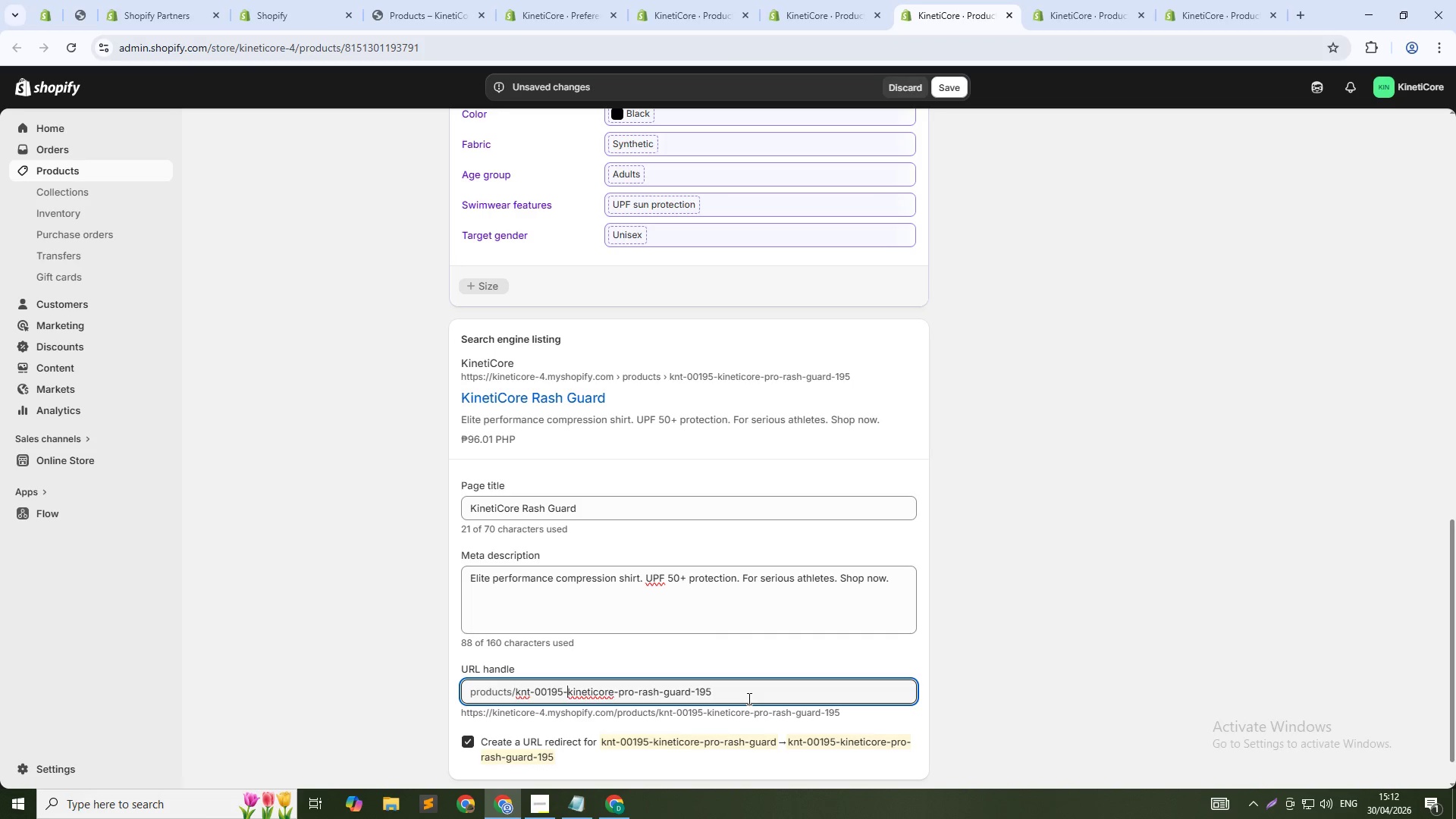 
key(Control+Shift+ArrowUp)
 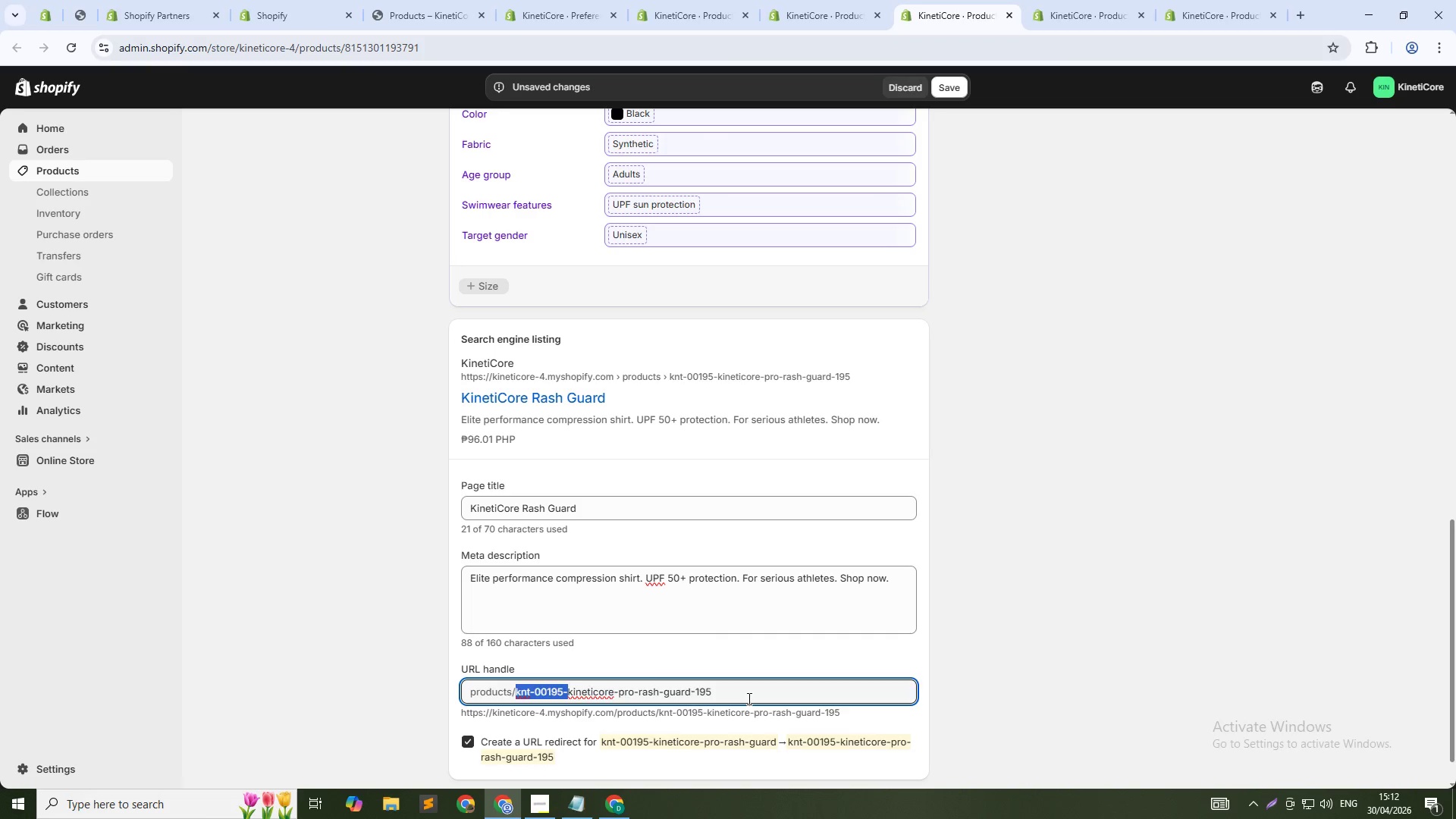 
key(Backspace)
 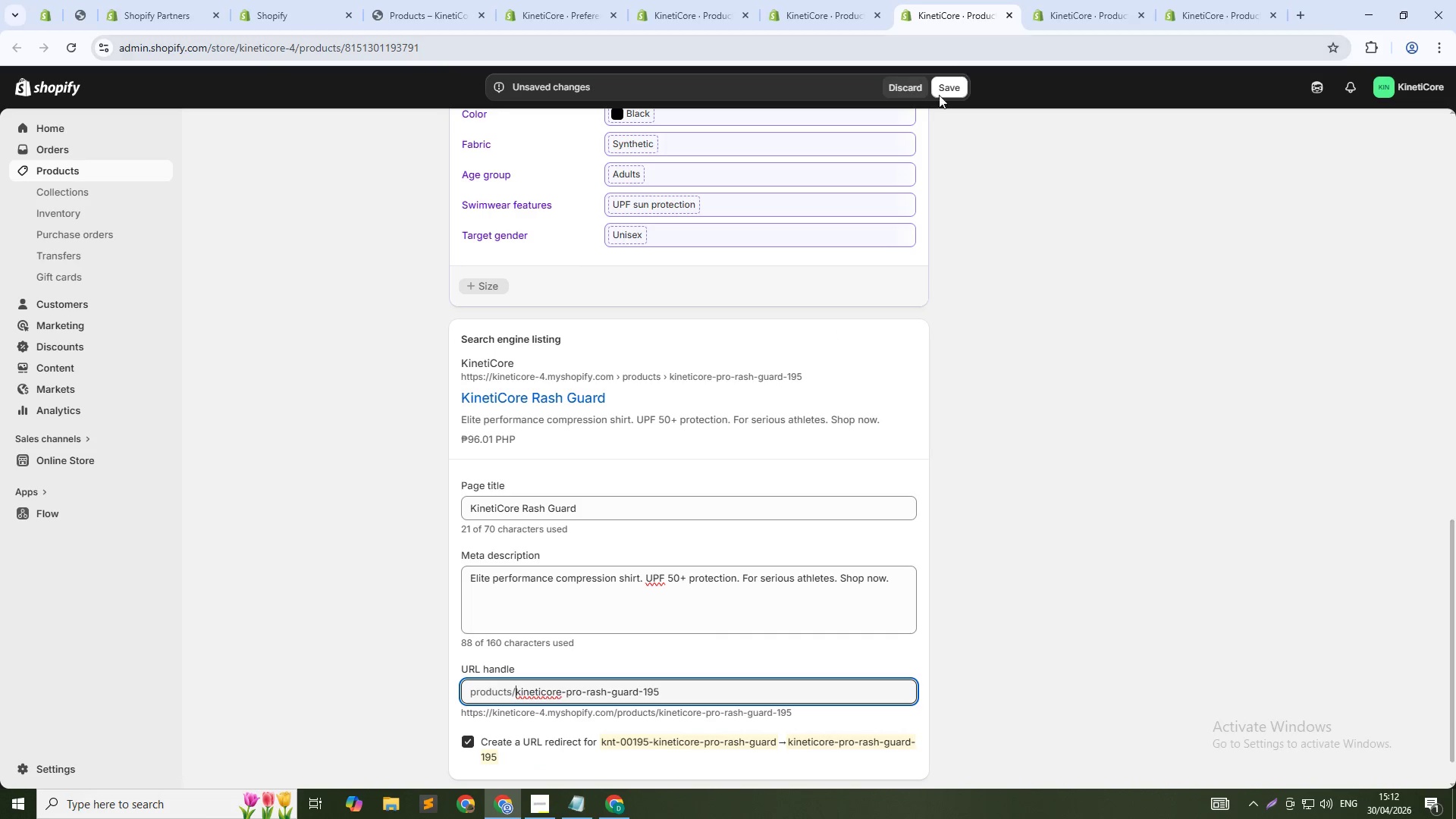 
left_click([946, 94])
 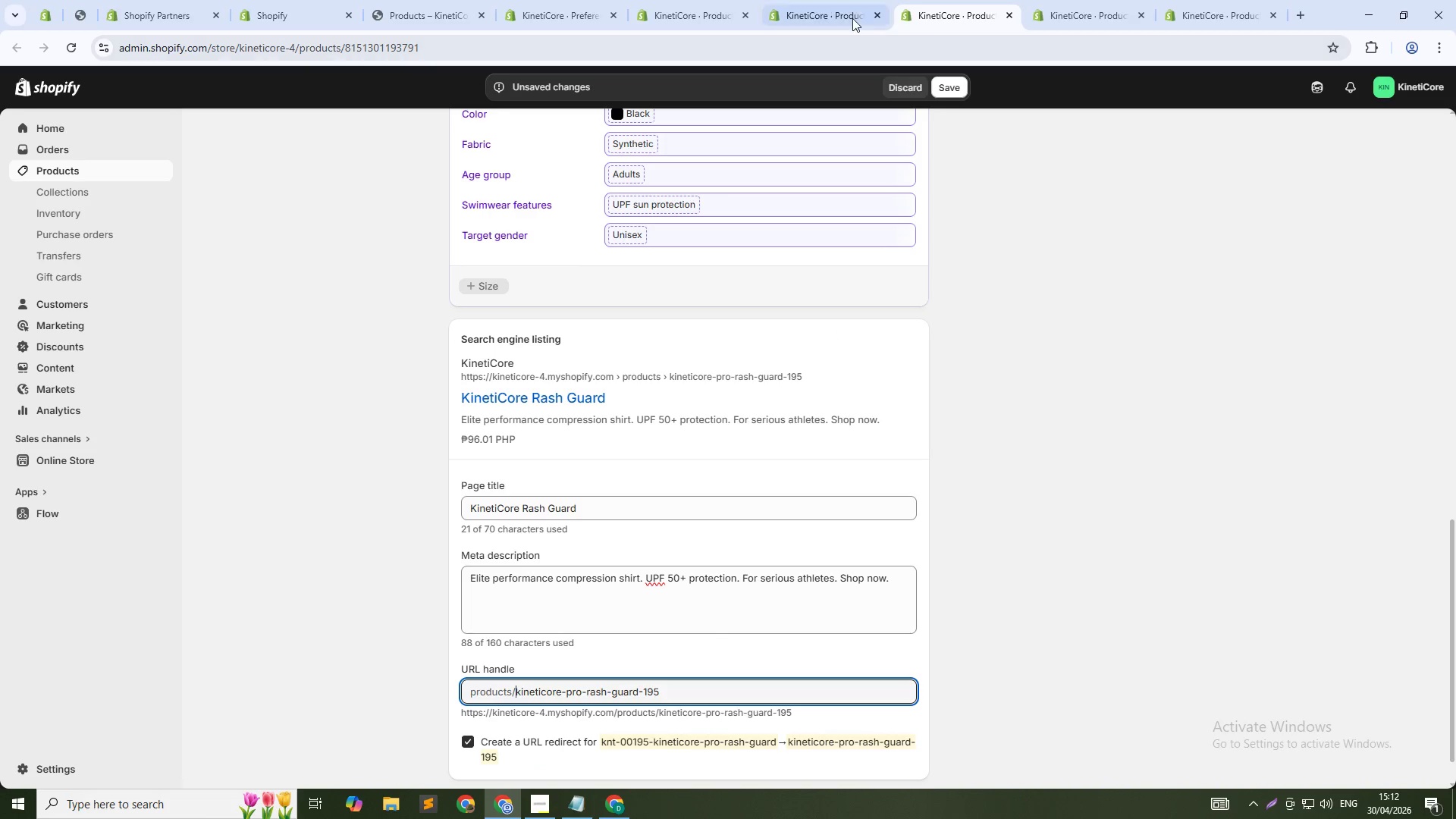 
middle_click([850, 15])
 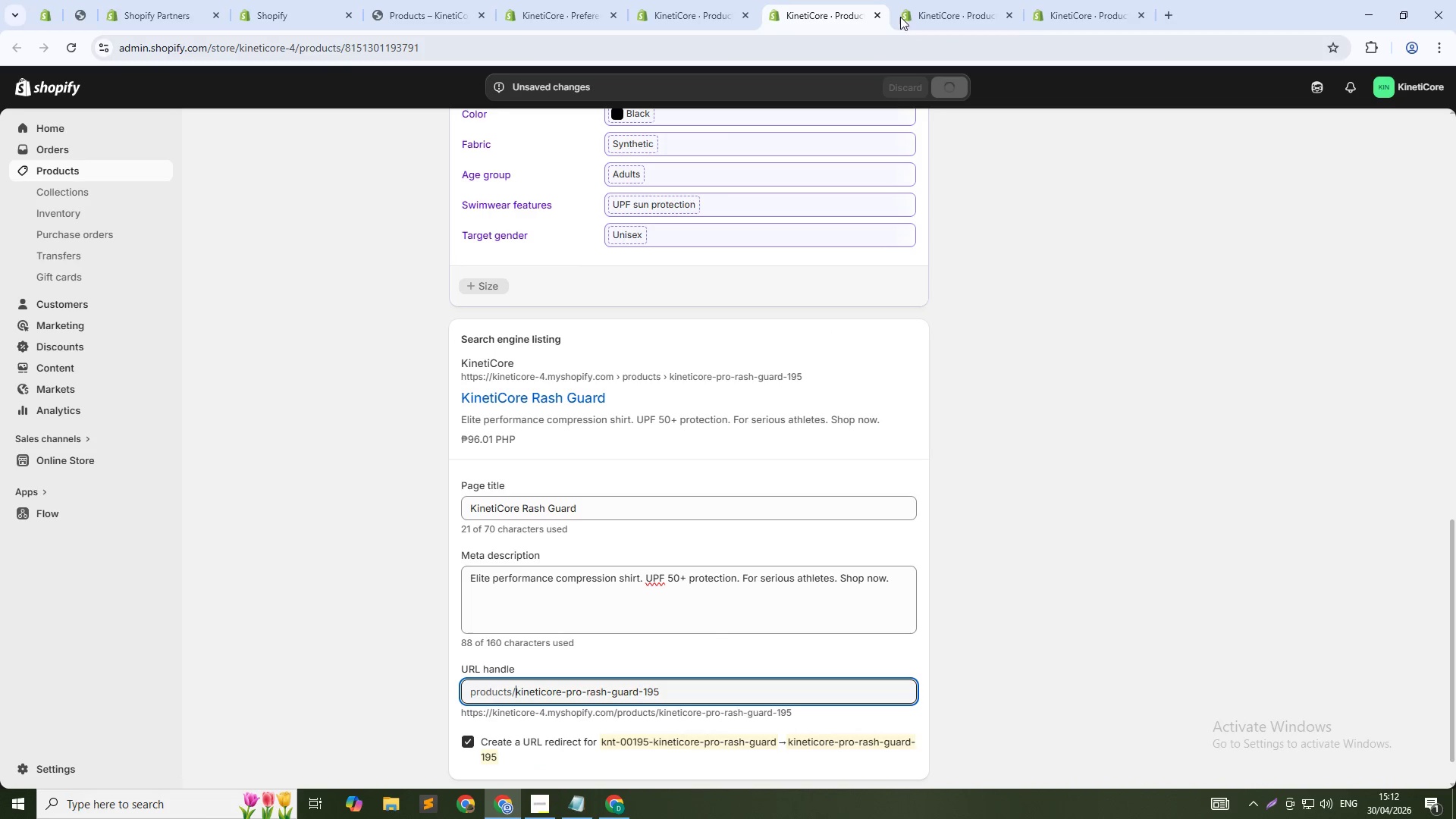 
left_click([950, 3])
 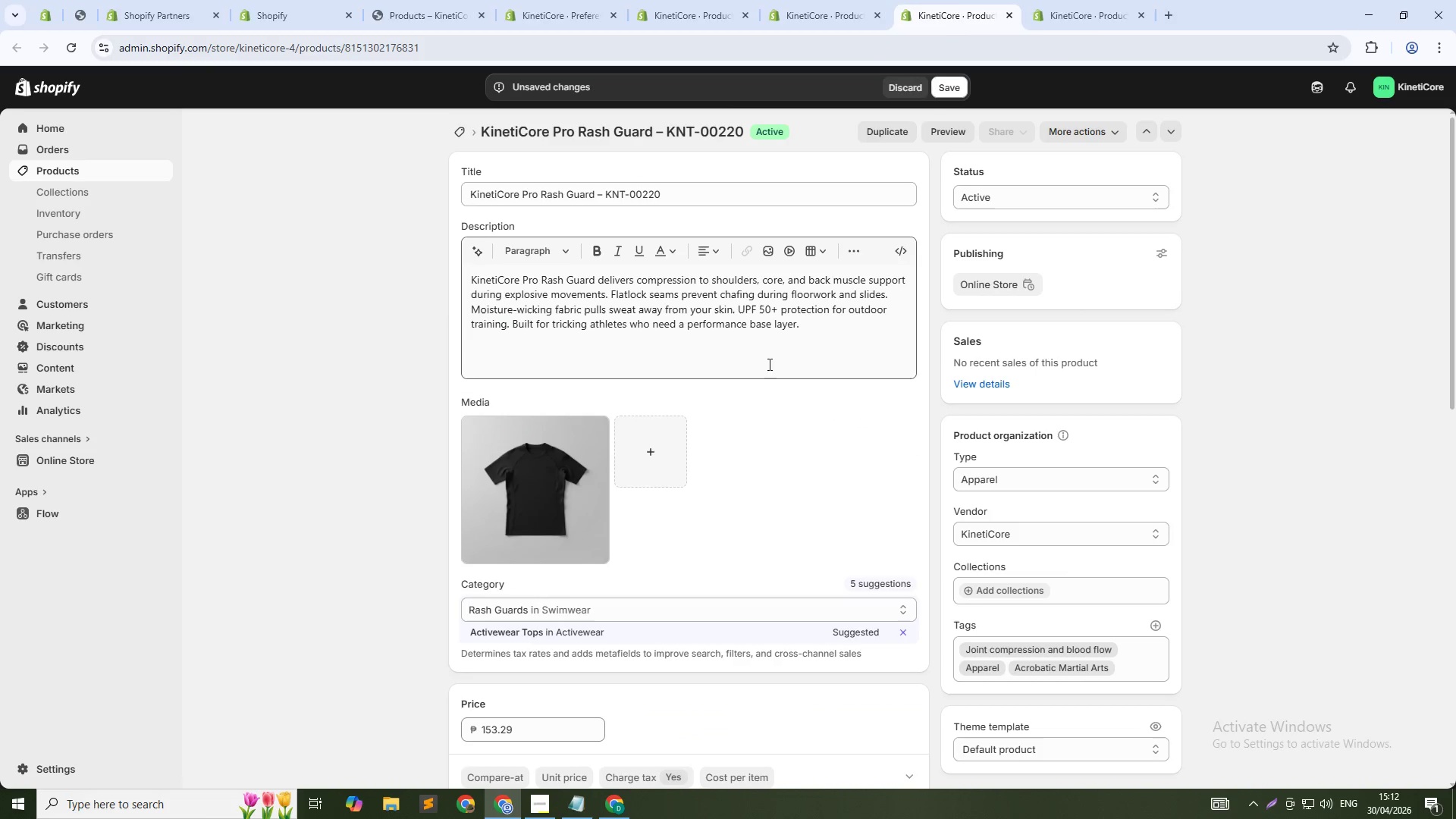 
scroll: coordinate [693, 488], scroll_direction: down, amount: 20.0
 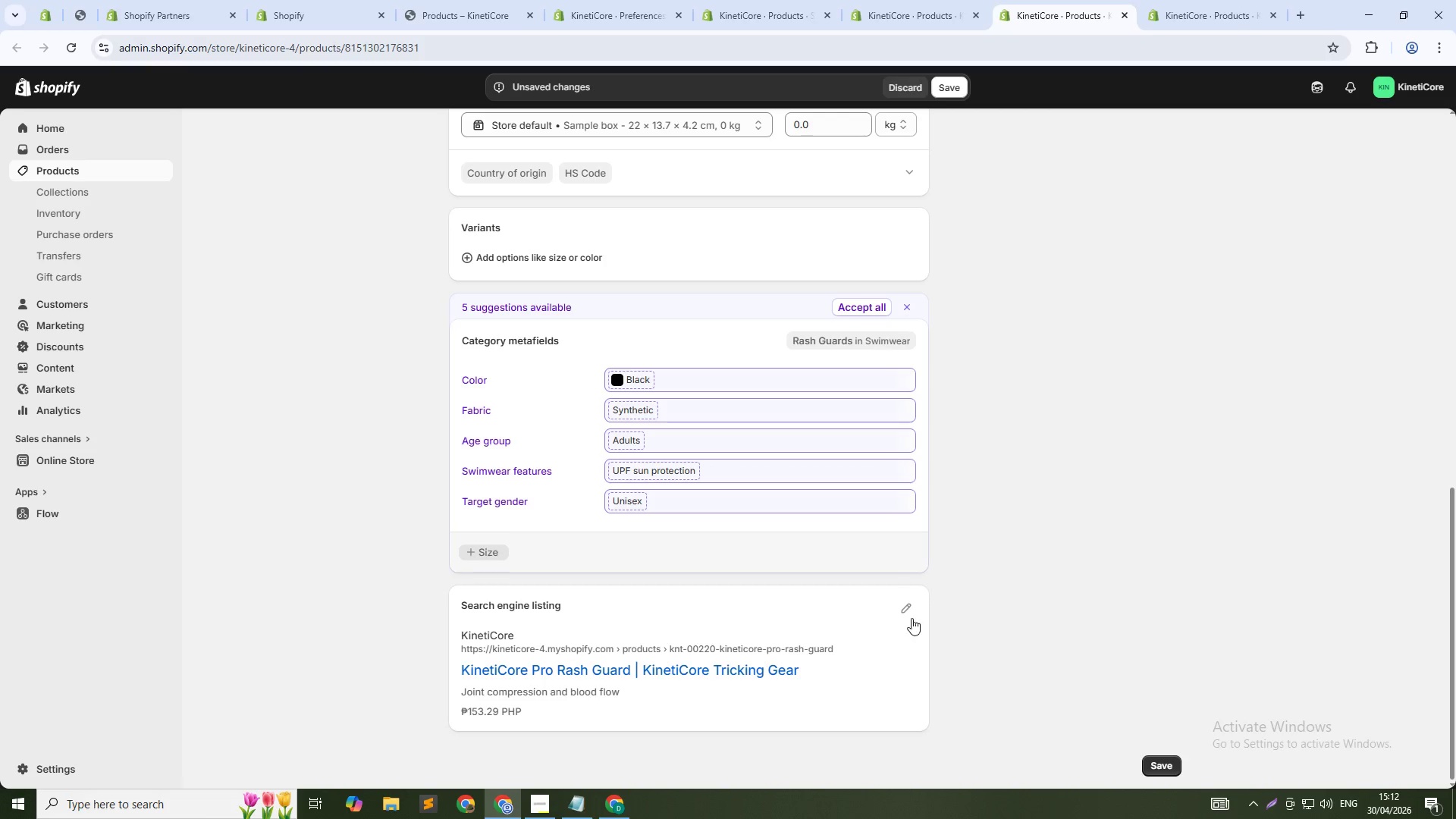 
left_click([917, 607])
 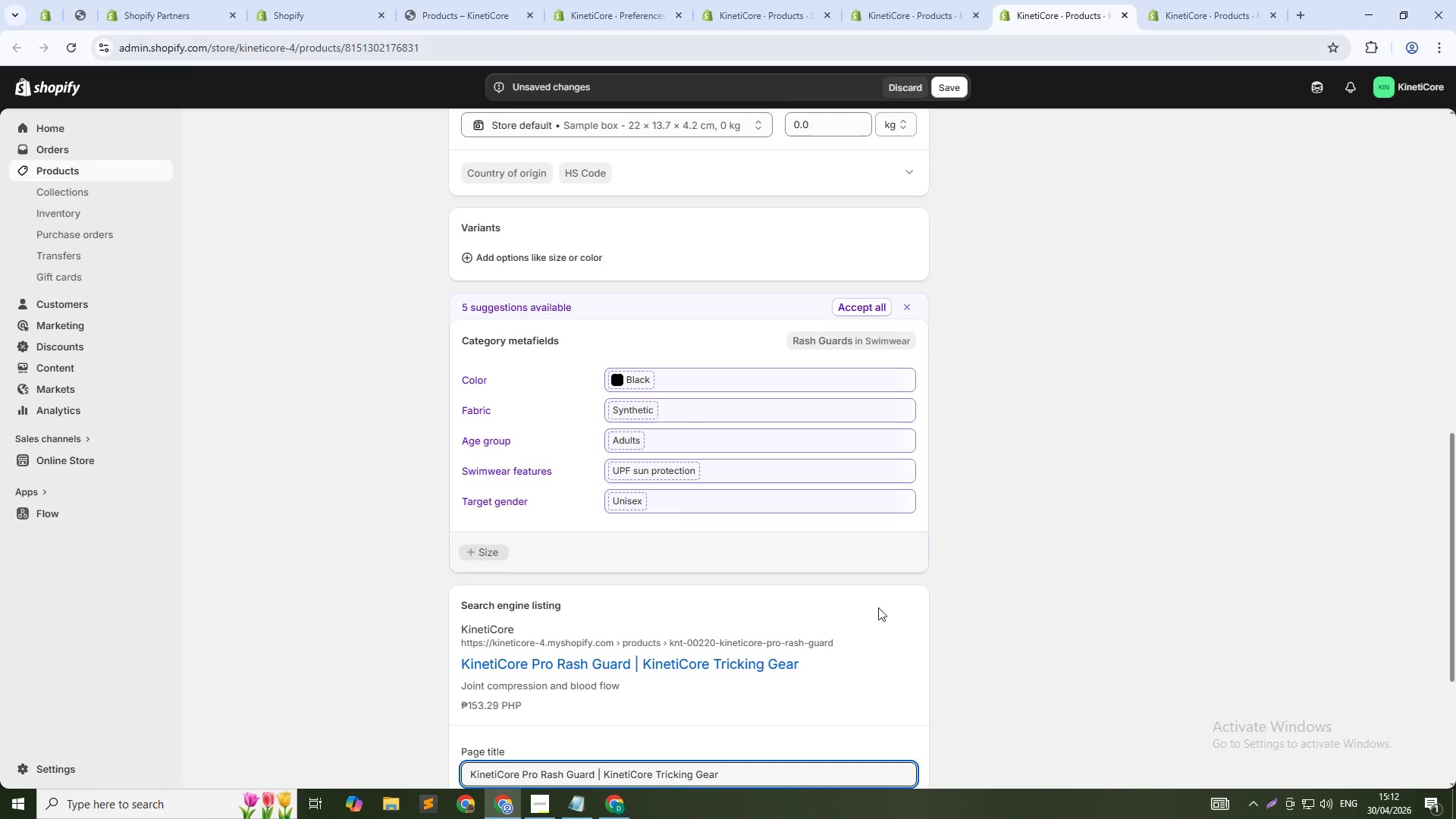 
scroll: coordinate [660, 637], scroll_direction: down, amount: 4.0
 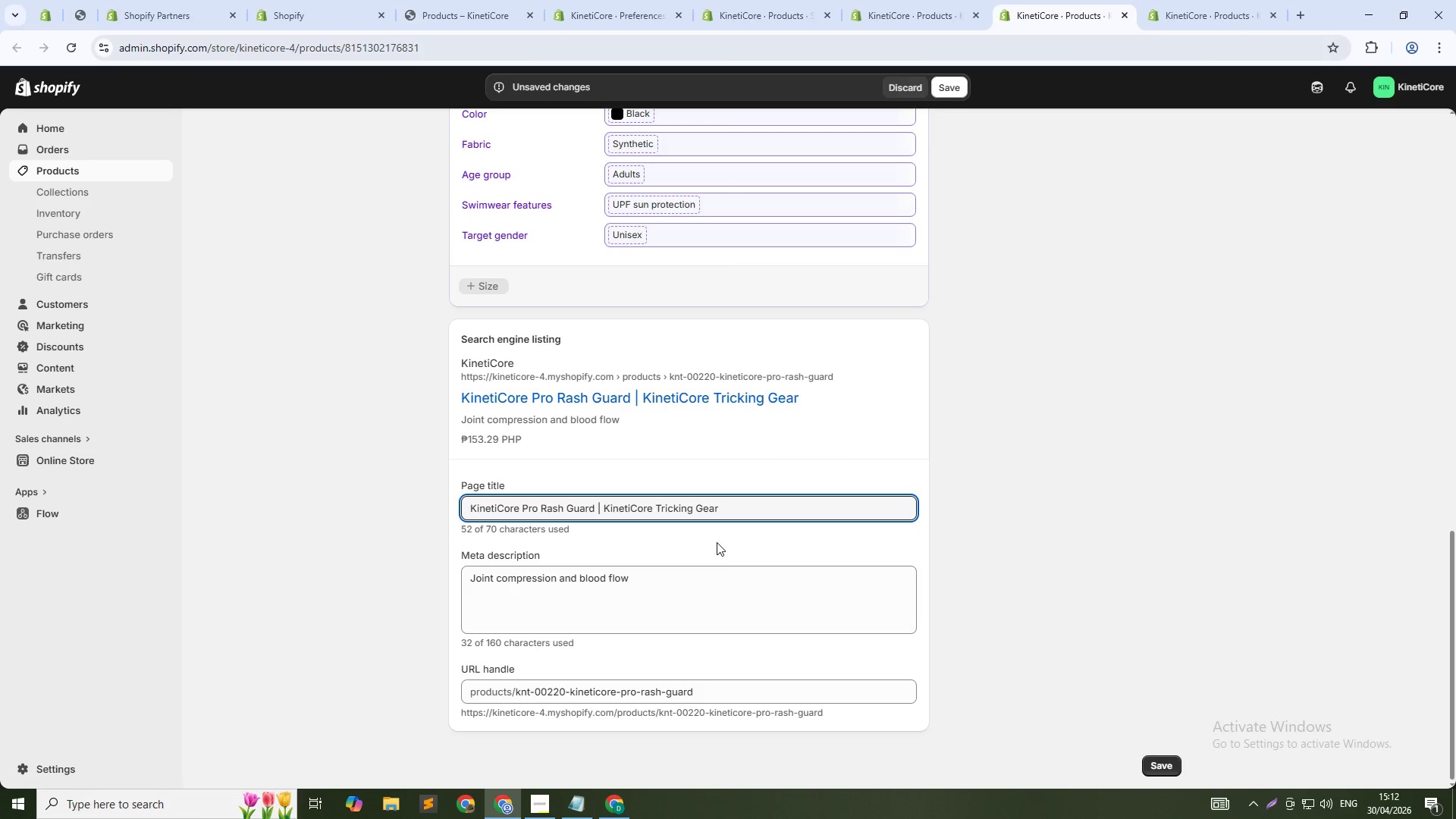 
left_click([742, 505])
 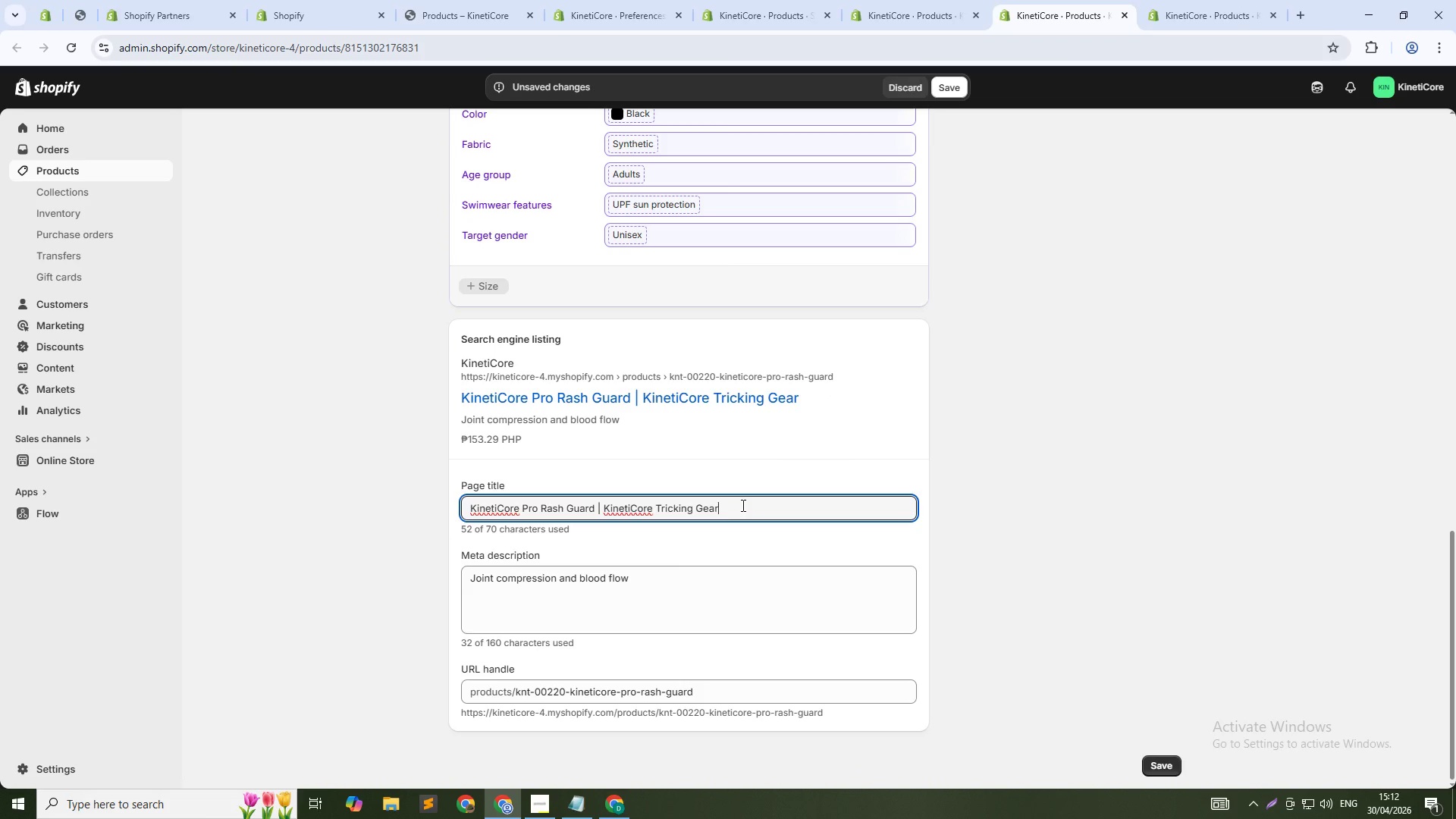 
key(Control+Shift+ArrowUp)
 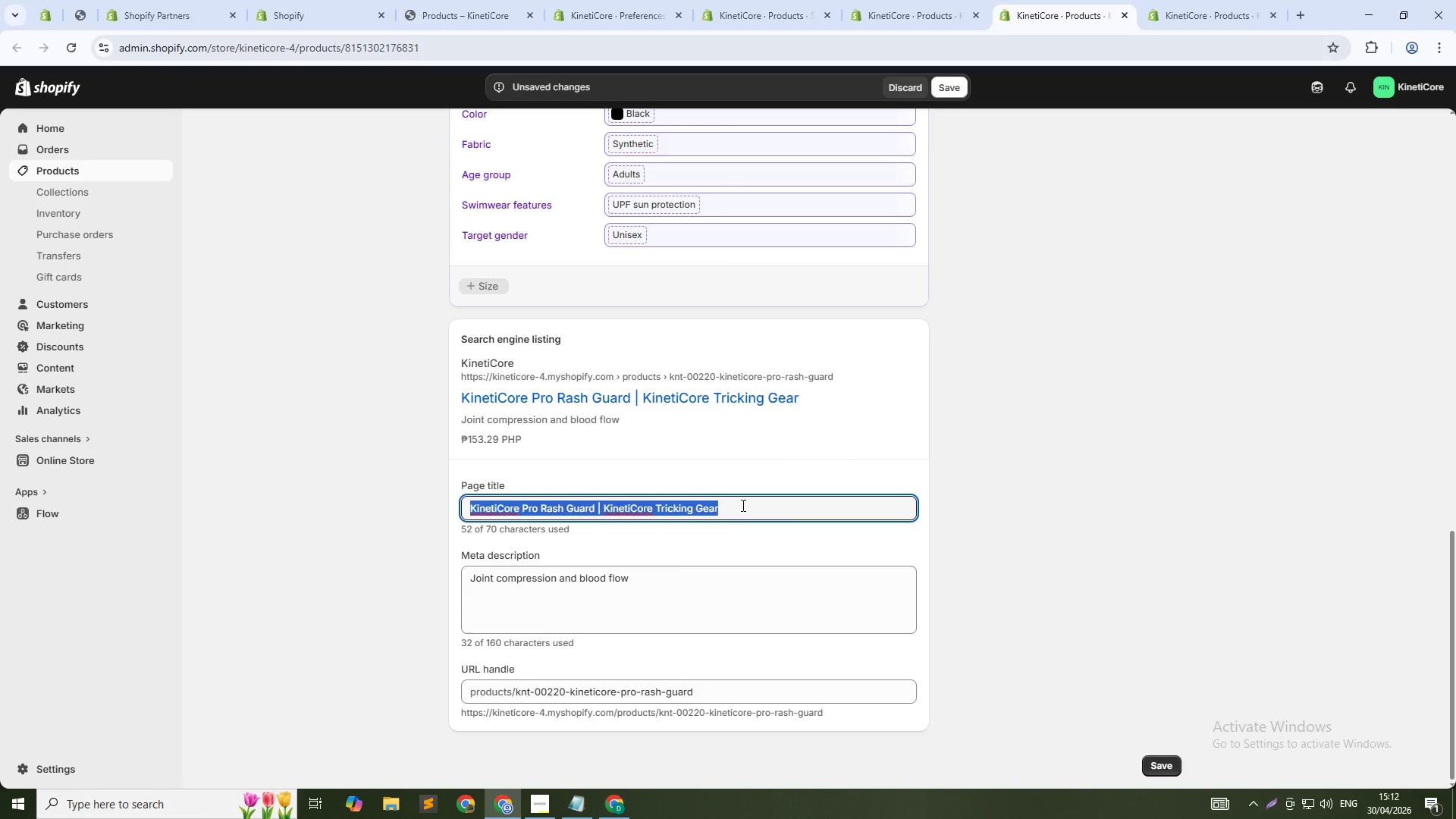 
key(Control+Shift+ArrowRight)
 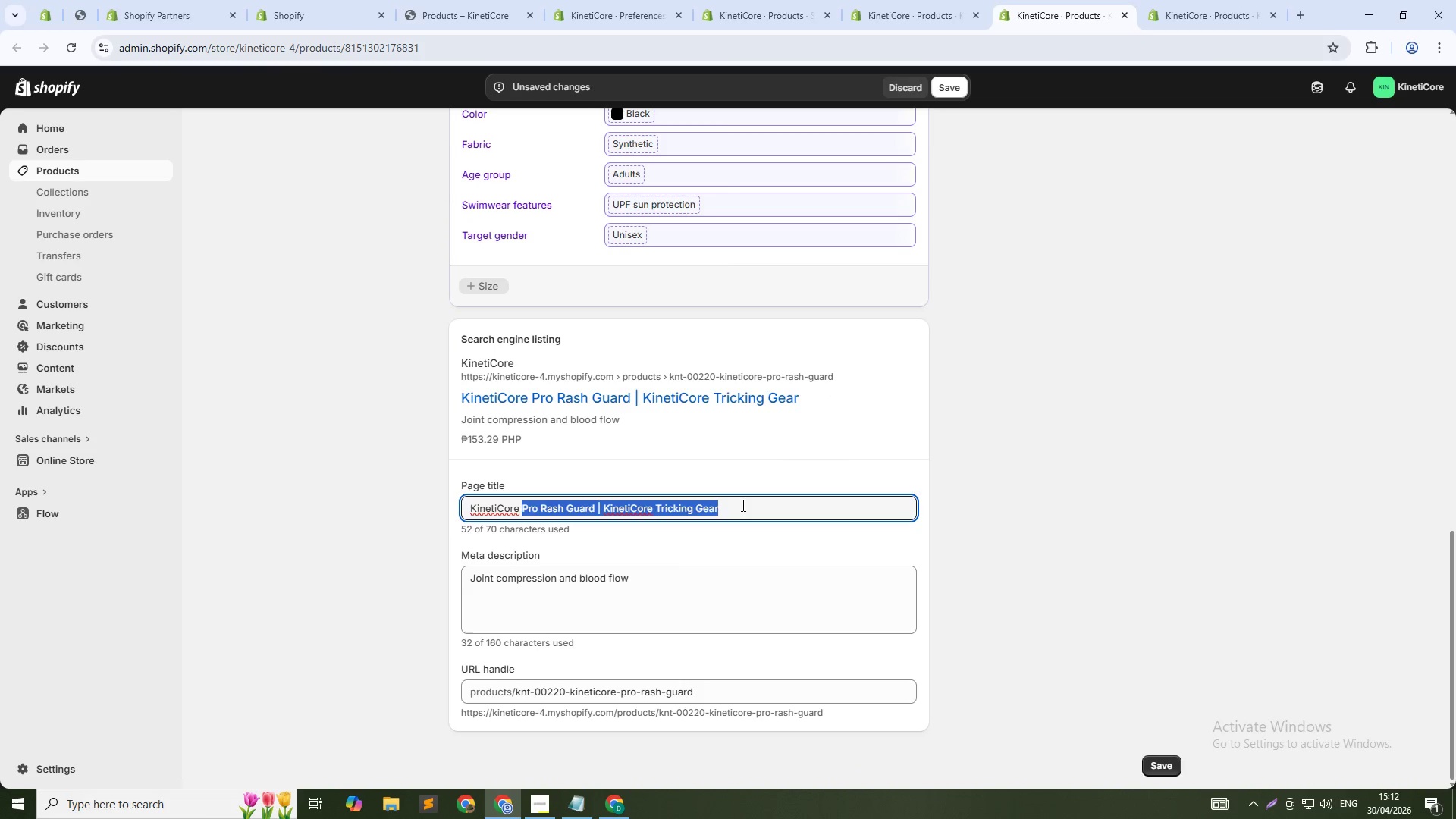 
key(Control+Shift+ArrowRight)
 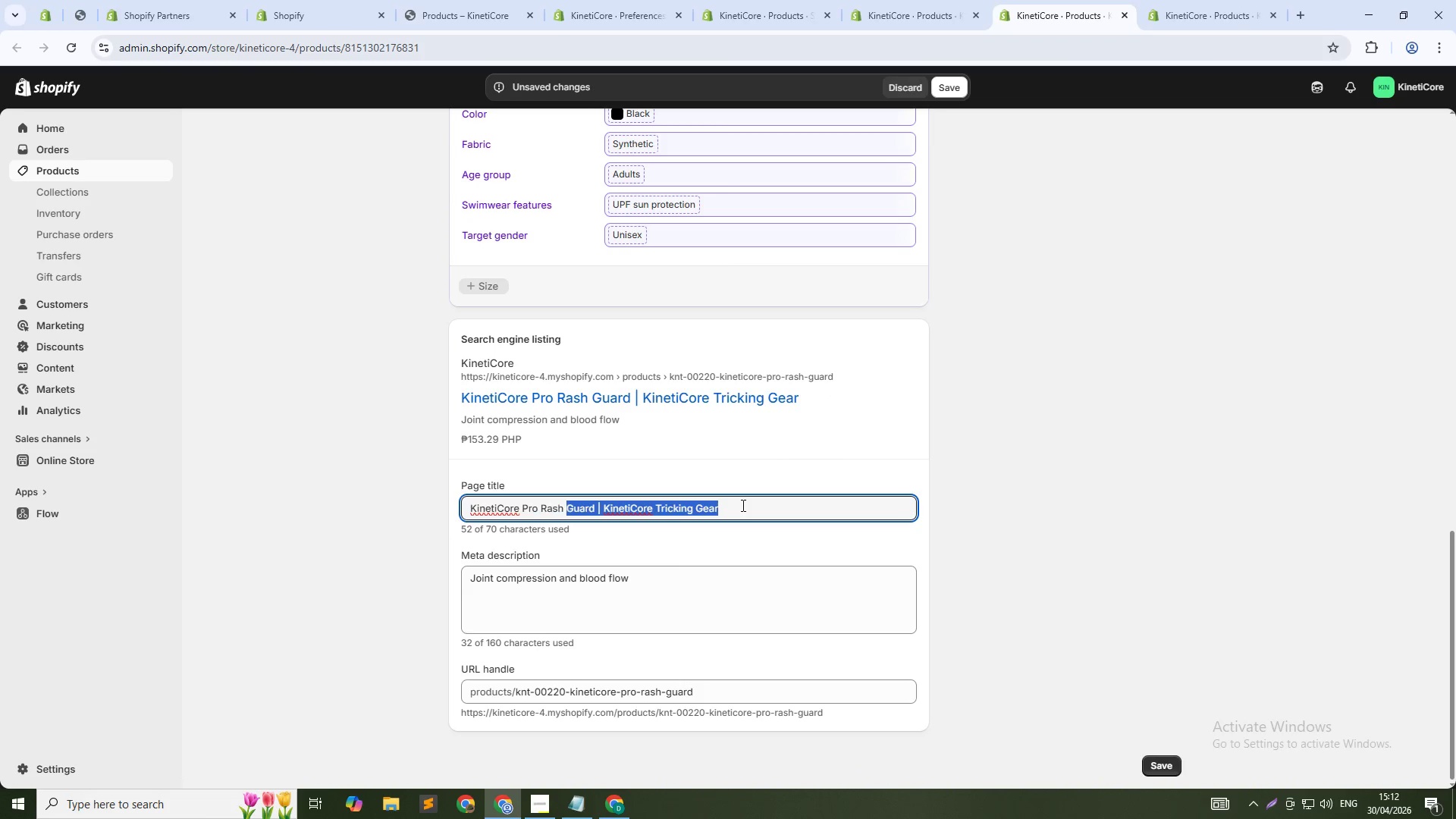 
key(Control+Shift+ArrowRight)
 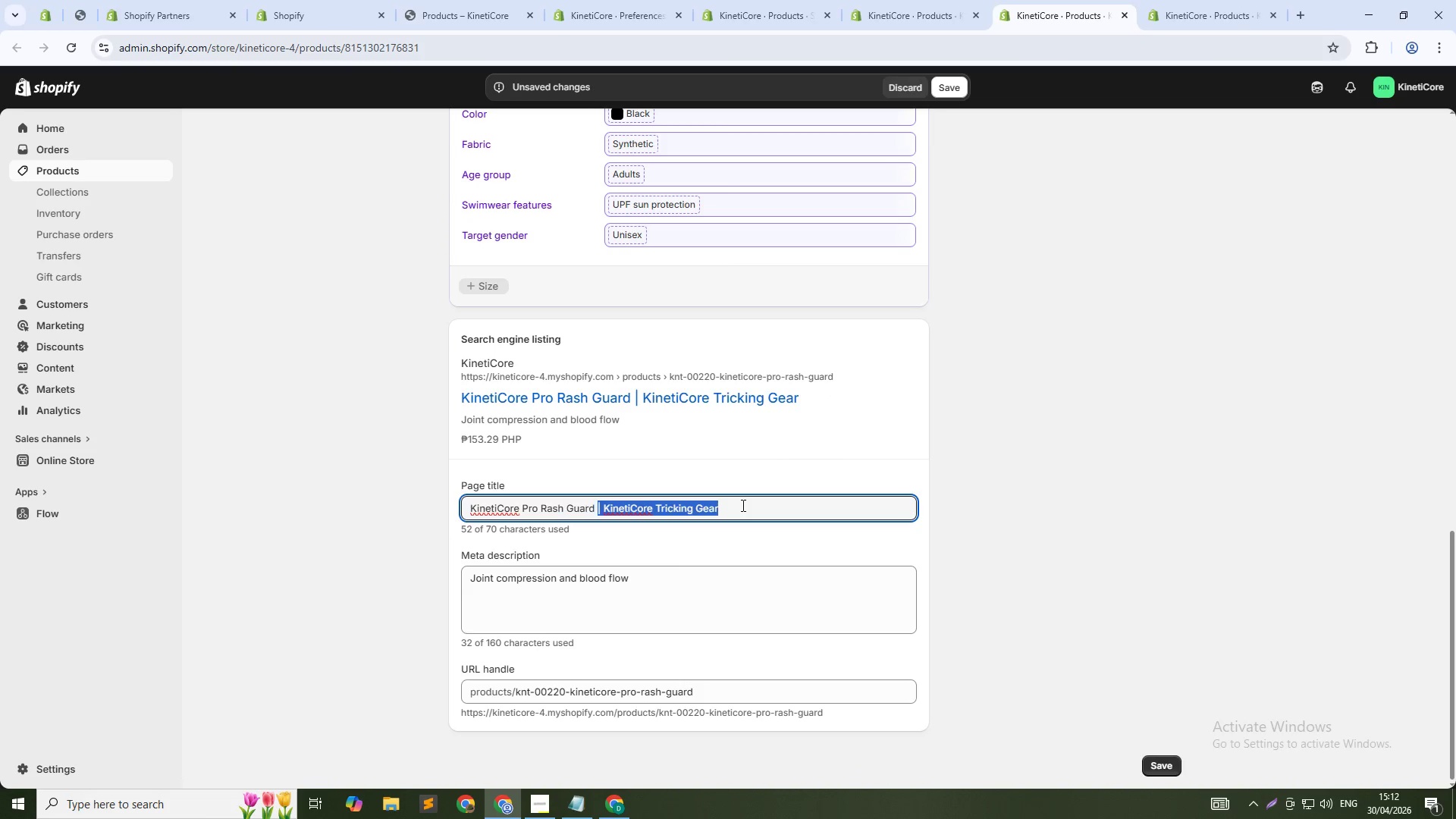 
key(Control+Shift+ArrowRight)
 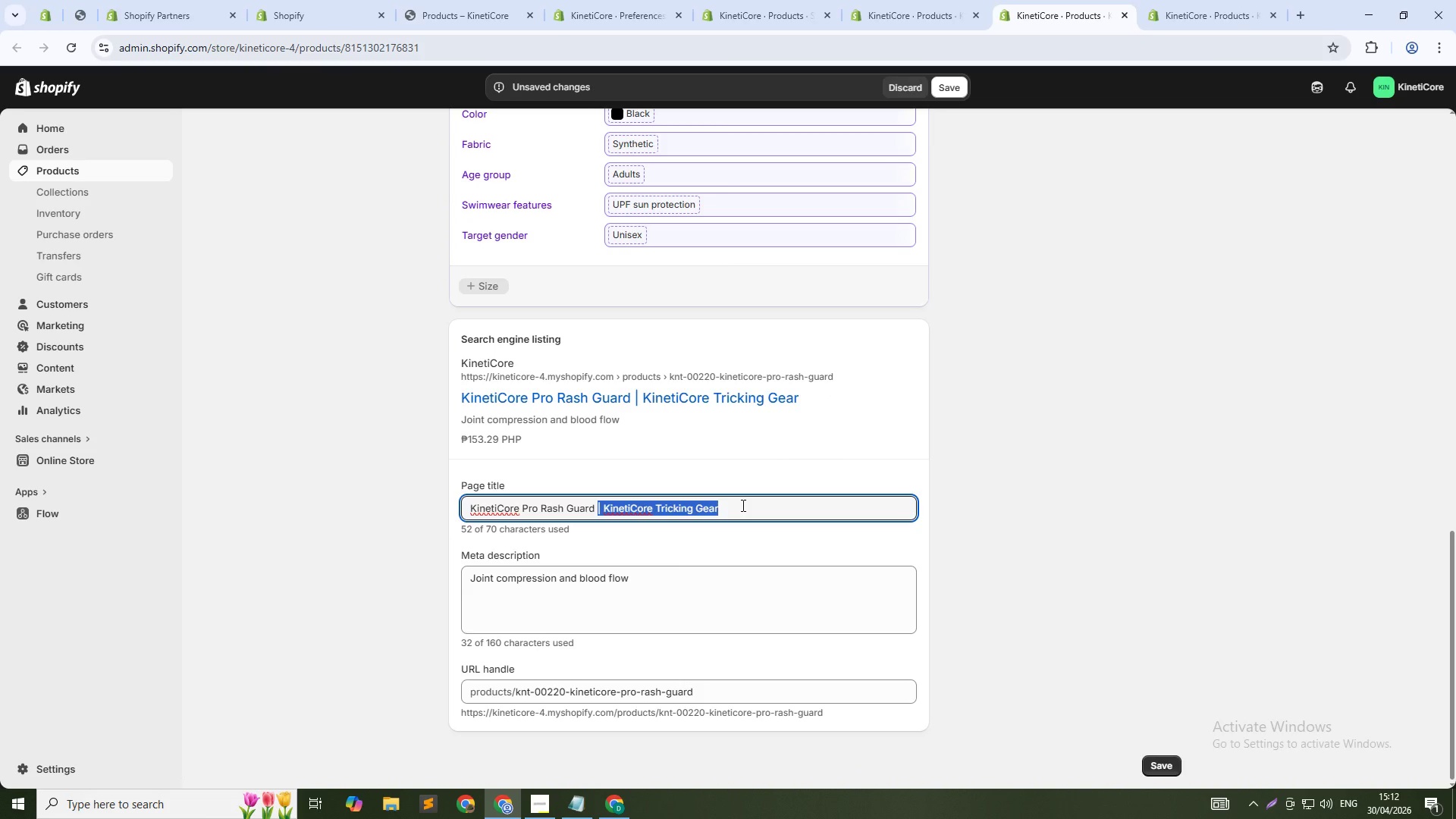 
key(Backspace)
 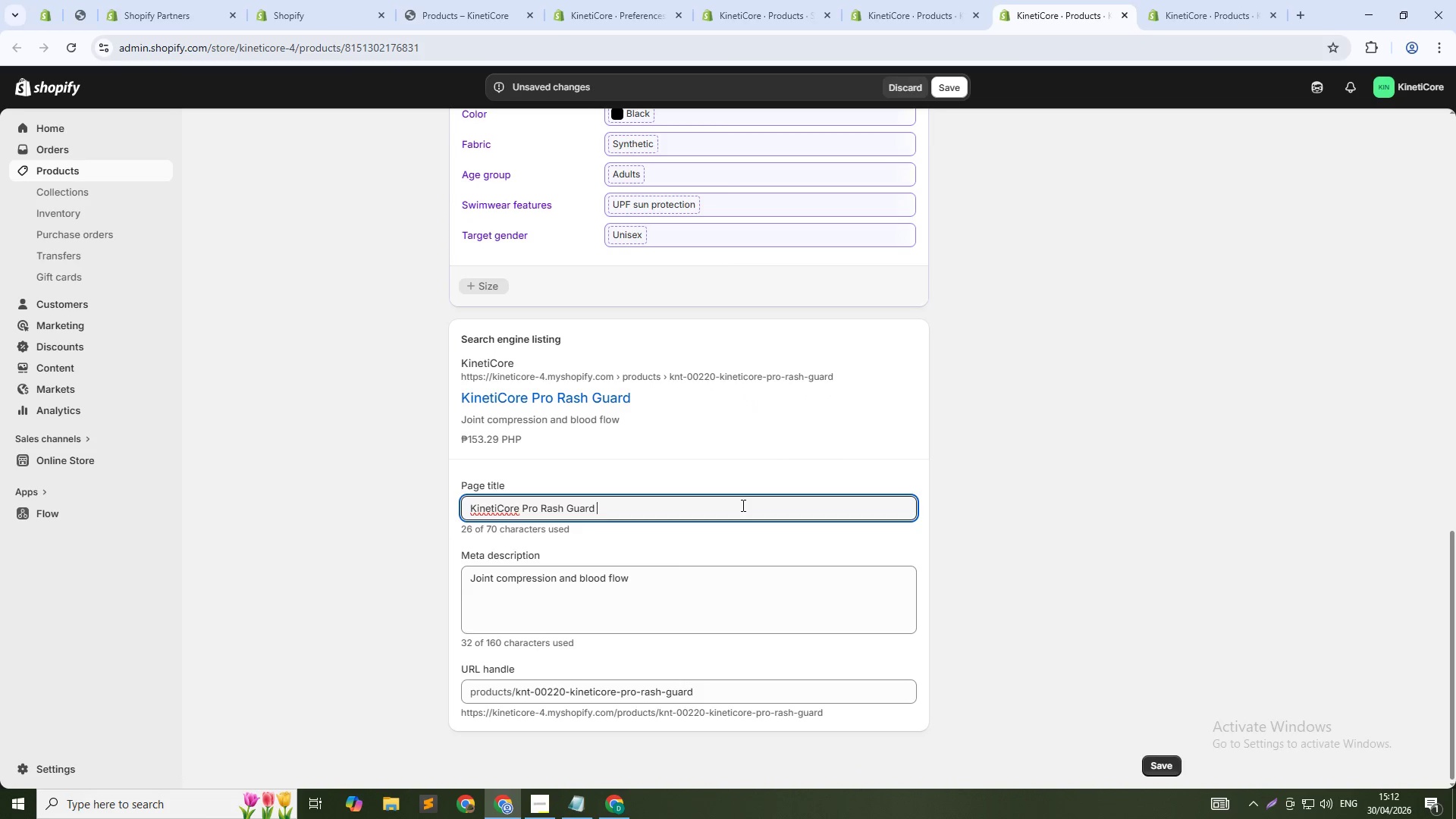 
key(Backspace)
 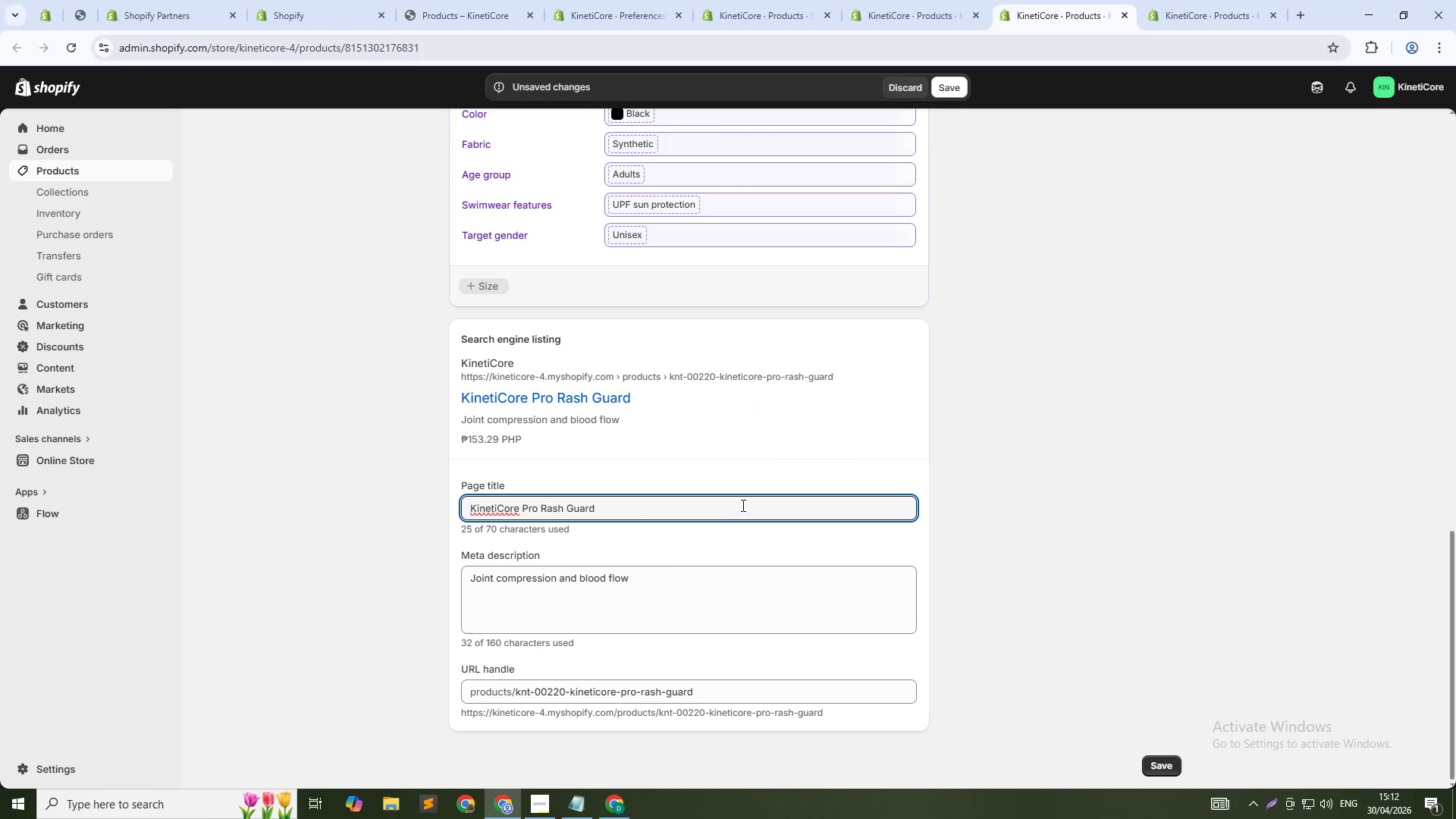 
key(ArrowUp)
 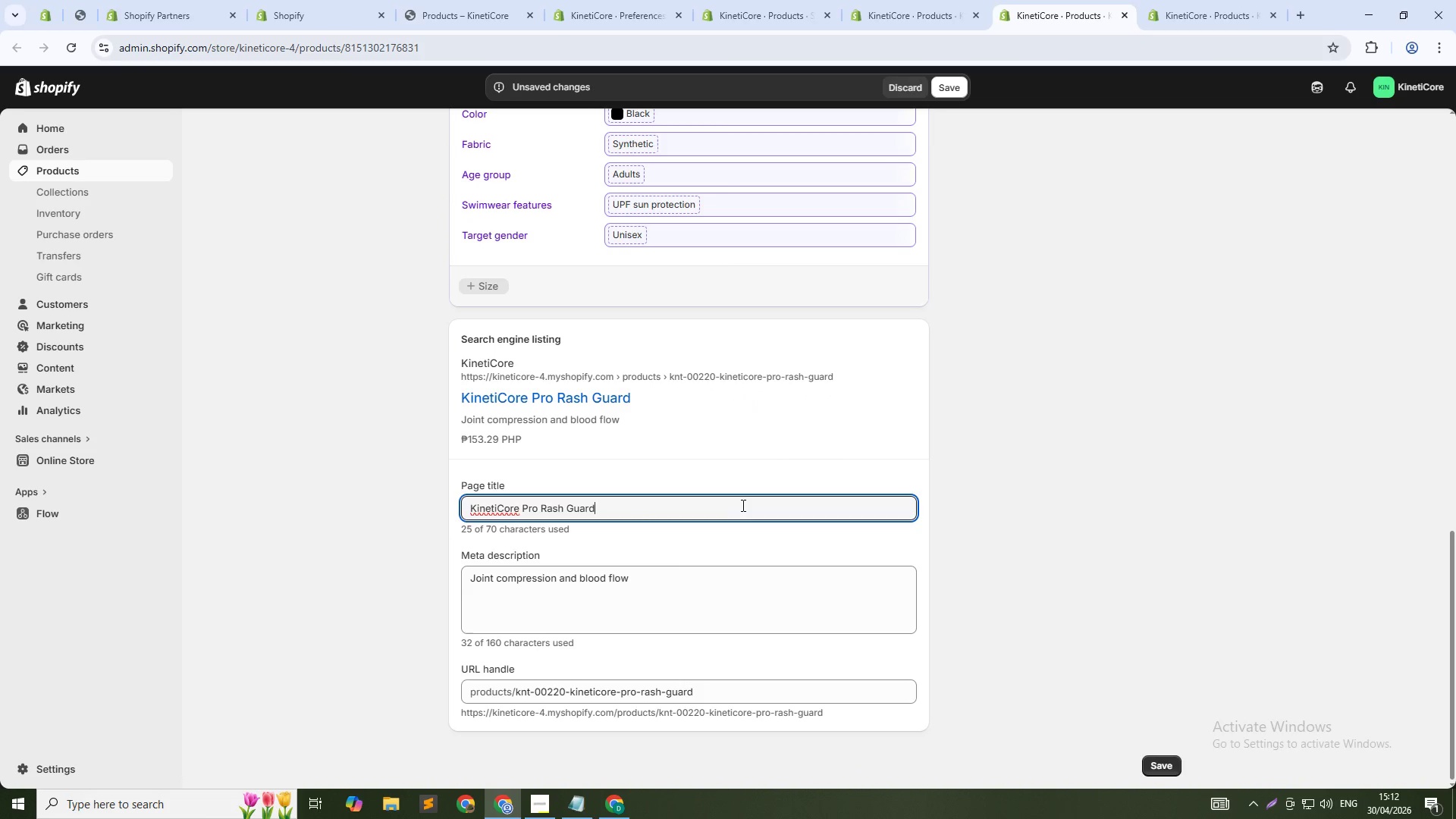 
key(ArrowDown)
 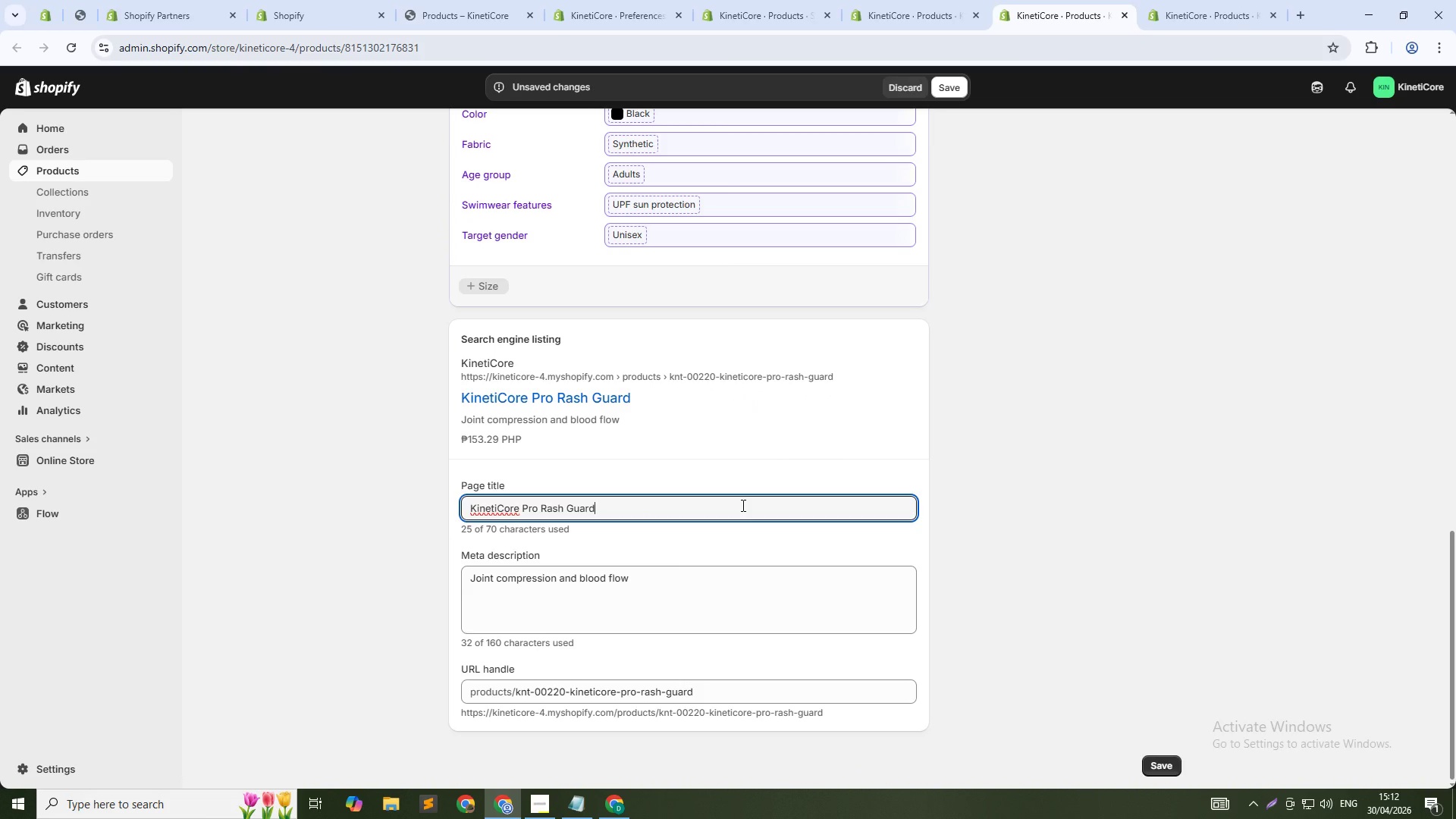 
key(ArrowDown)
 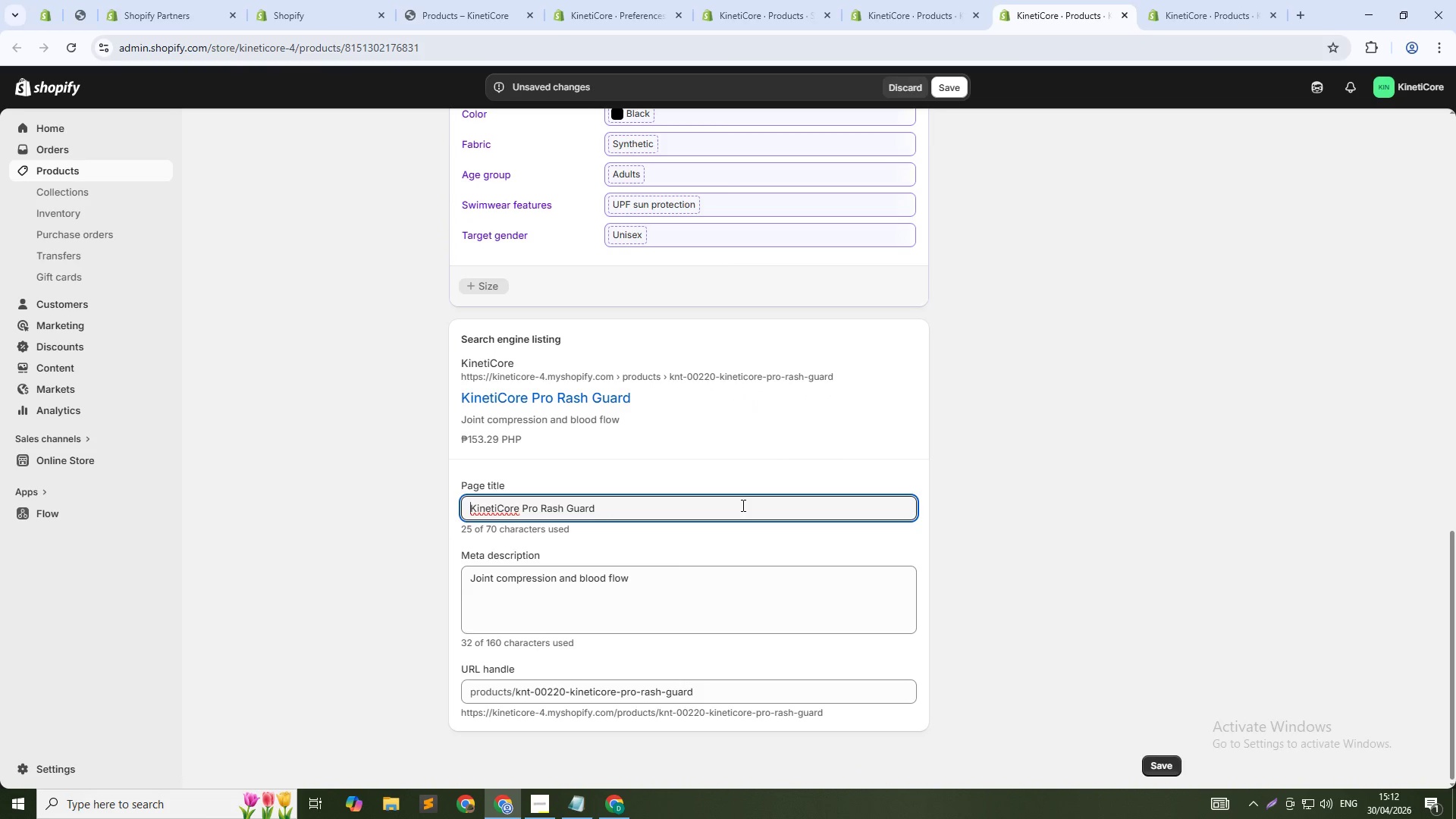 
key(ArrowUp)
 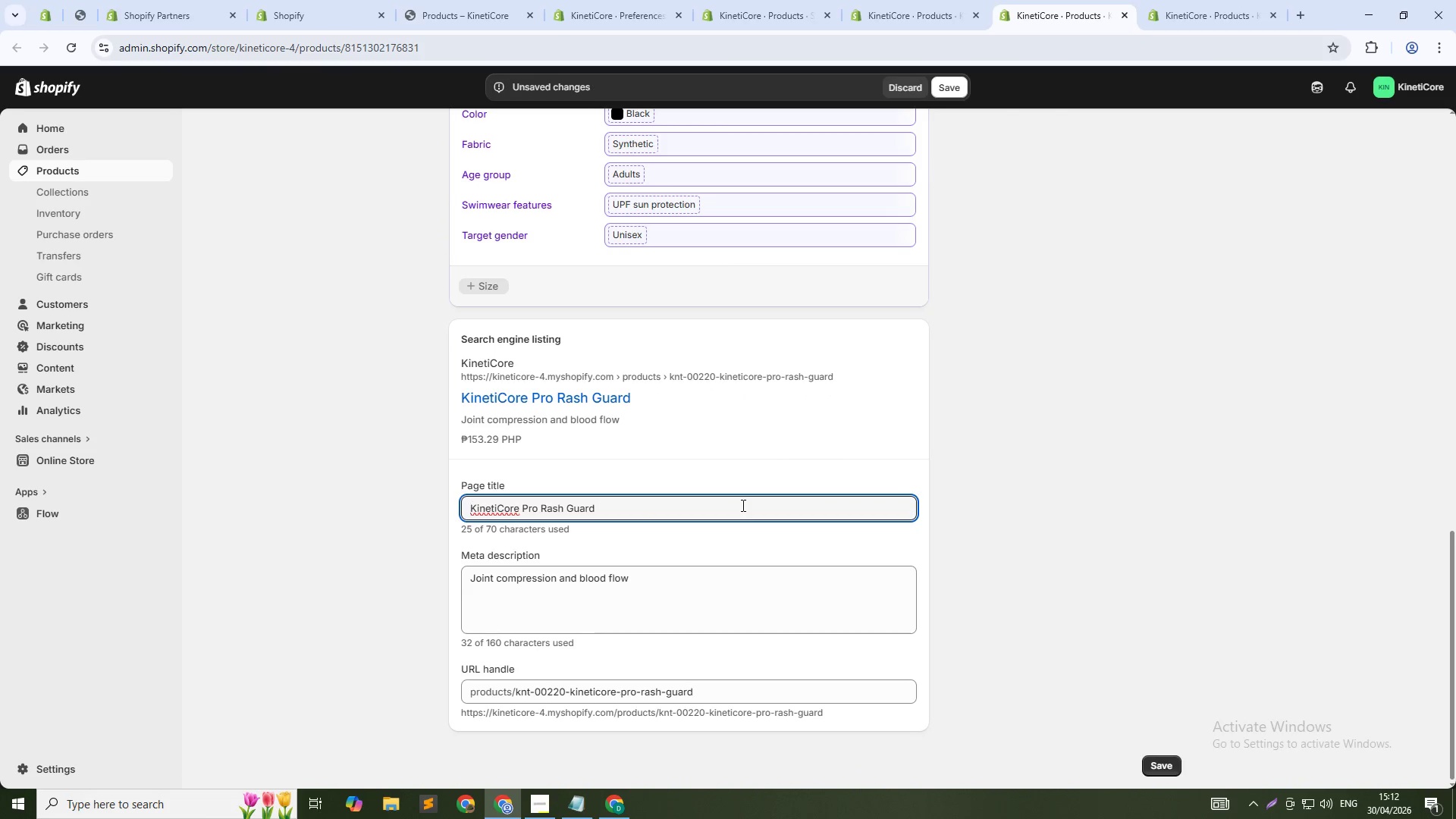 
hold_key(key=ArrowRight, duration=0.75)
 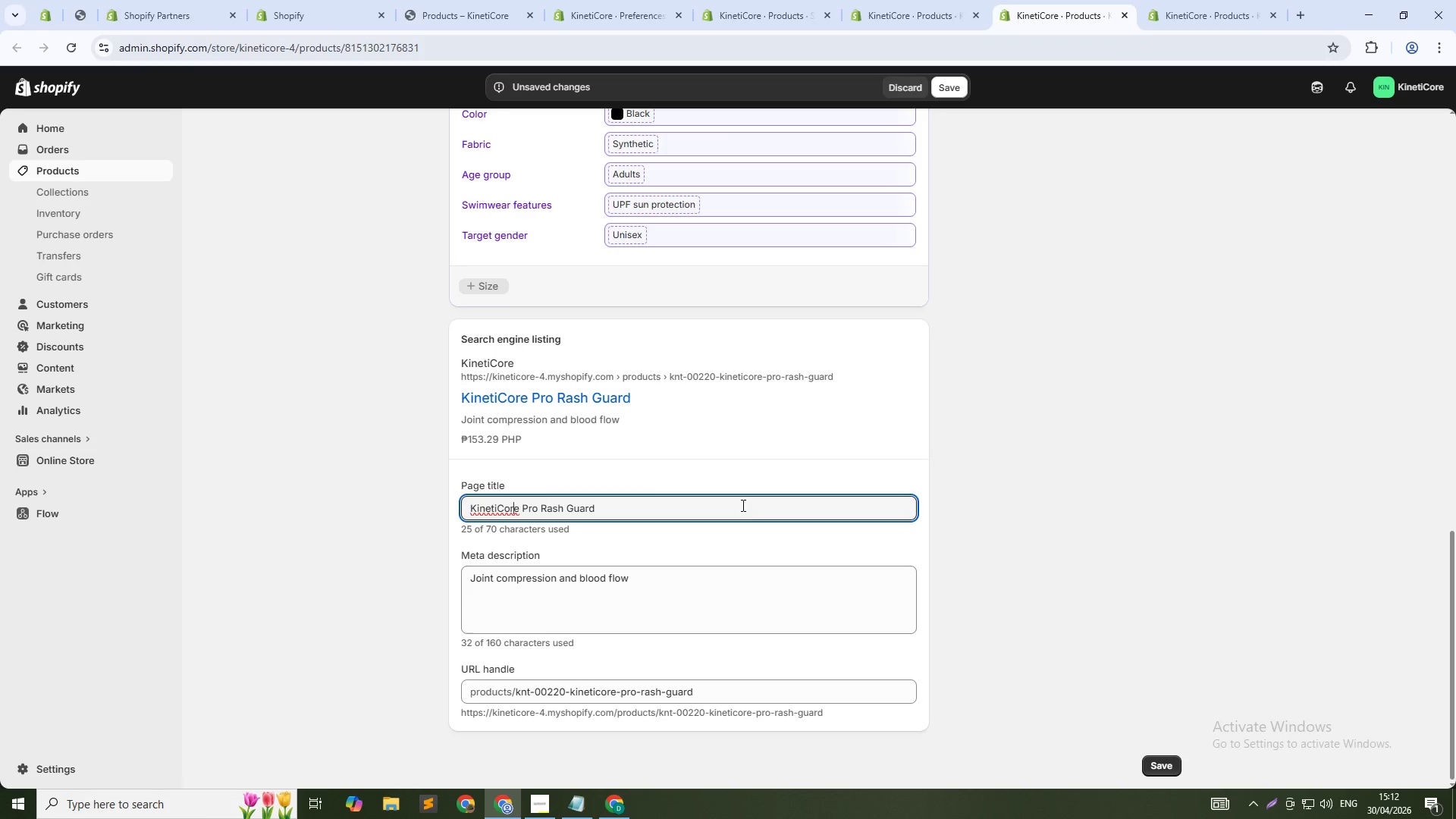 
key(ArrowRight)
 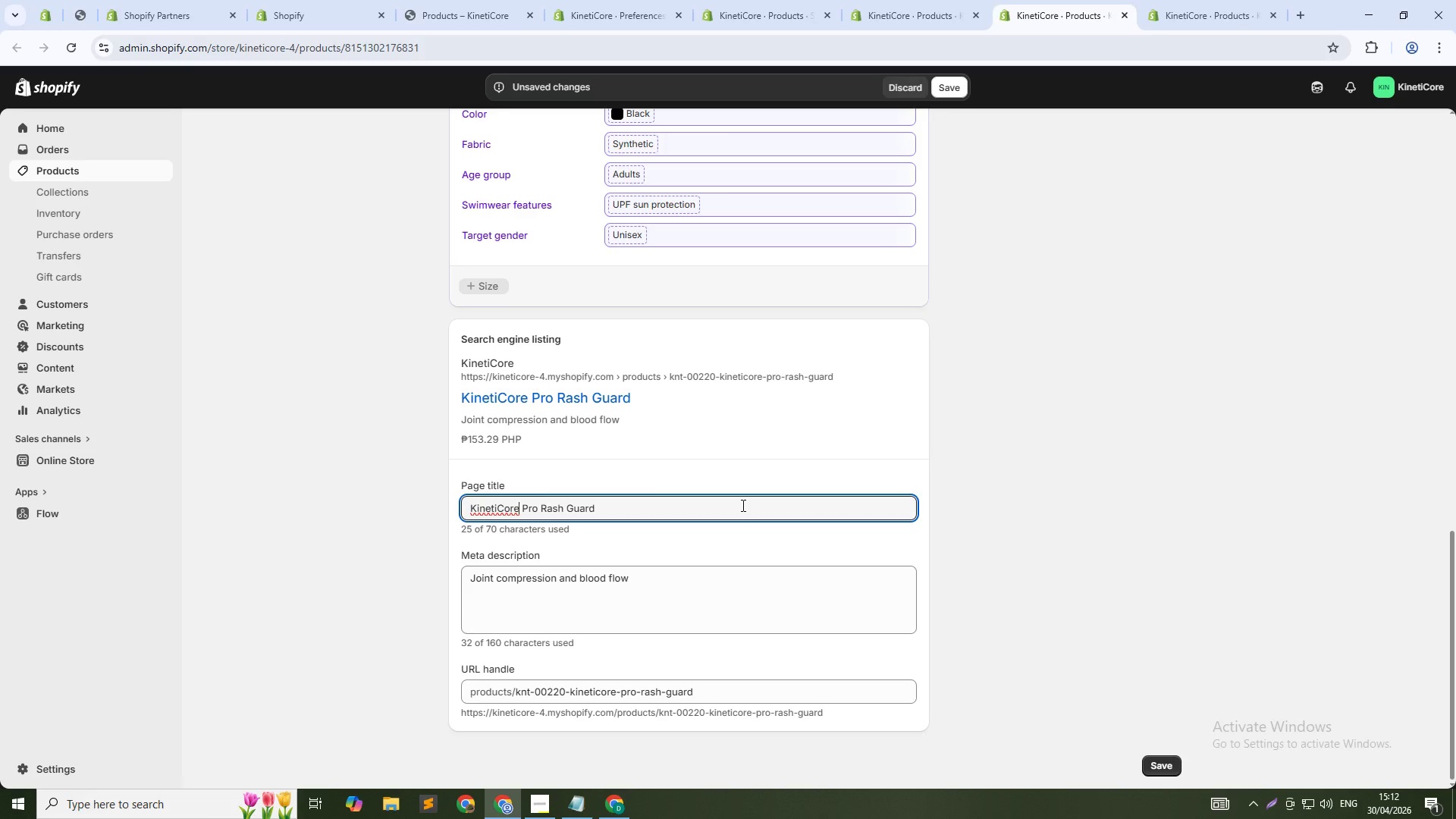 
key(Control+Shift+ArrowRight)
 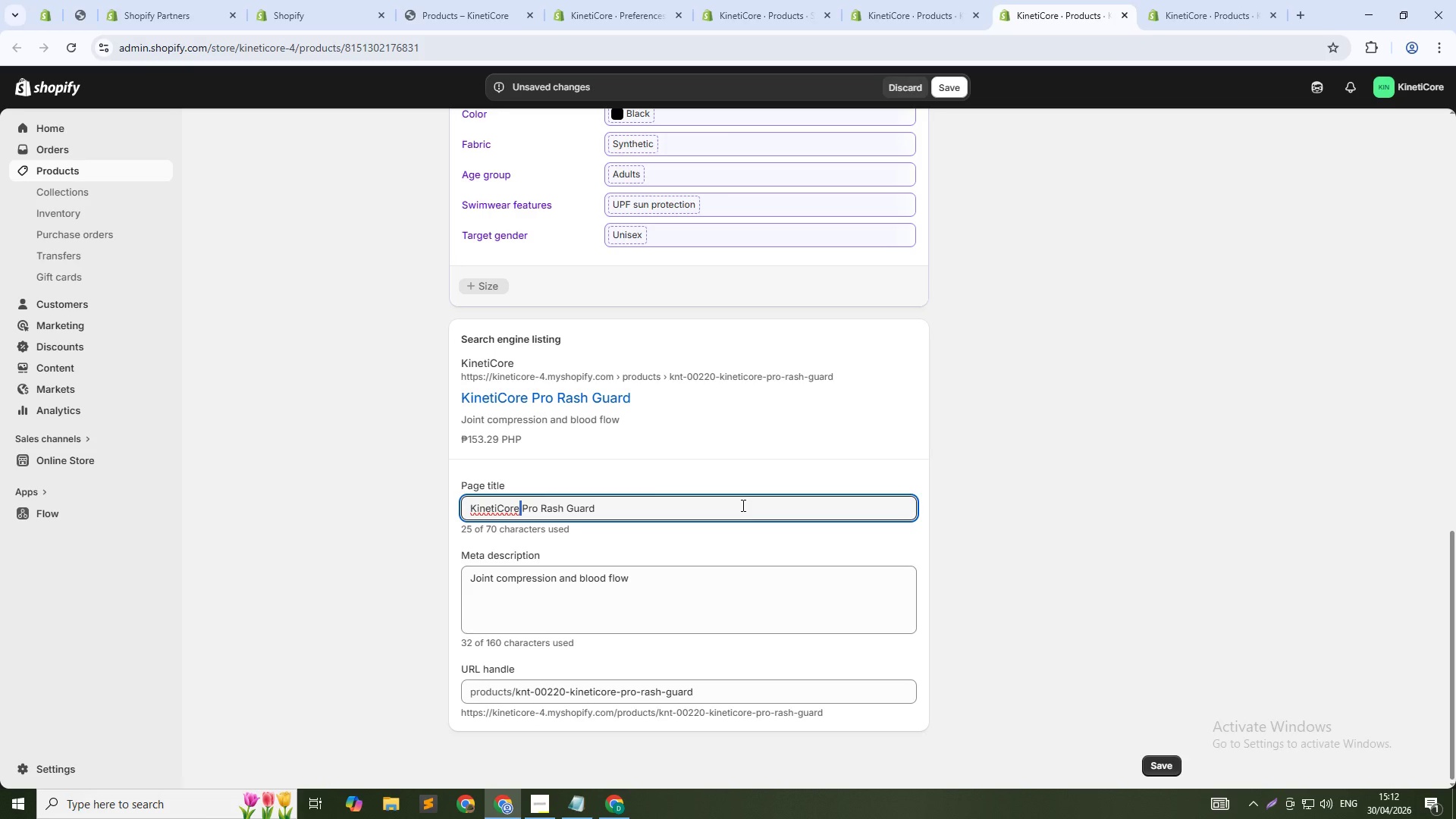 
hold_key(key=ControlLeft, duration=0.36)
 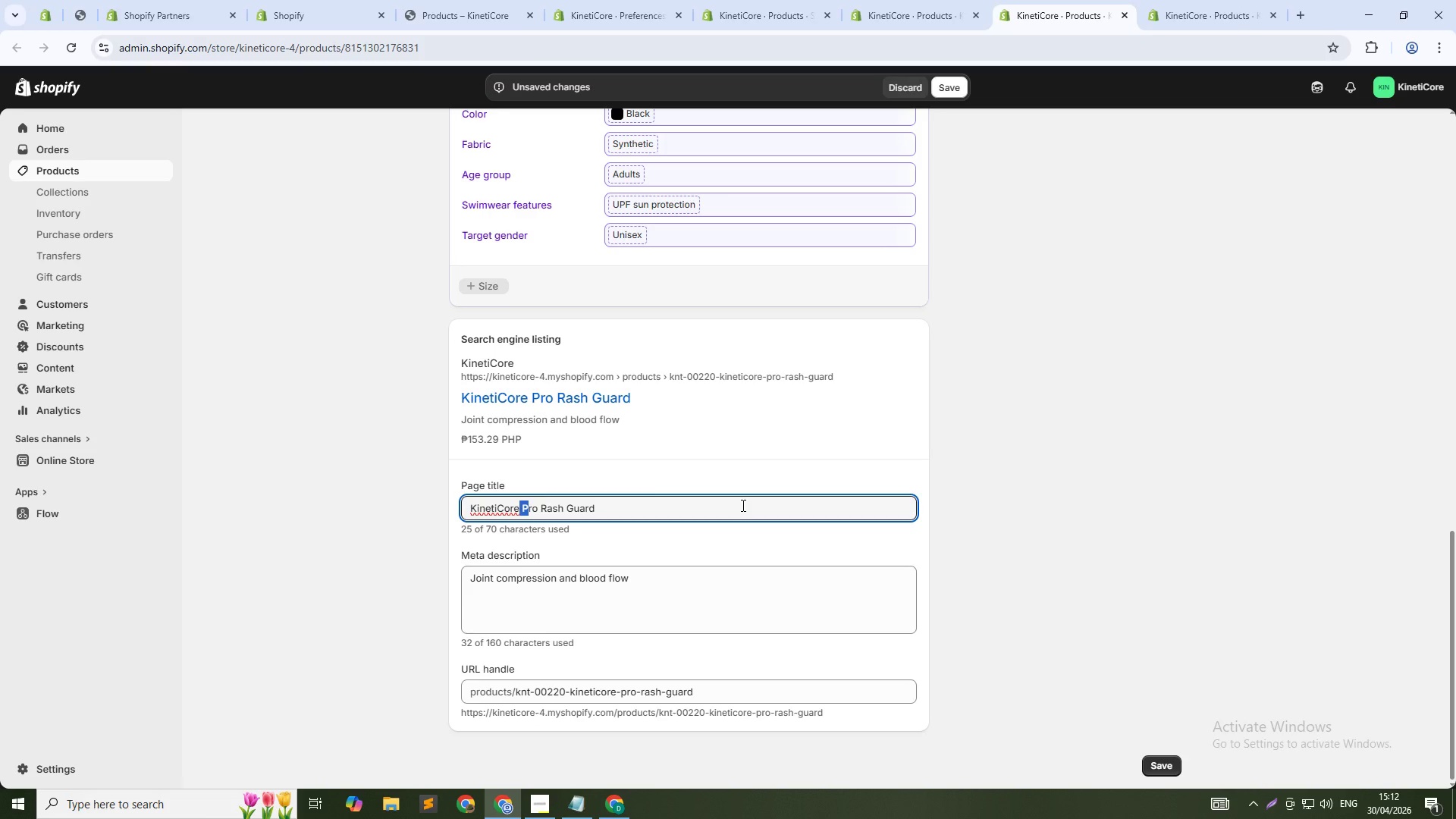 
key(Shift+ArrowRight)
 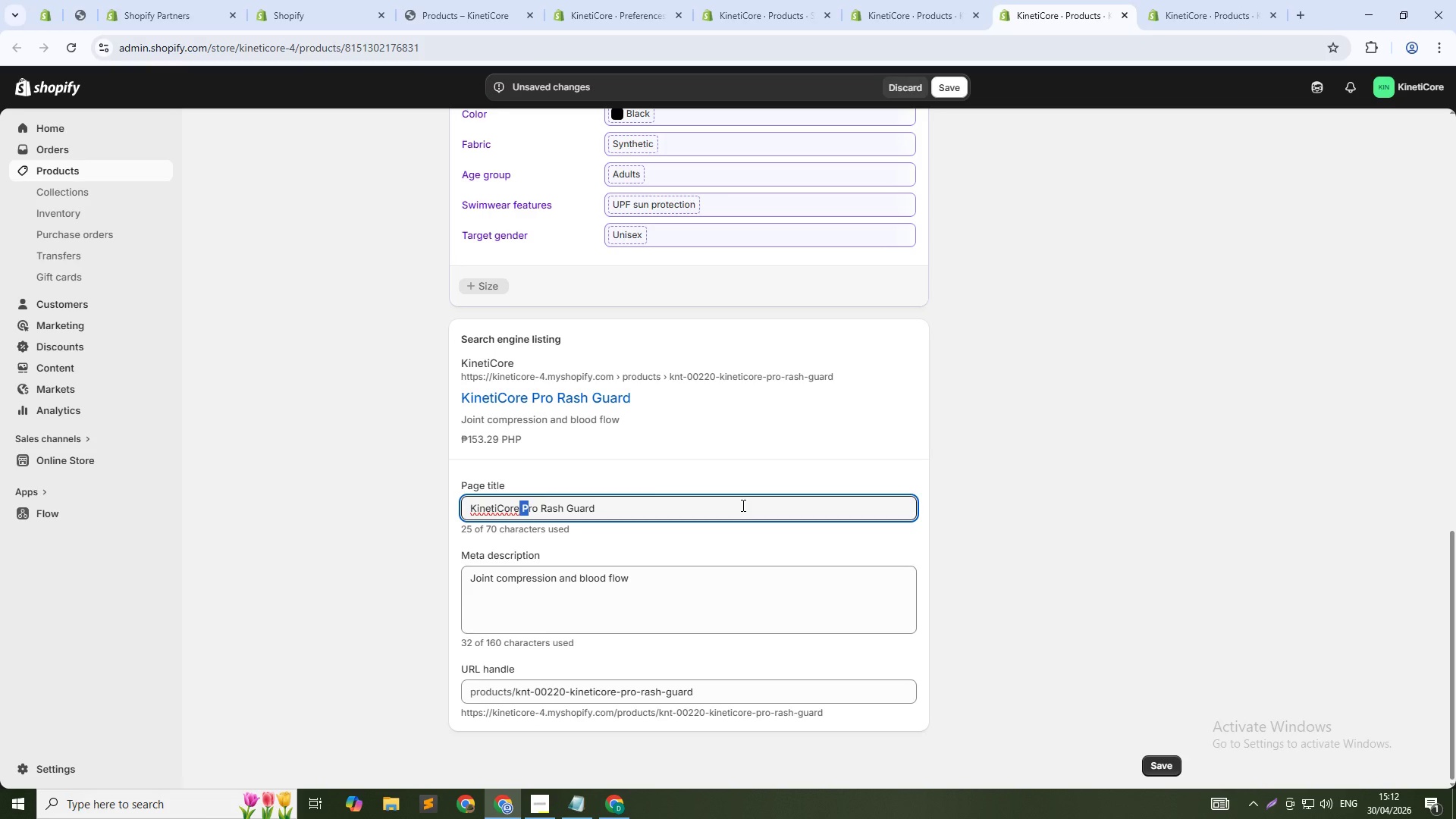 
key(Shift+ArrowRight)
 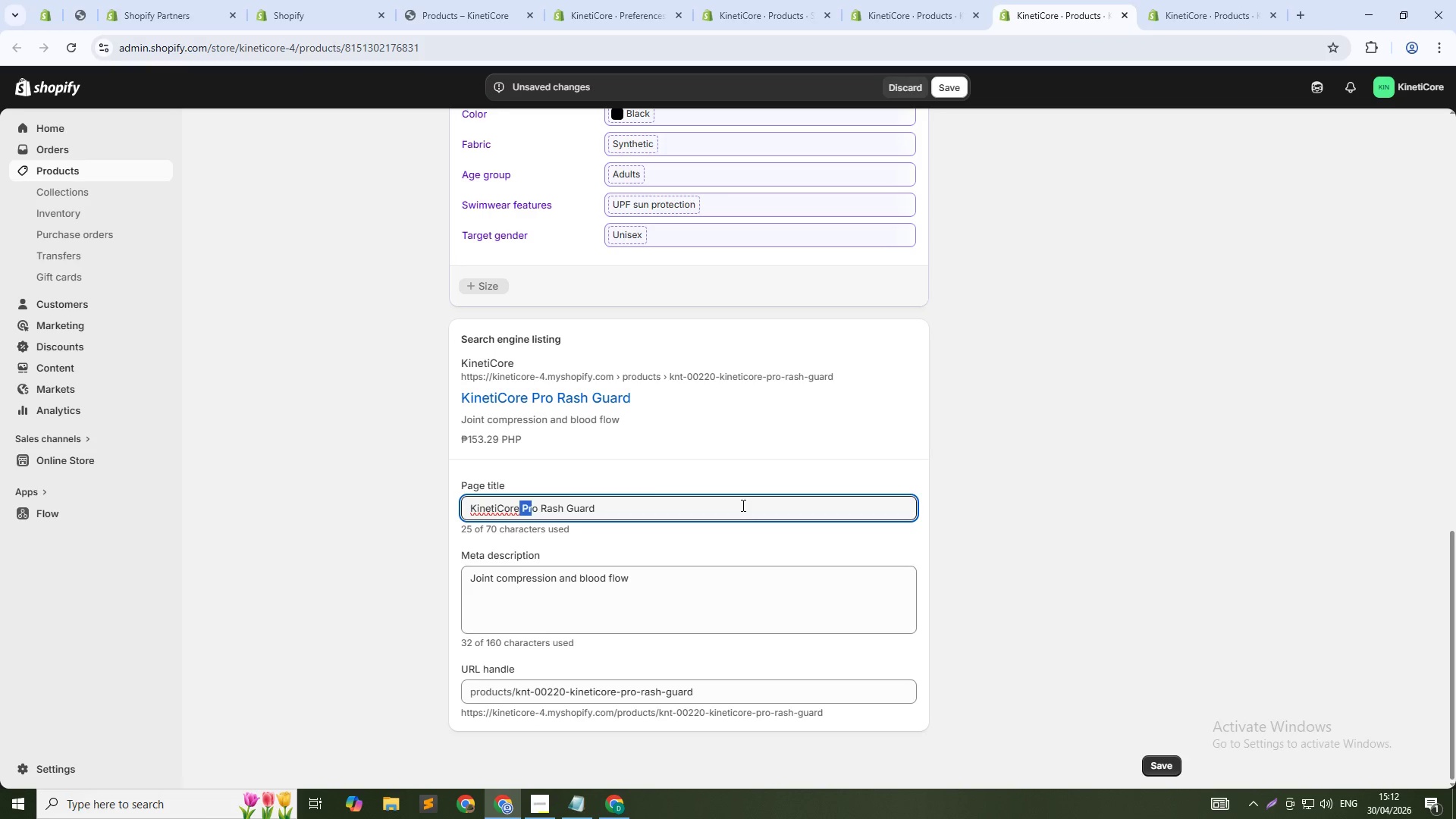 
key(Shift+ArrowRight)
 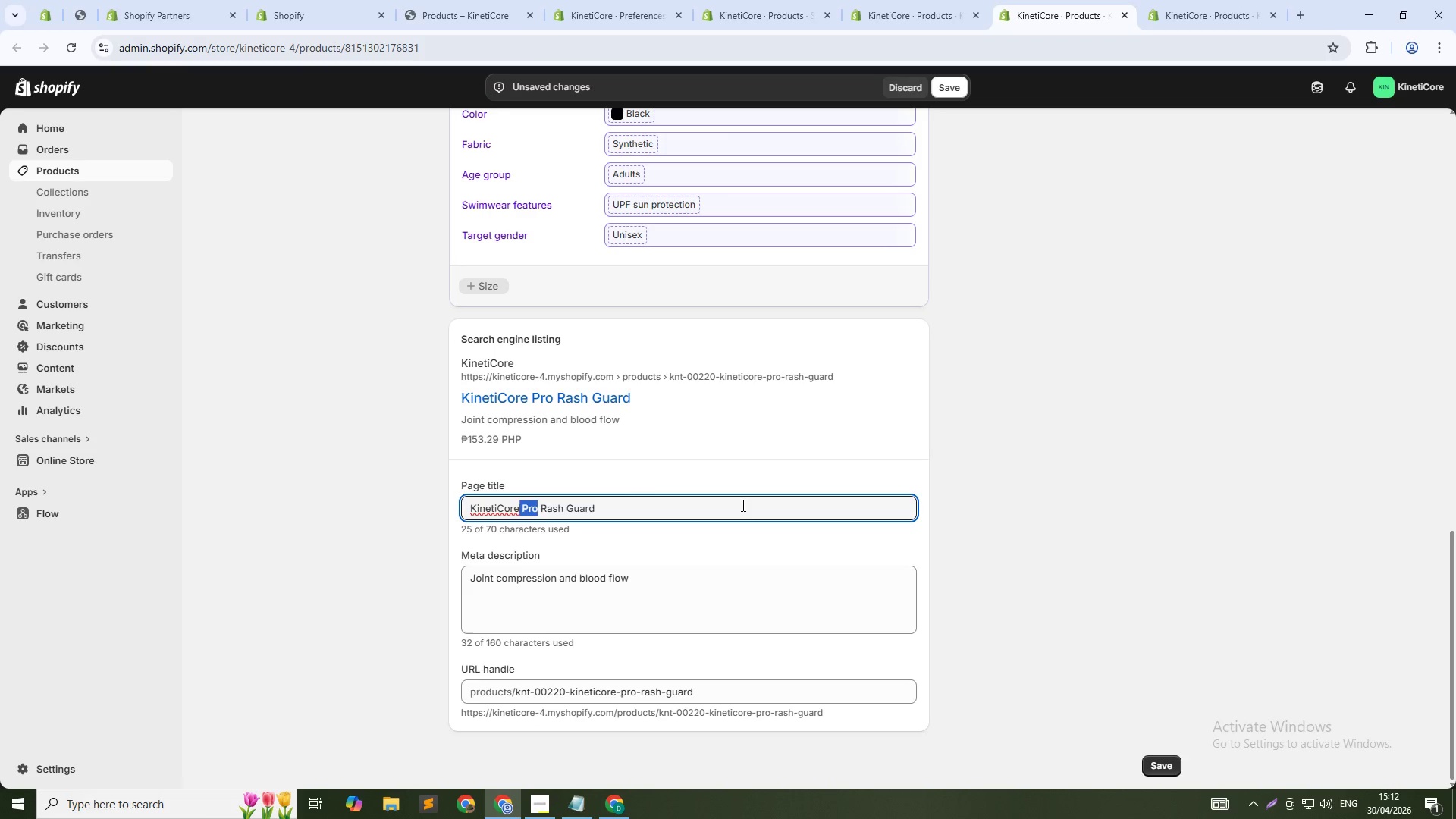 
key(Backspace)
 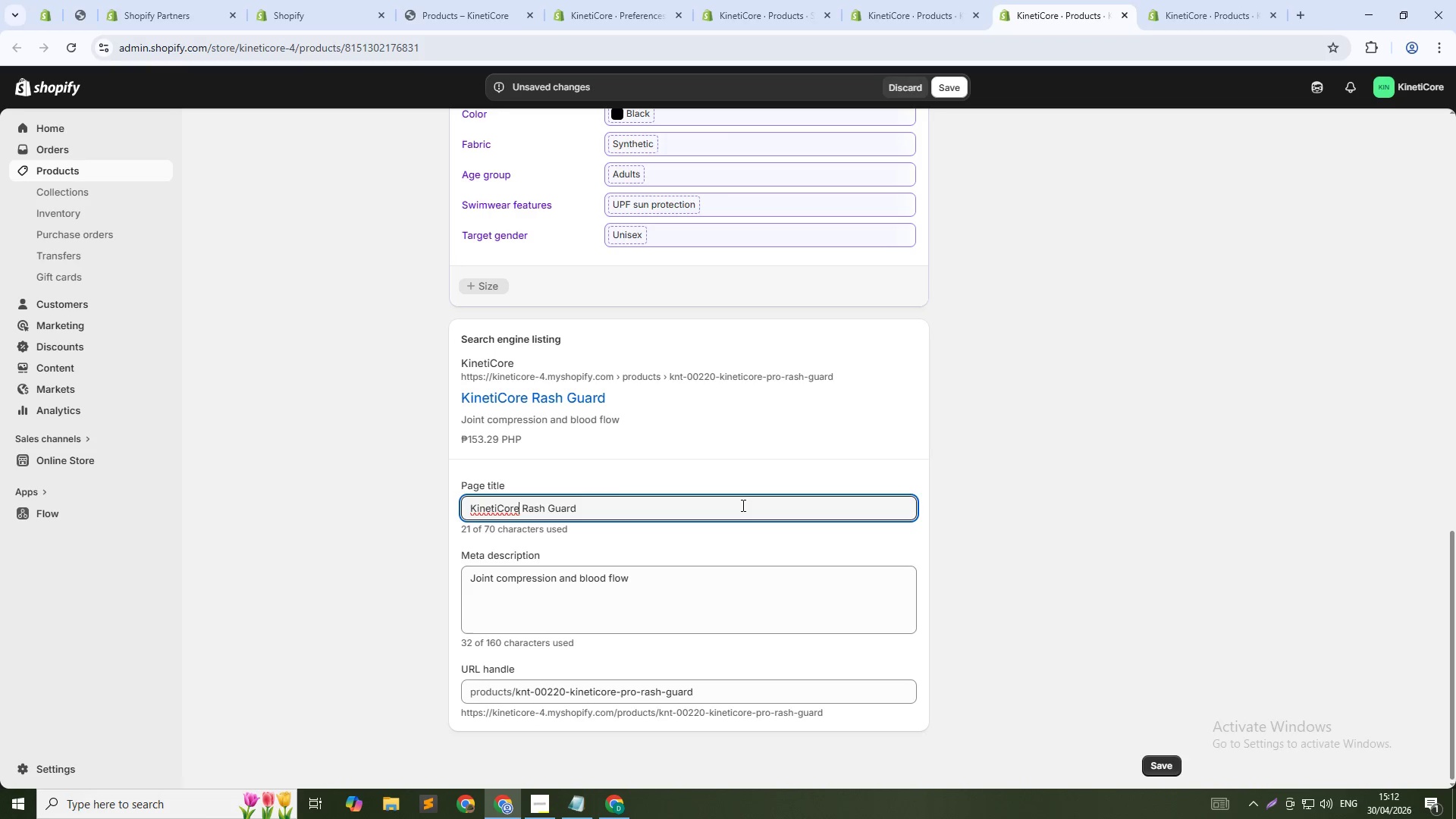 
key(Tab)
 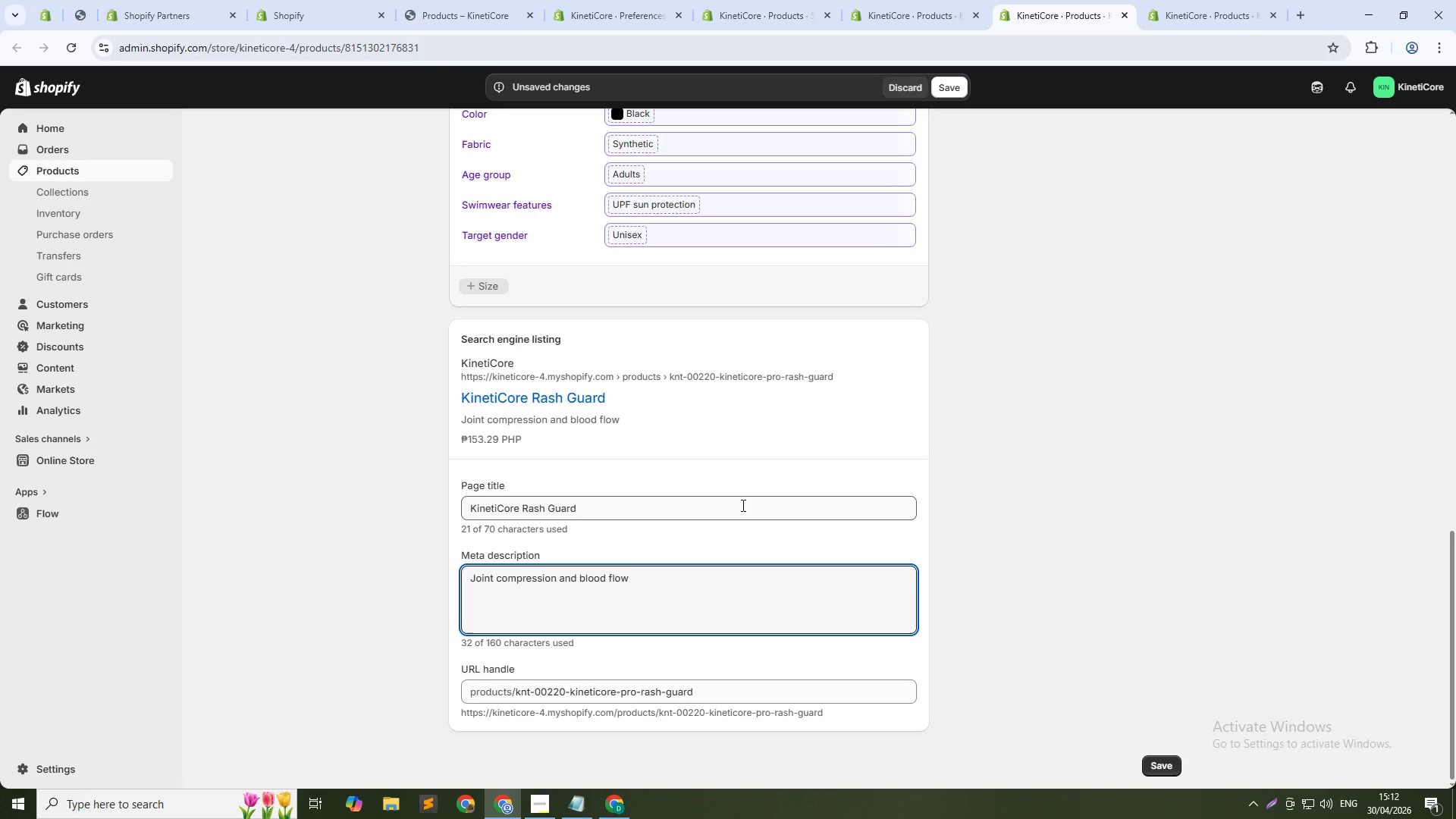 
key(Control+A)
 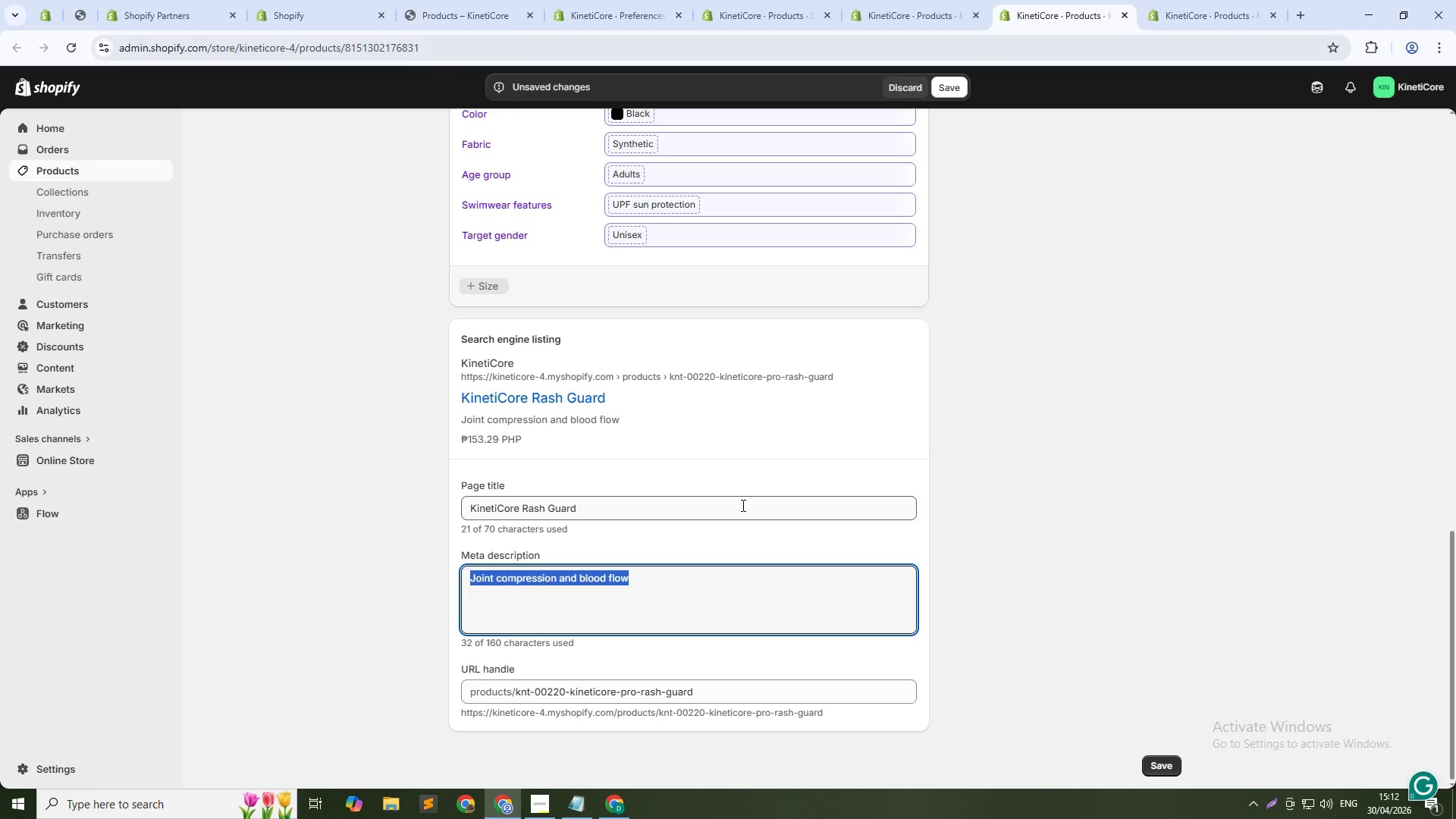 
type(All-season base layer fr )
key(Backspace)
key(Backspace)
type(or year-round training. Thermal regulation. For inddo)
key(Backspace)
key(Backspace)
key(Backspace)
type(door an )
key(Backspace)
type(d outdoor. Shop now.)
 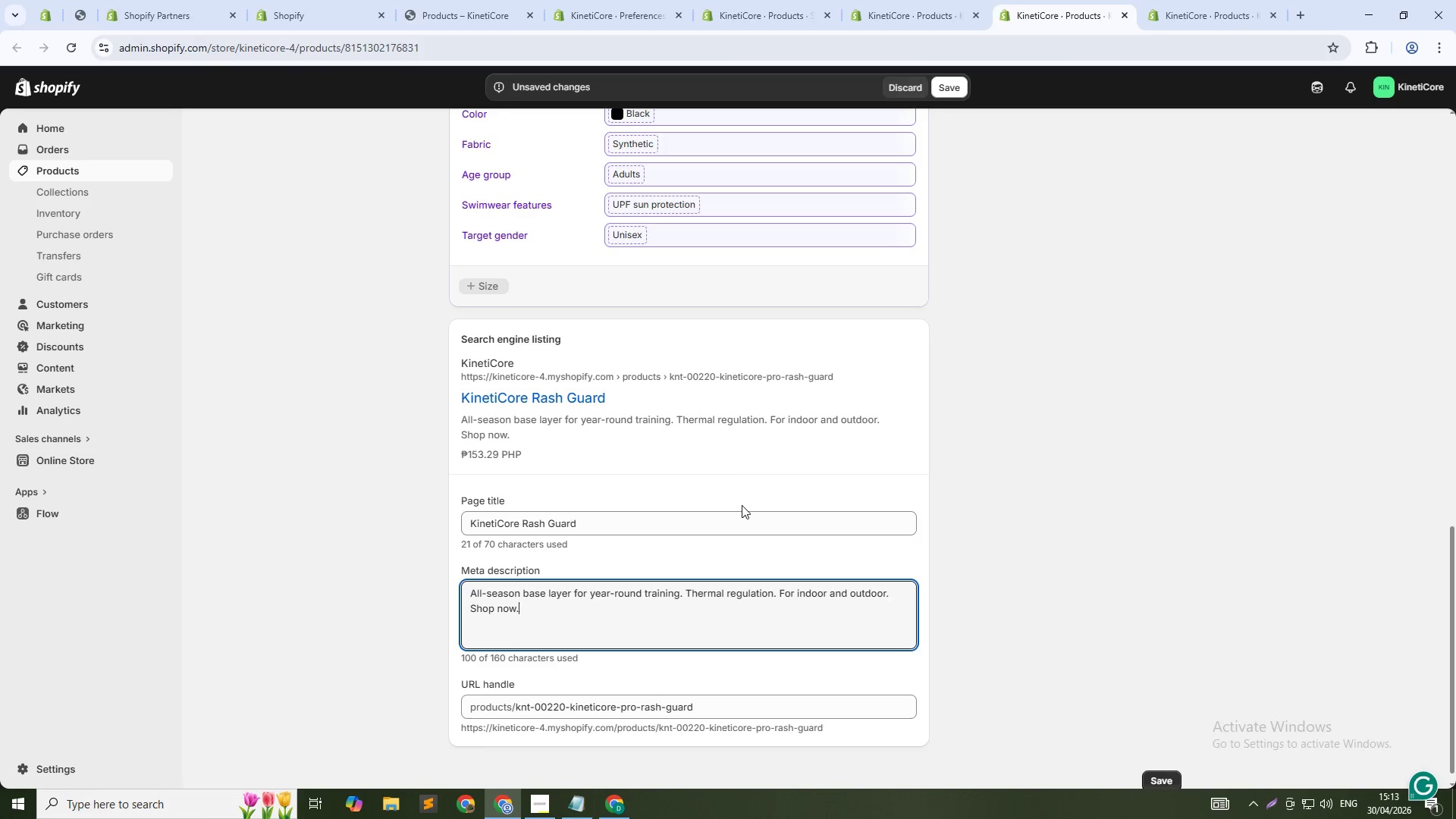 
left_click([722, 711])
 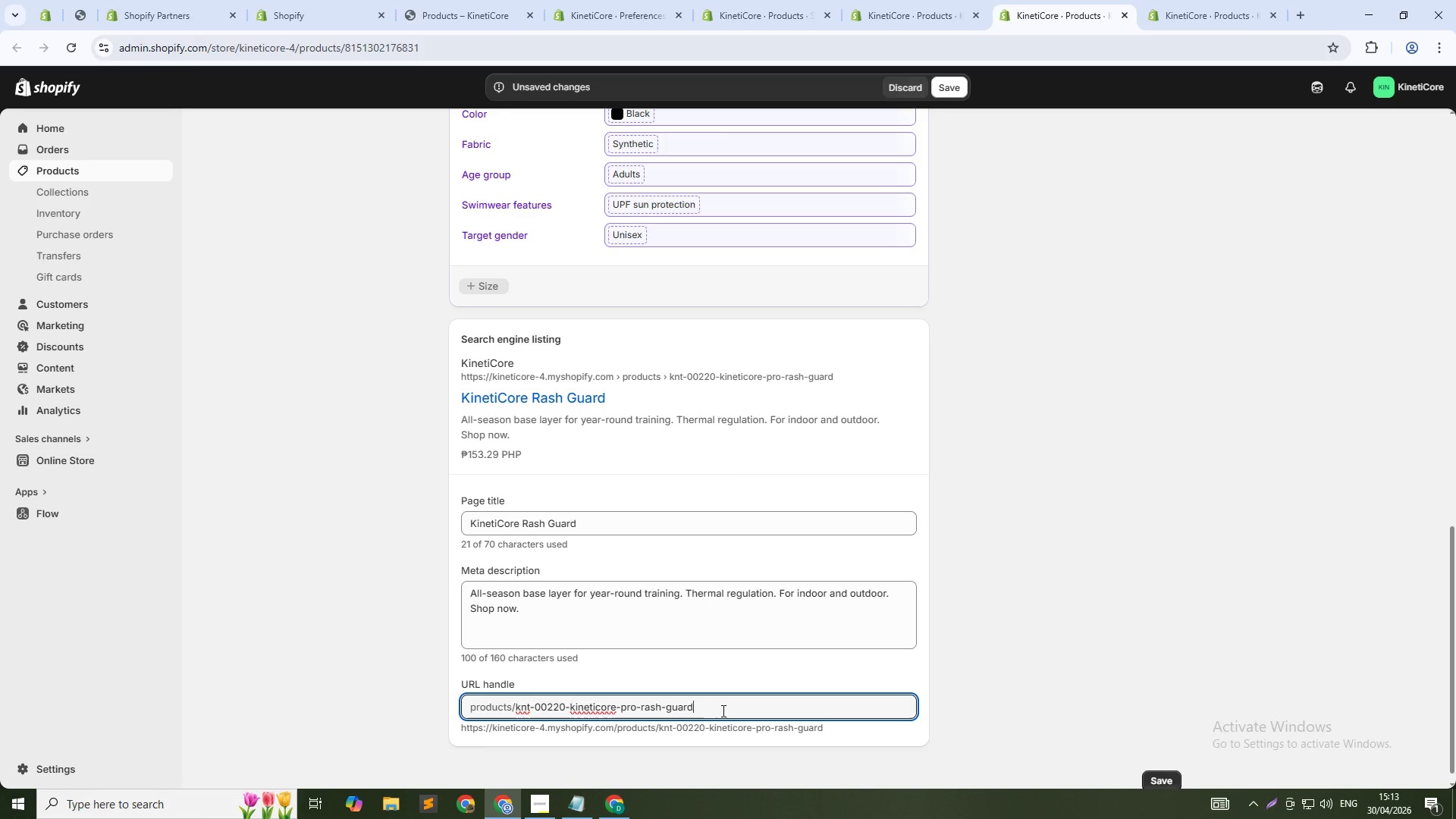 
key(NumpadSubtract)
 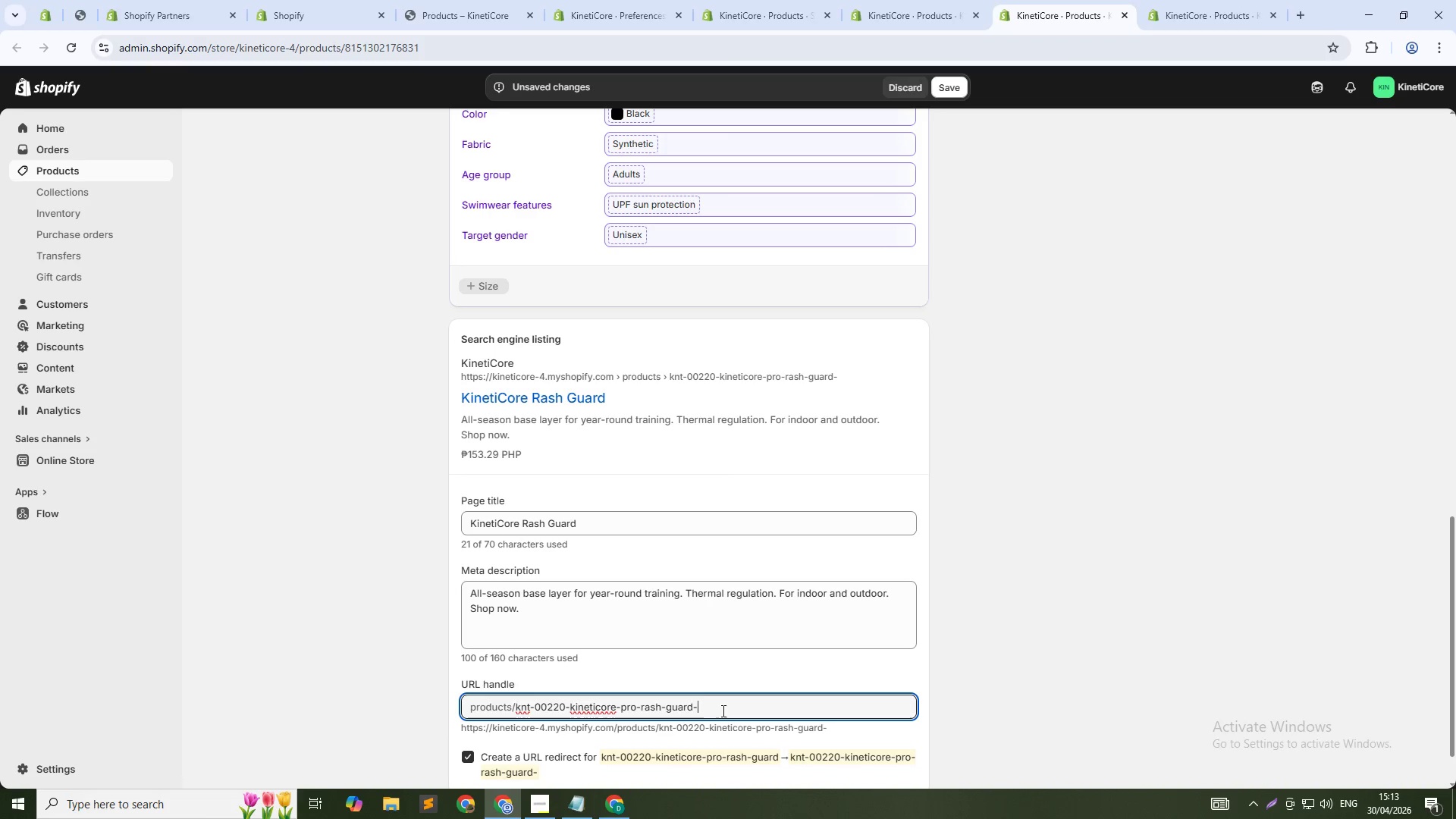 
key(Numpad2)
 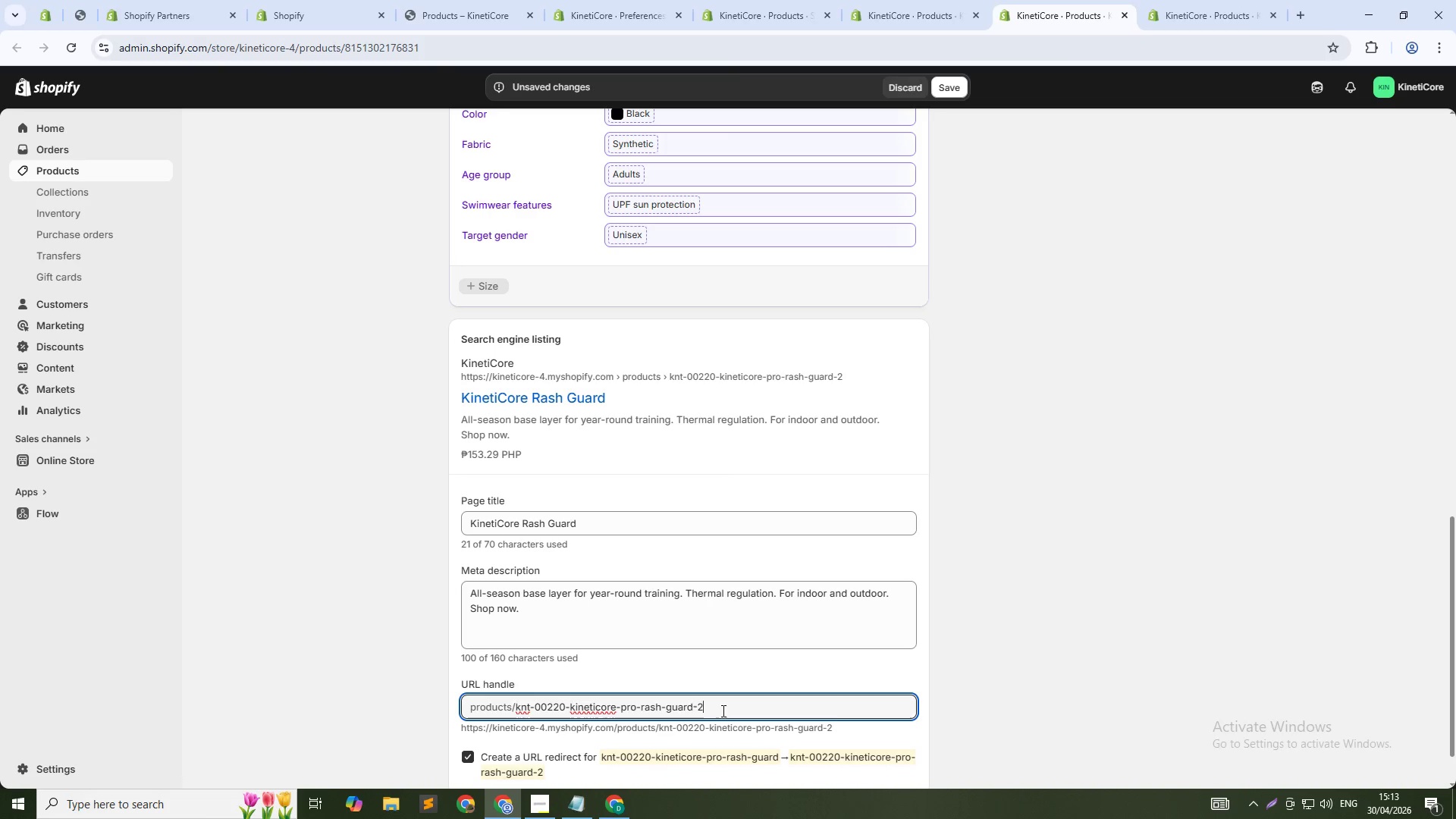 
key(Numpad2)
 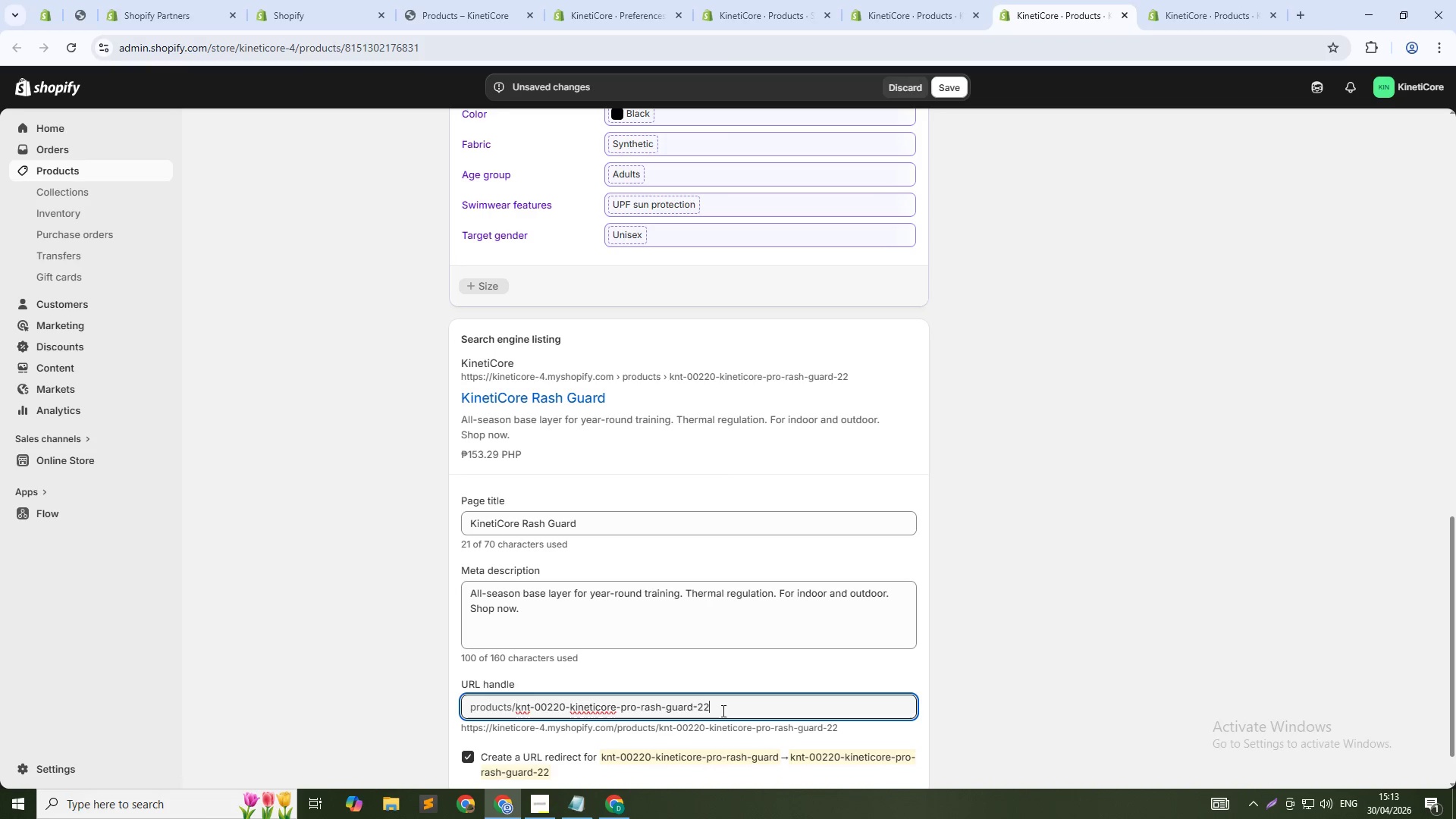 
key(Numpad0)
 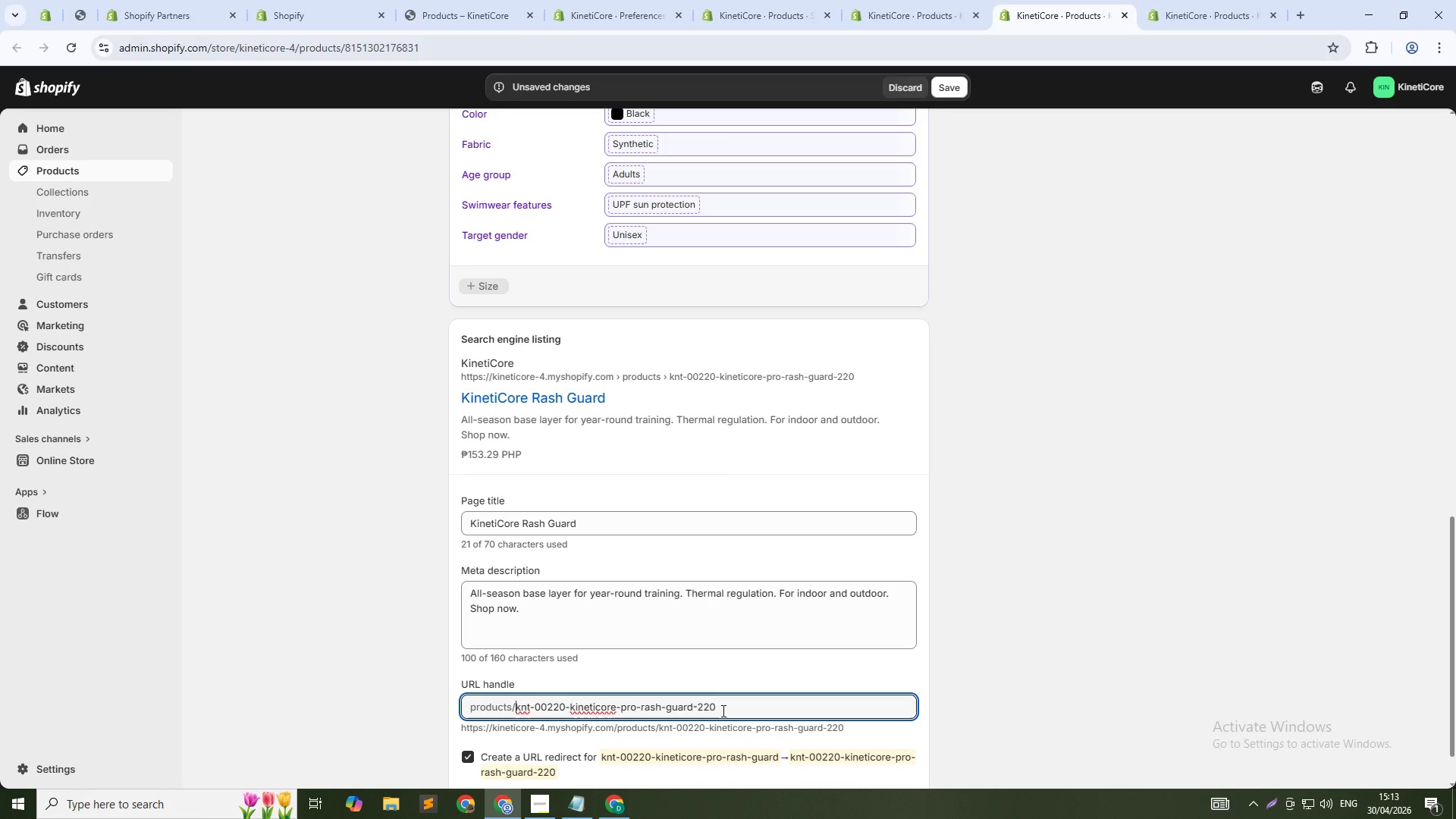 
key(ArrowUp)
 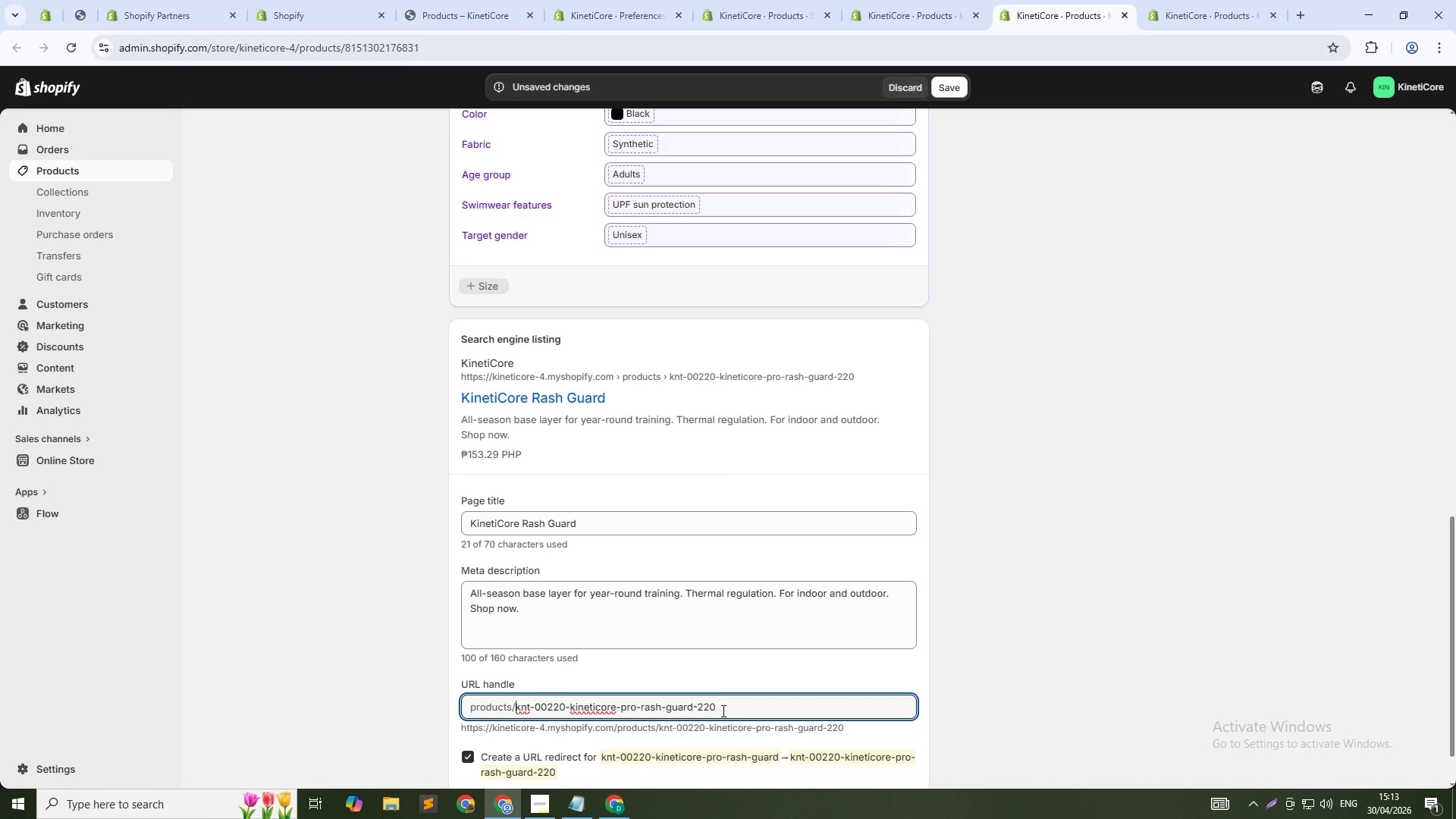 
key(Control+Shift+ArrowRight)
 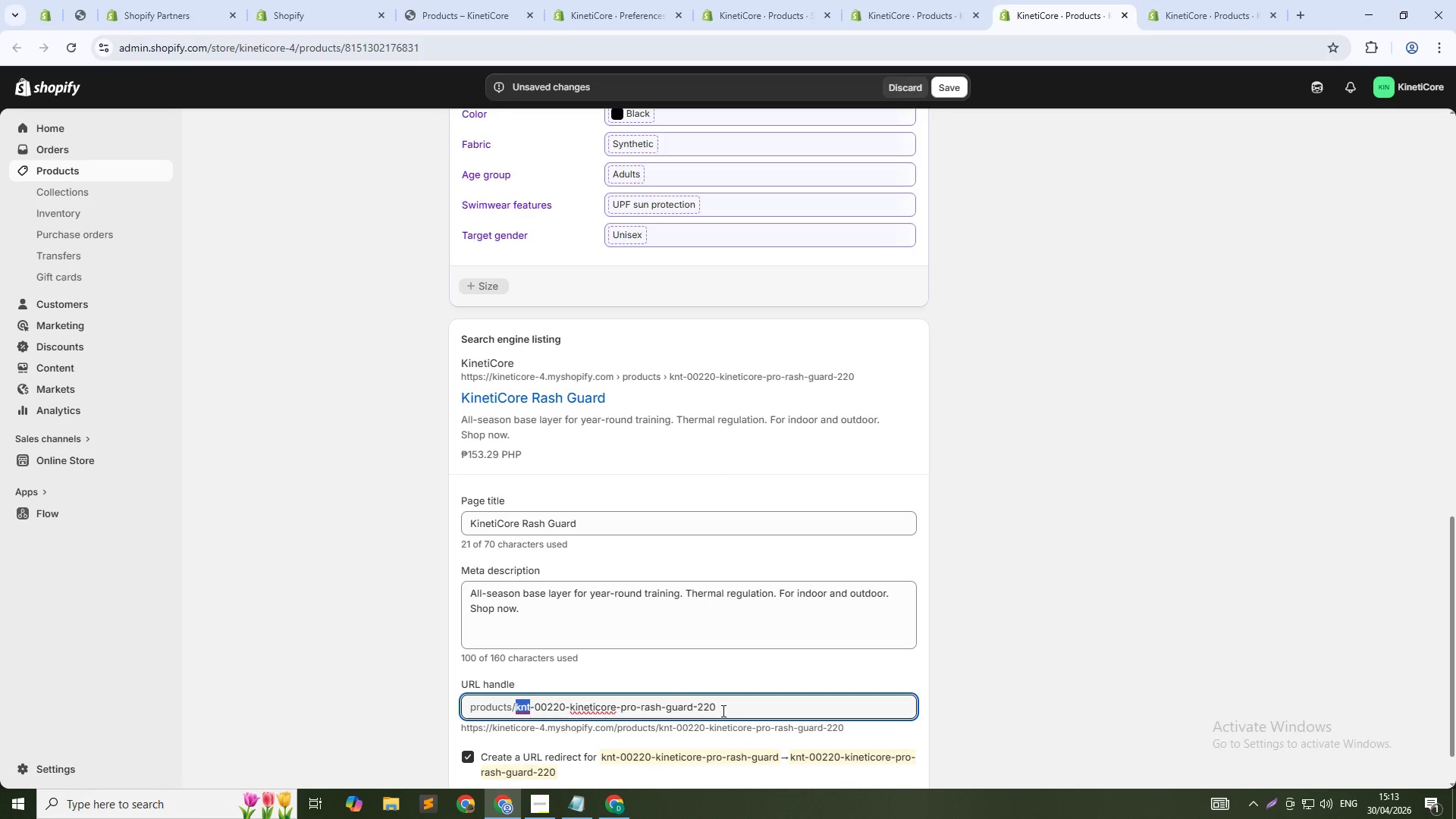 
key(Control+Shift+ArrowRight)
 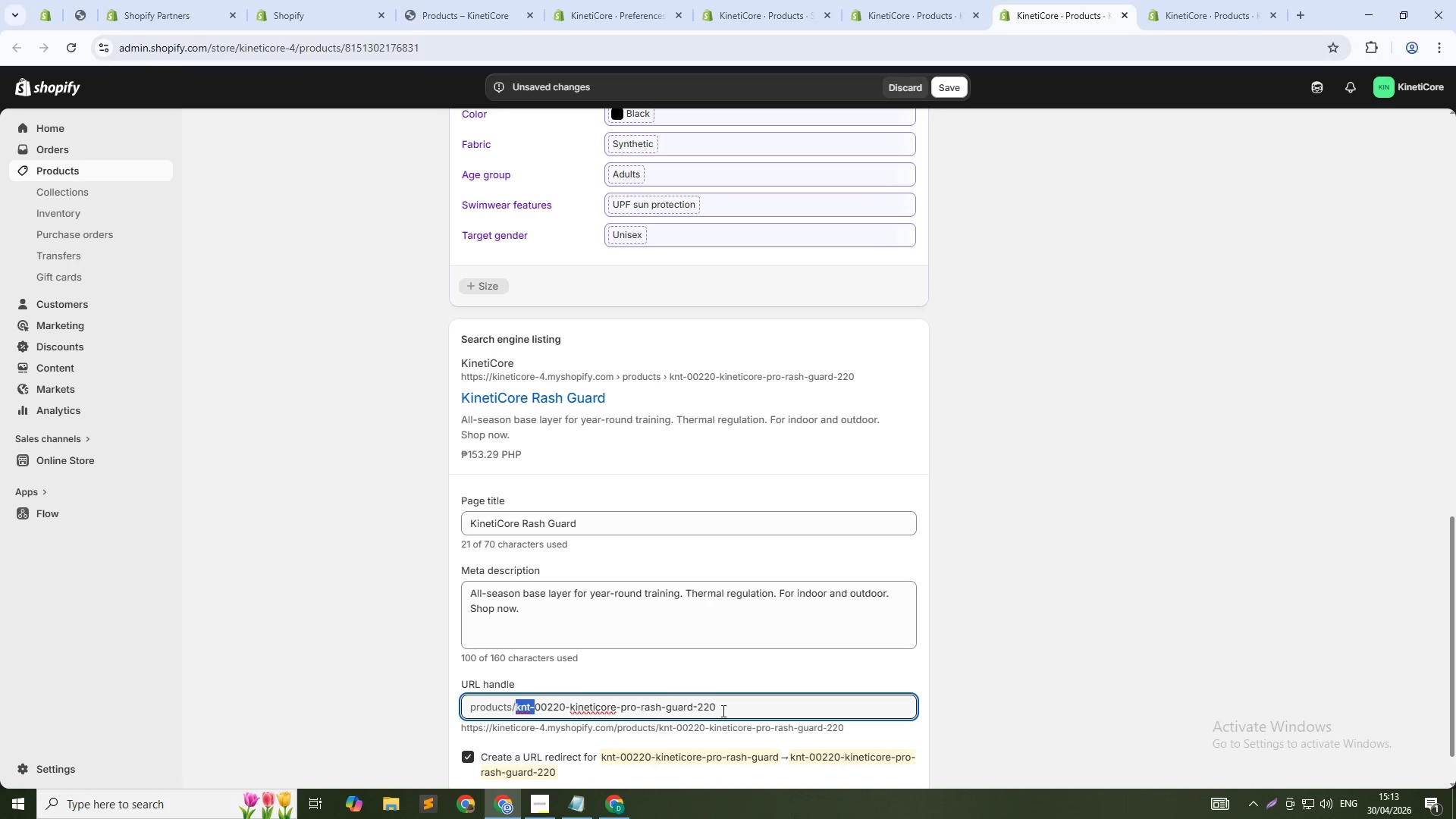 
key(Control+Shift+ArrowRight)
 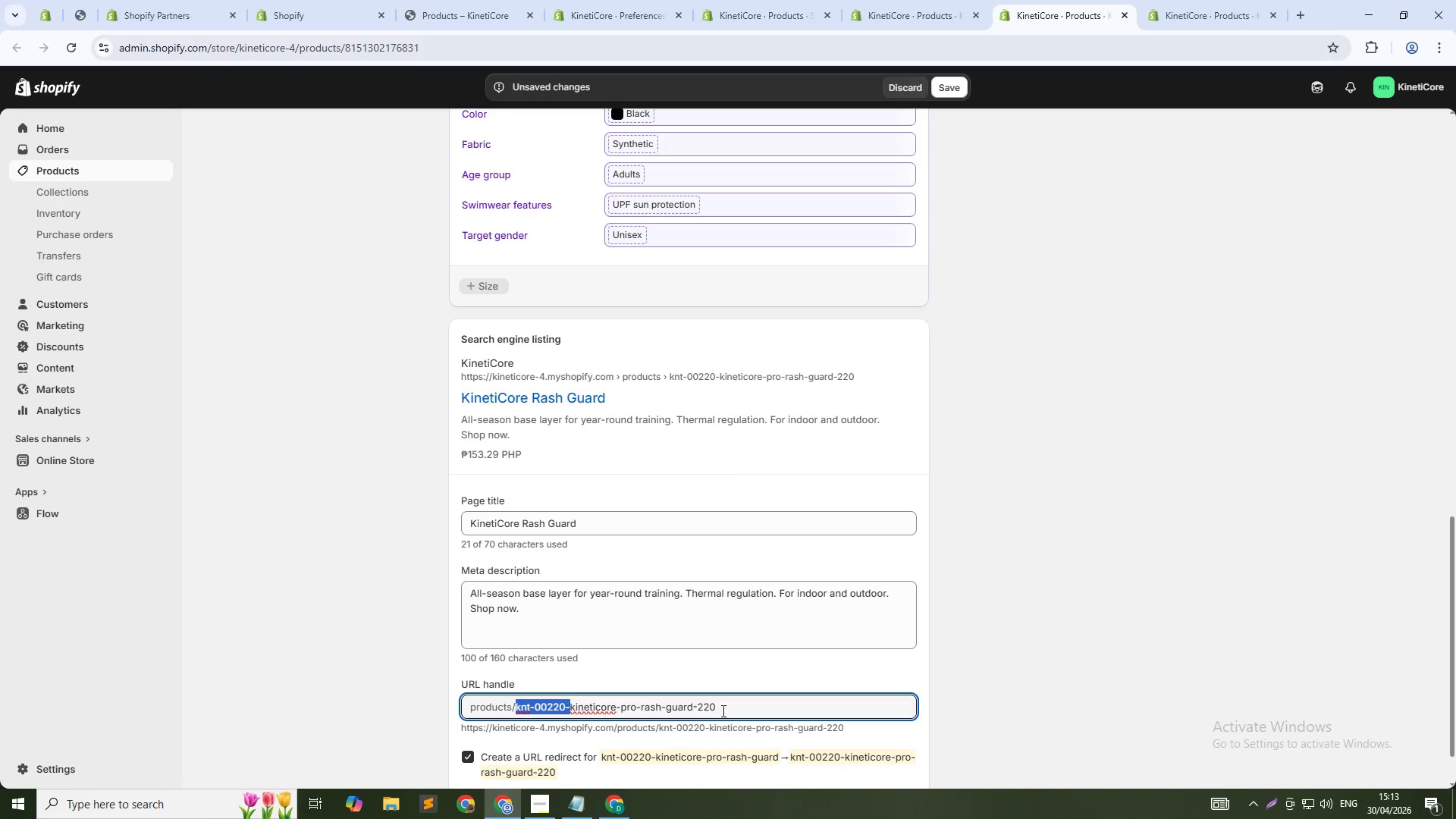 
key(Control+Shift+ArrowRight)
 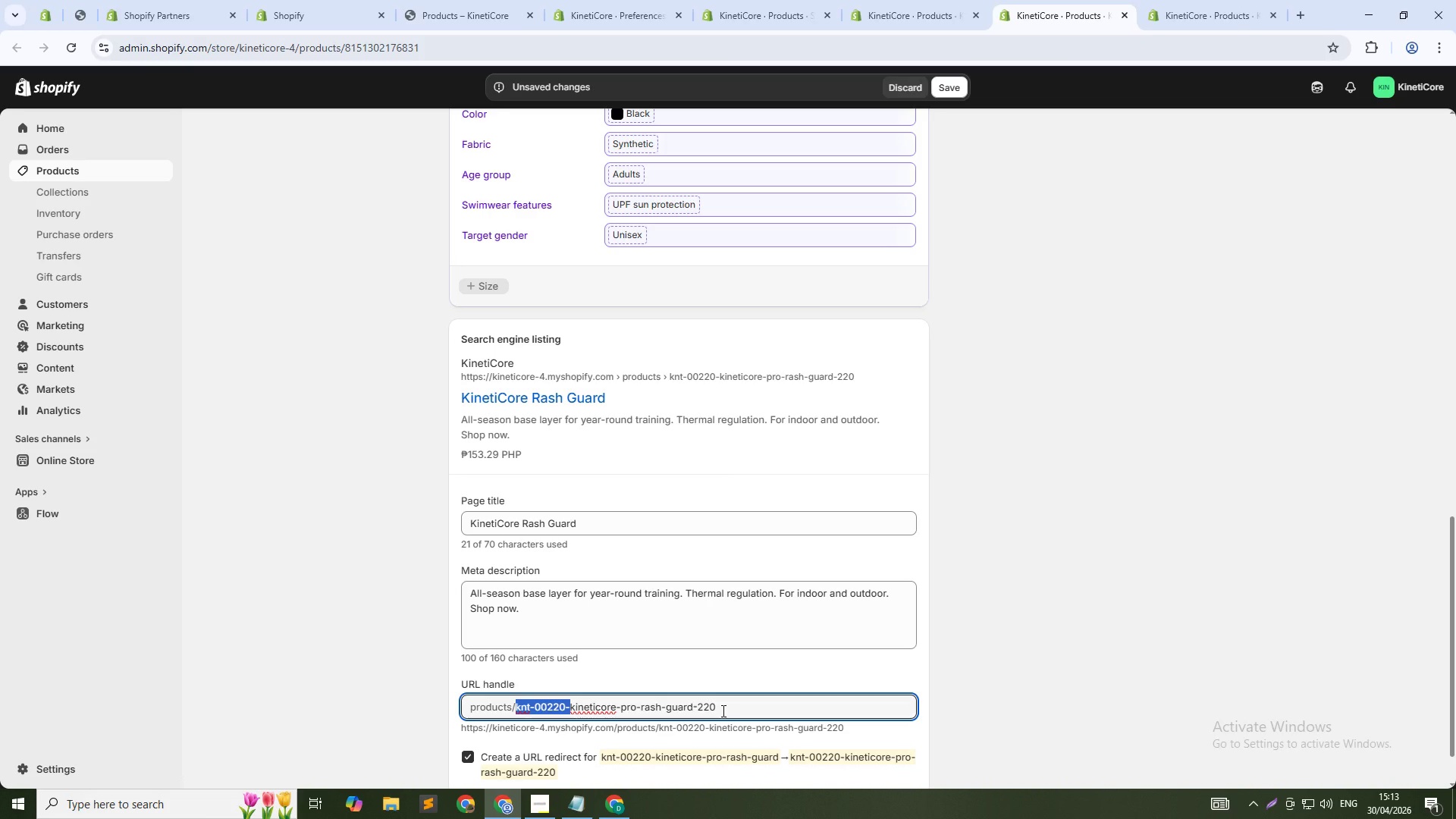 
key(Backspace)
 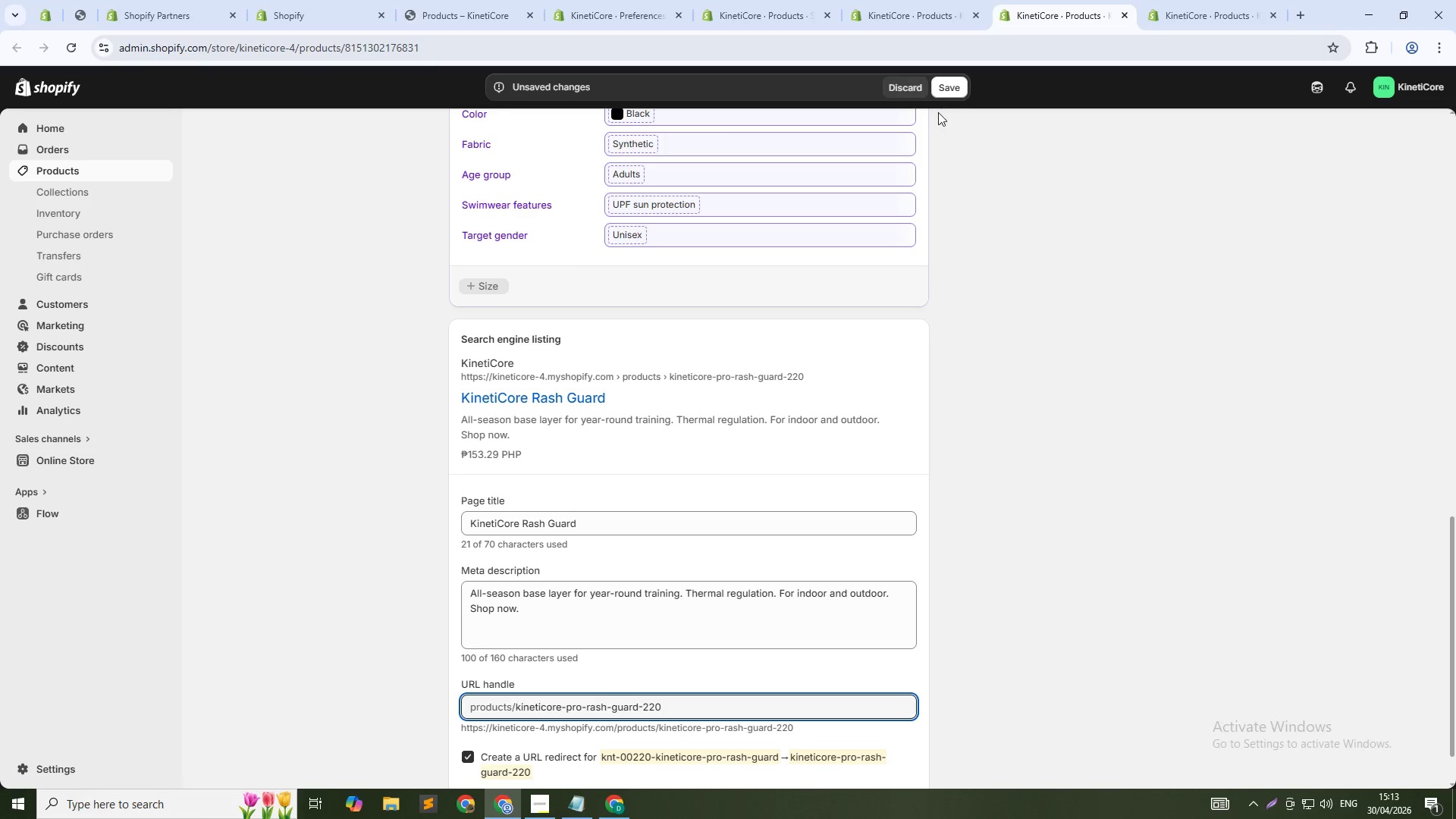 
left_click([950, 92])
 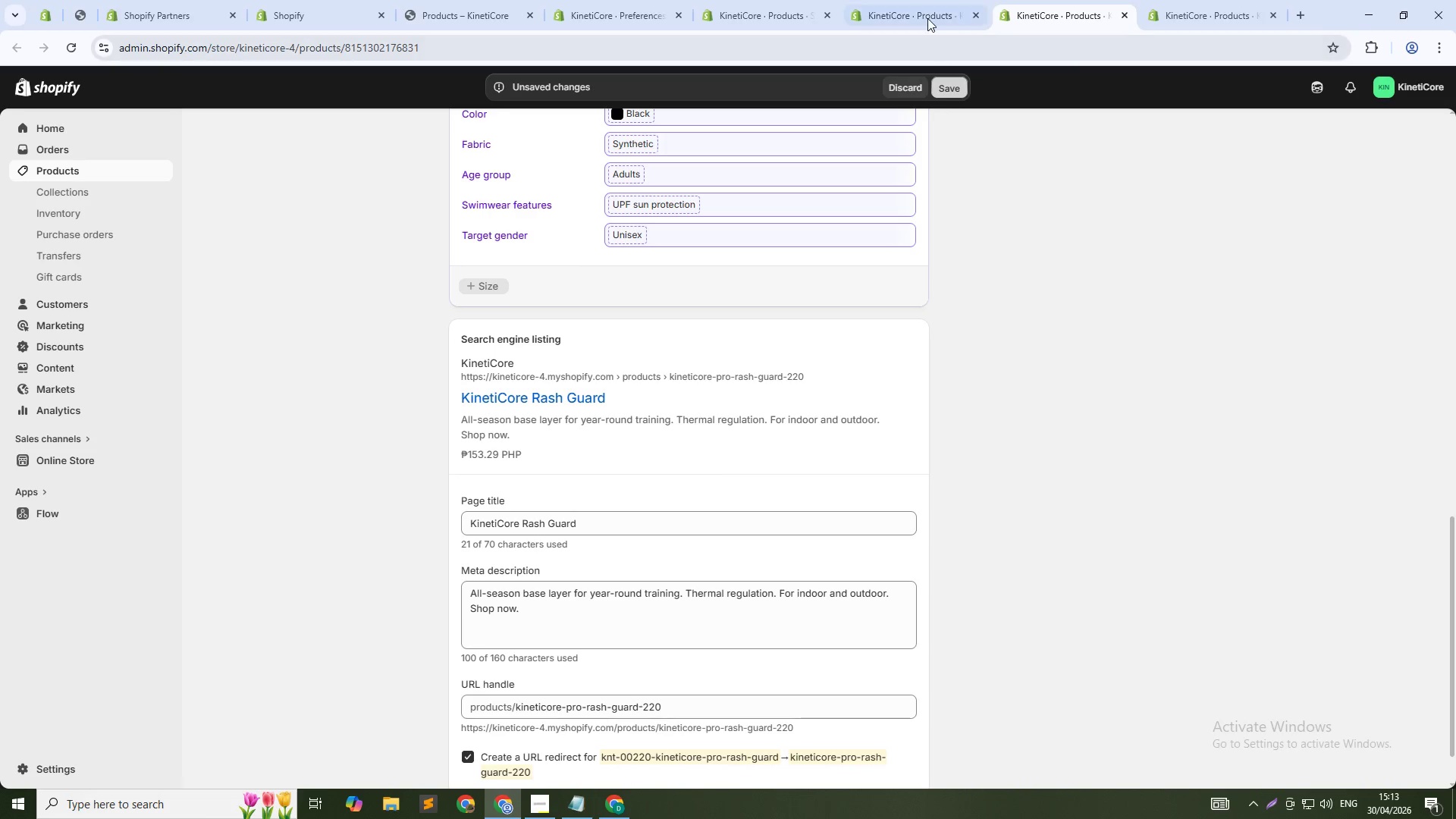 
left_click([927, 17])
 